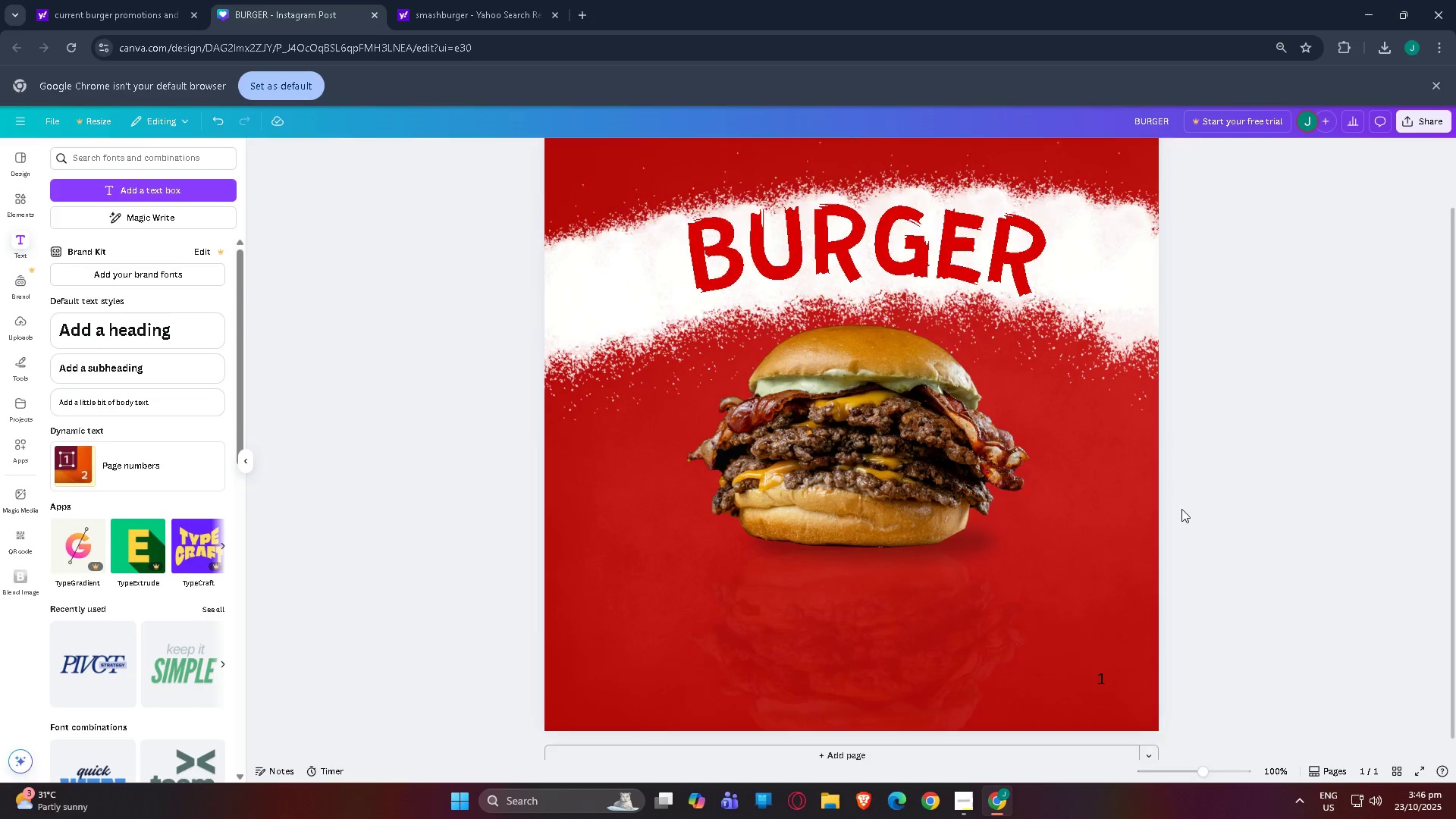 
scroll: coordinate [1158, 535], scroll_direction: up, amount: 3.0
 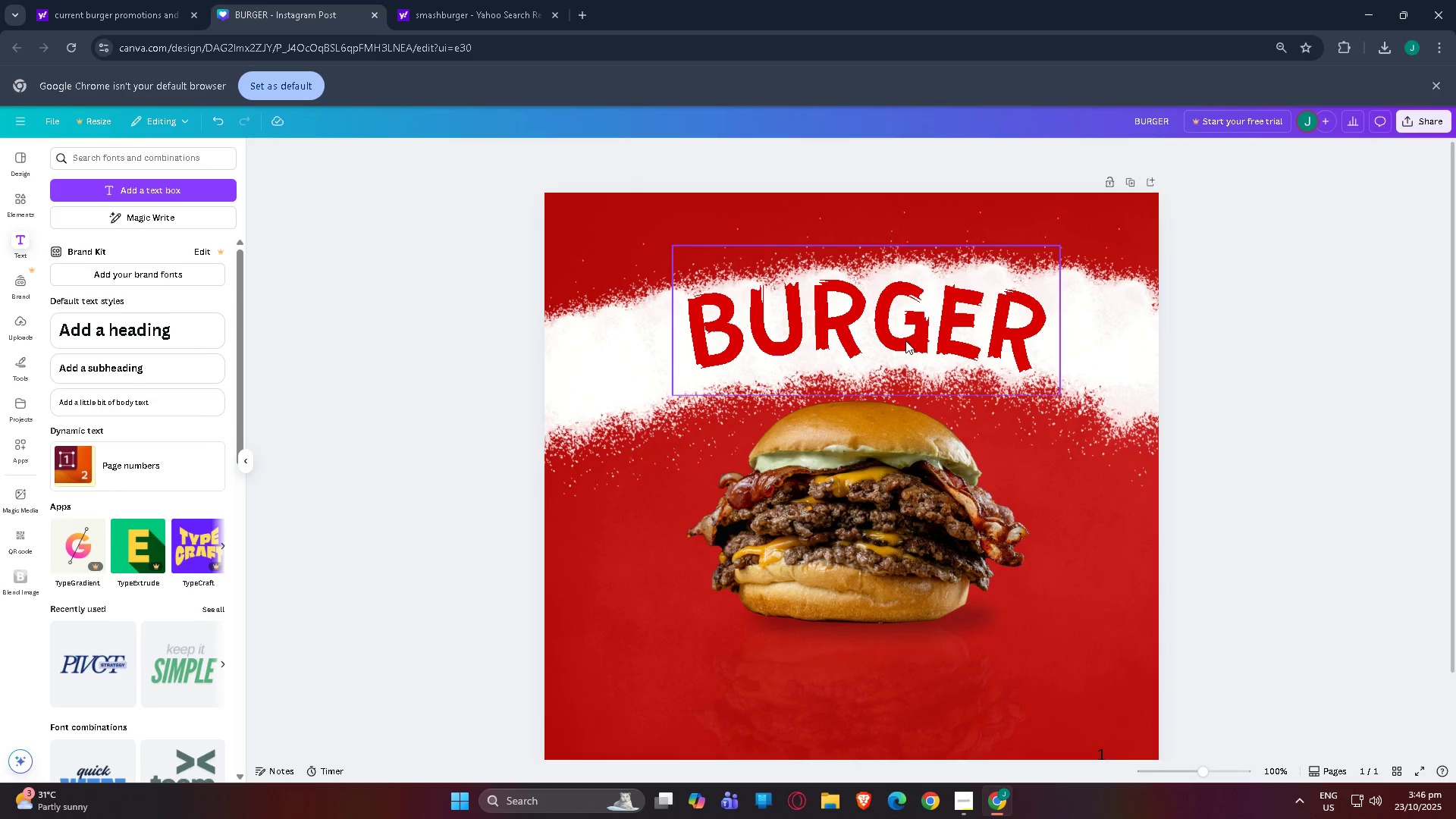 
left_click_drag(start_coordinate=[906, 335], to_coordinate=[911, 345])
 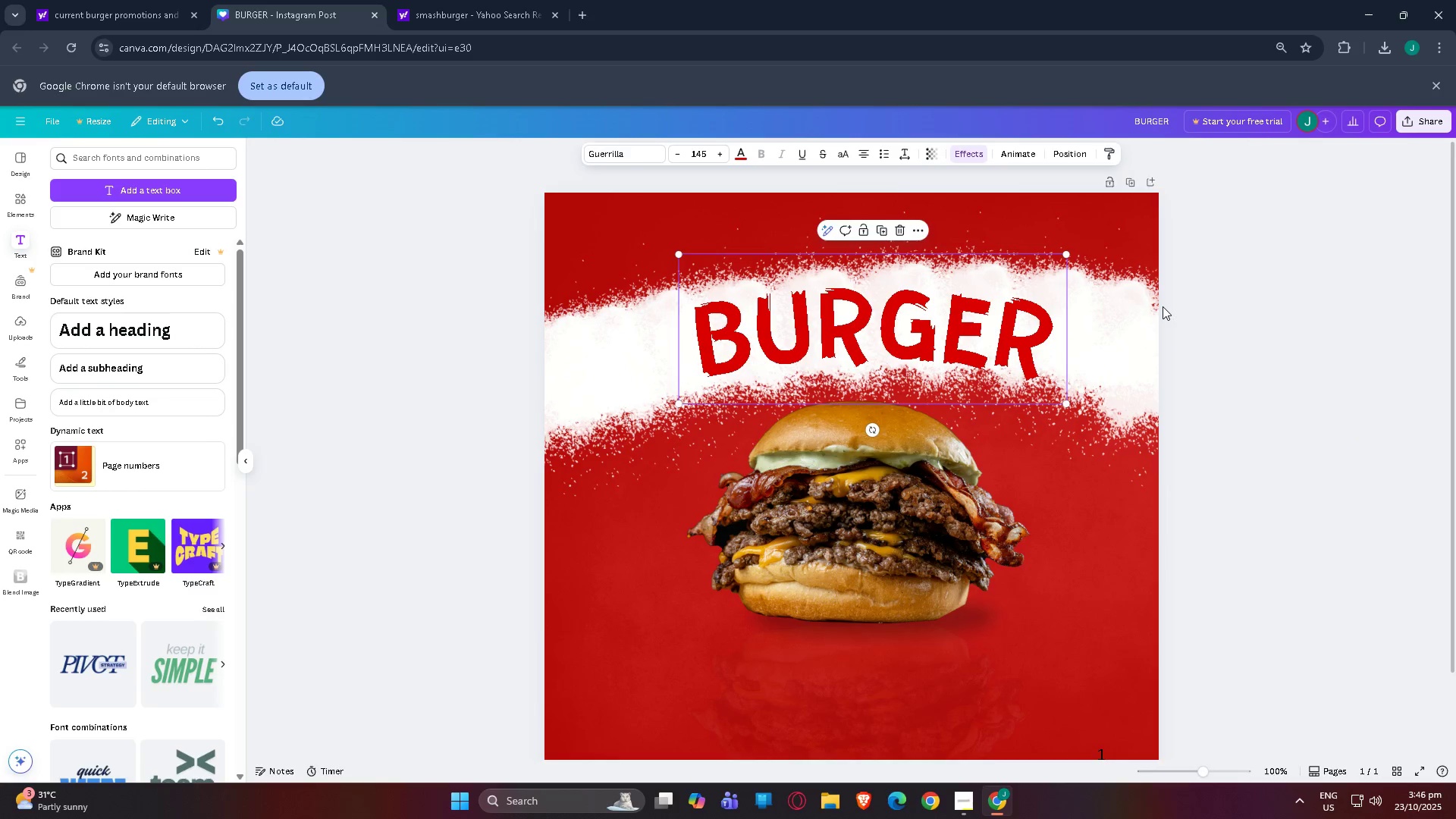 
left_click([1163, 306])
 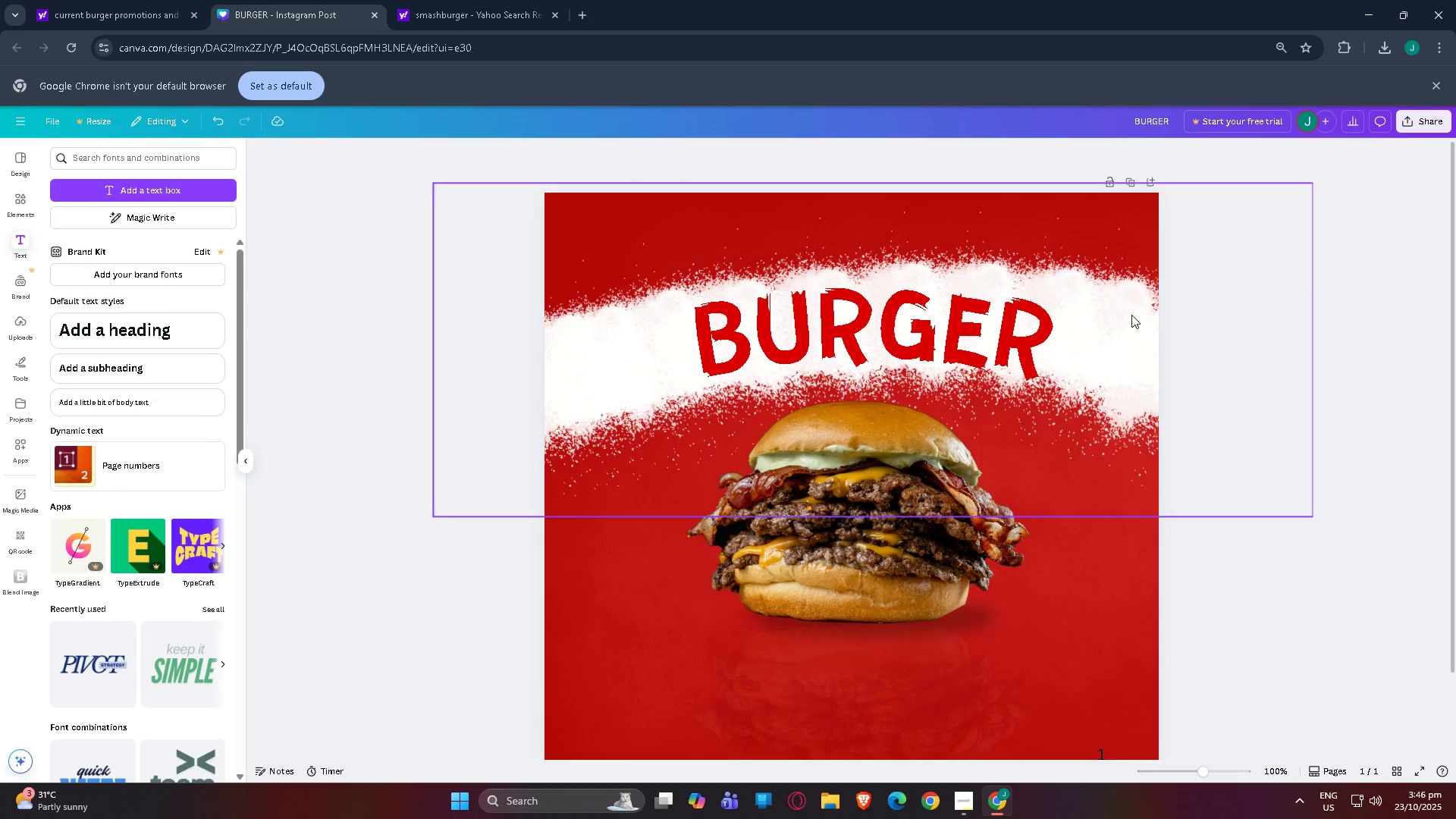 
left_click_drag(start_coordinate=[1131, 315], to_coordinate=[1130, 340])
 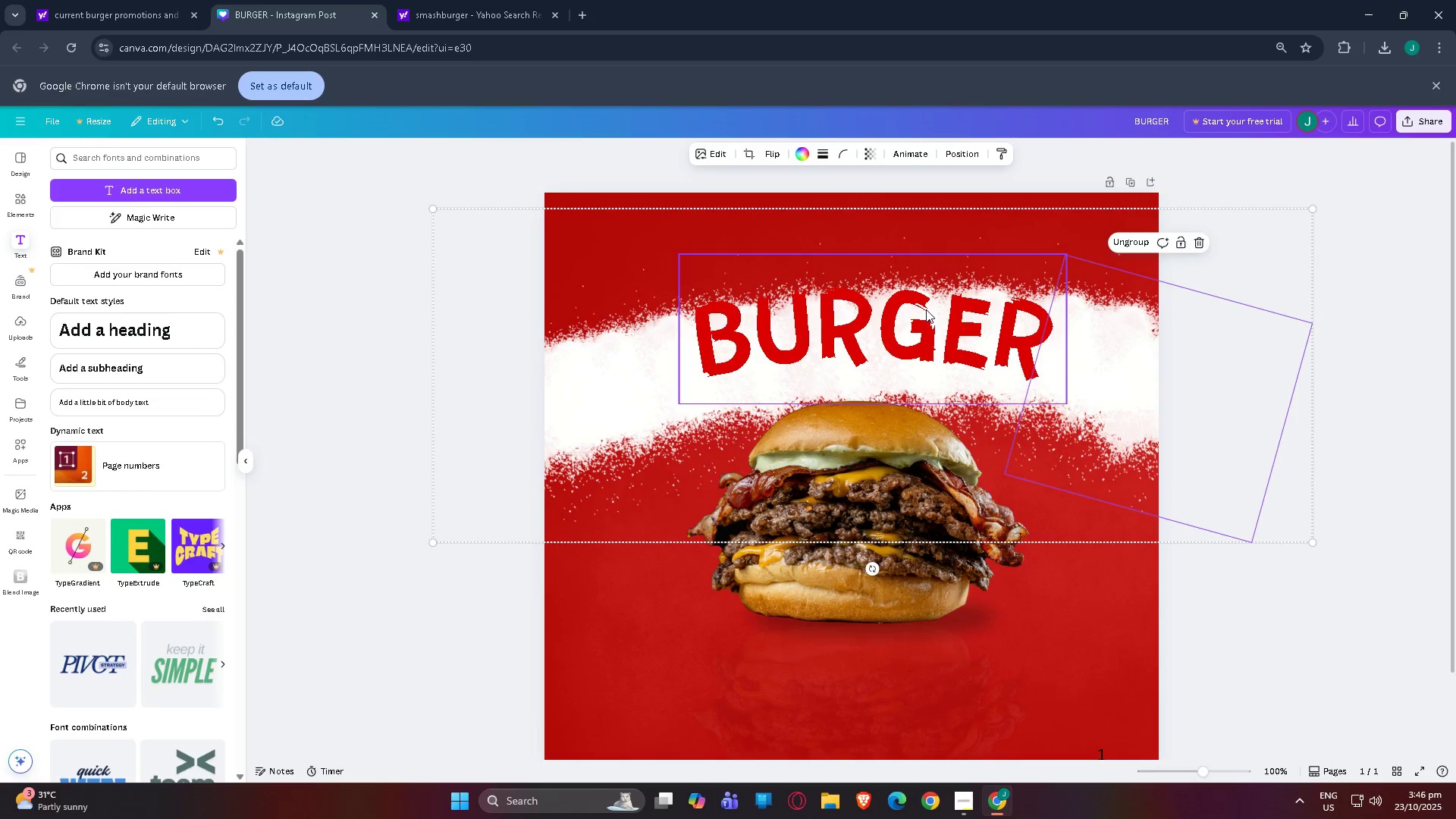 
left_click_drag(start_coordinate=[925, 309], to_coordinate=[927, 336])
 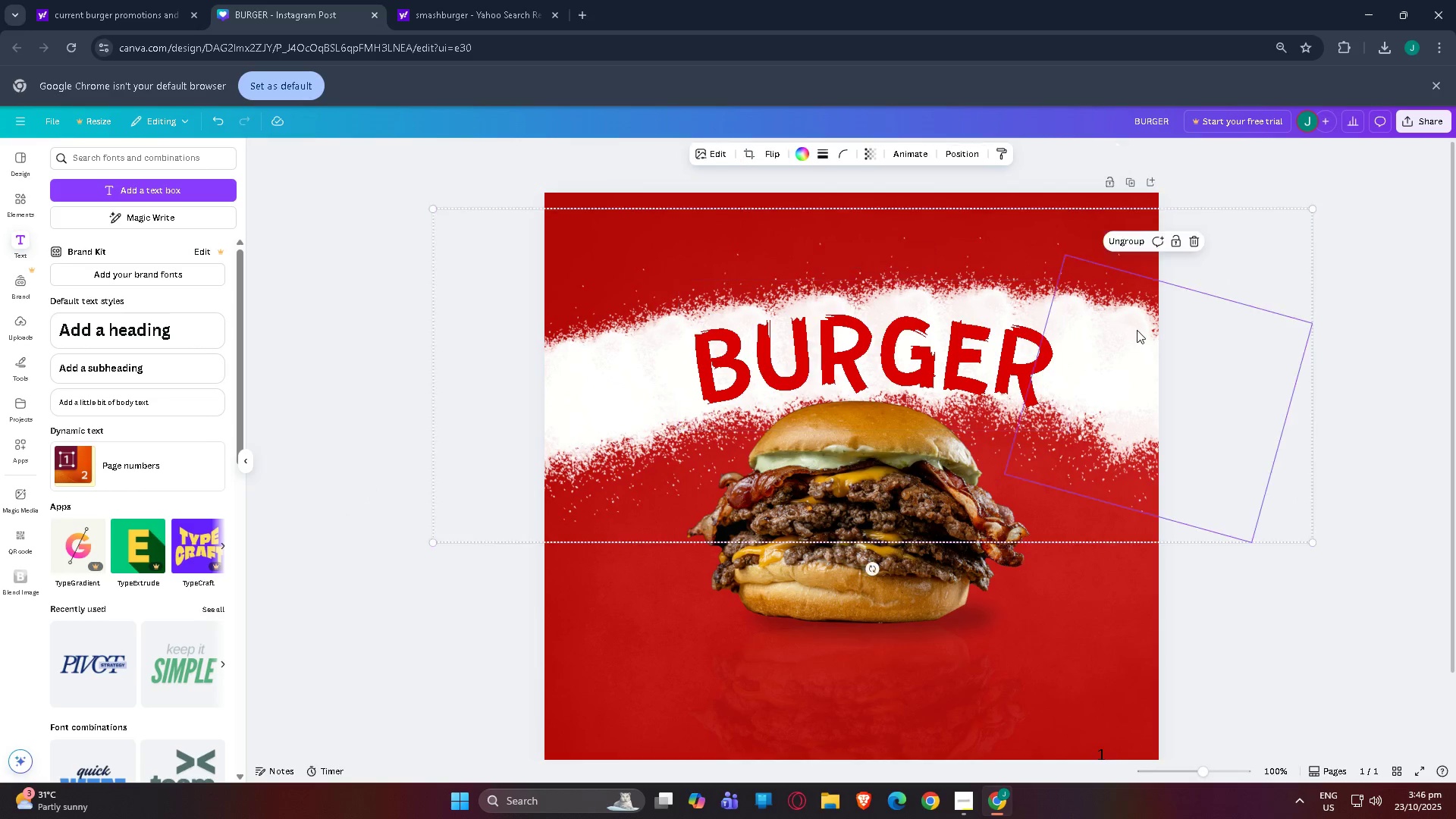 
left_click([1137, 330])
 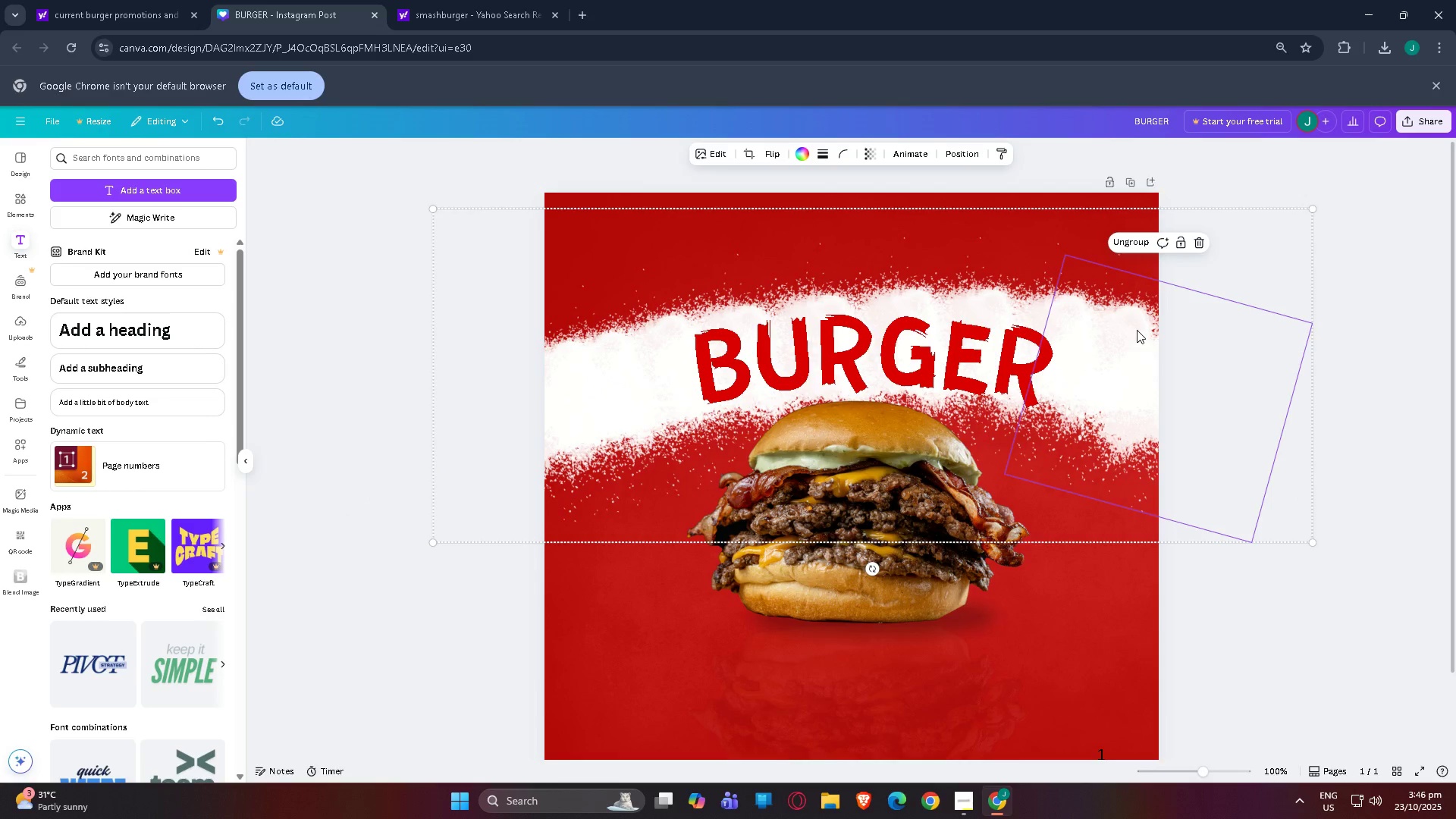 
left_click_drag(start_coordinate=[1137, 330], to_coordinate=[1137, 351])
 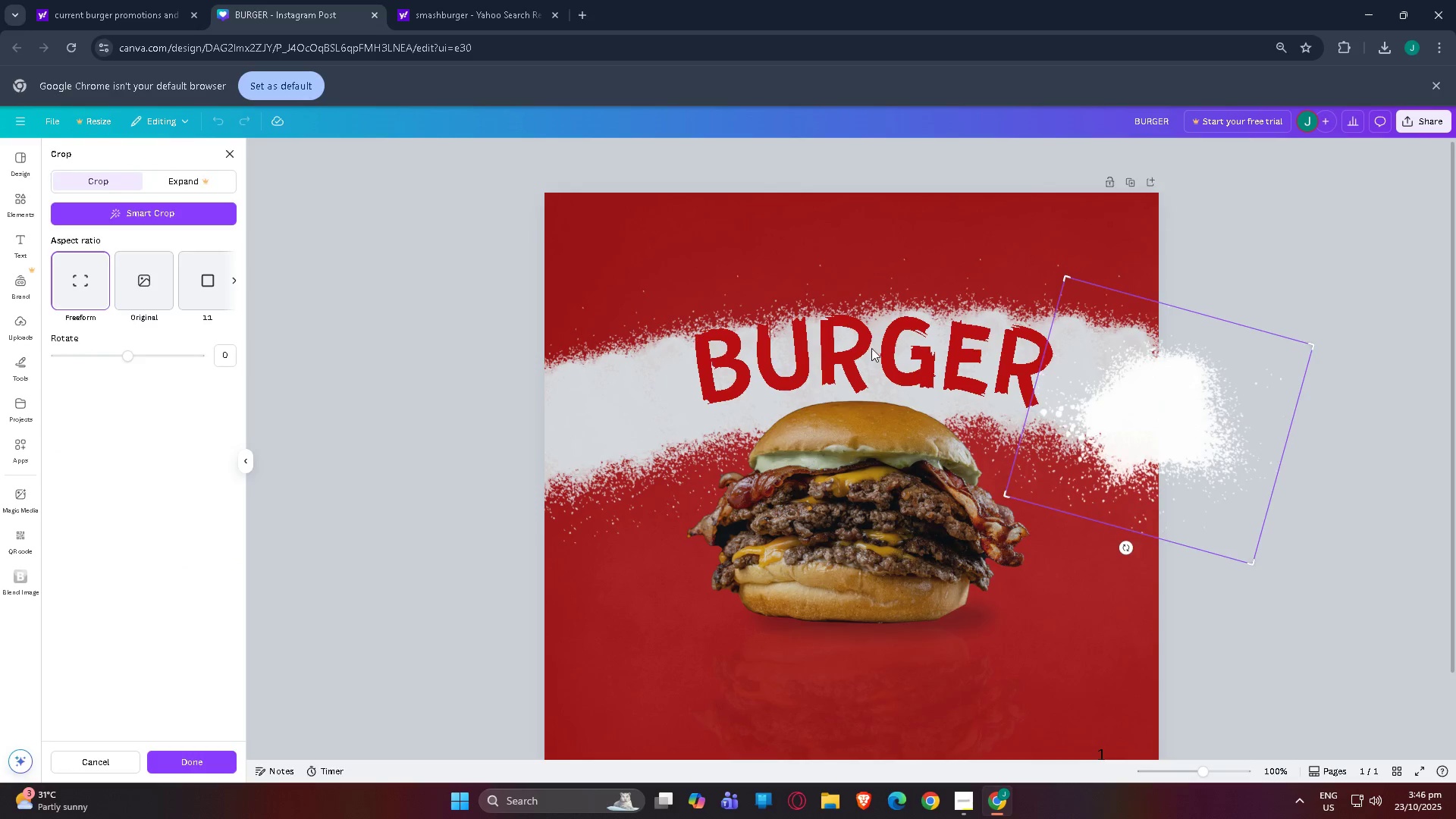 
left_click([871, 348])
 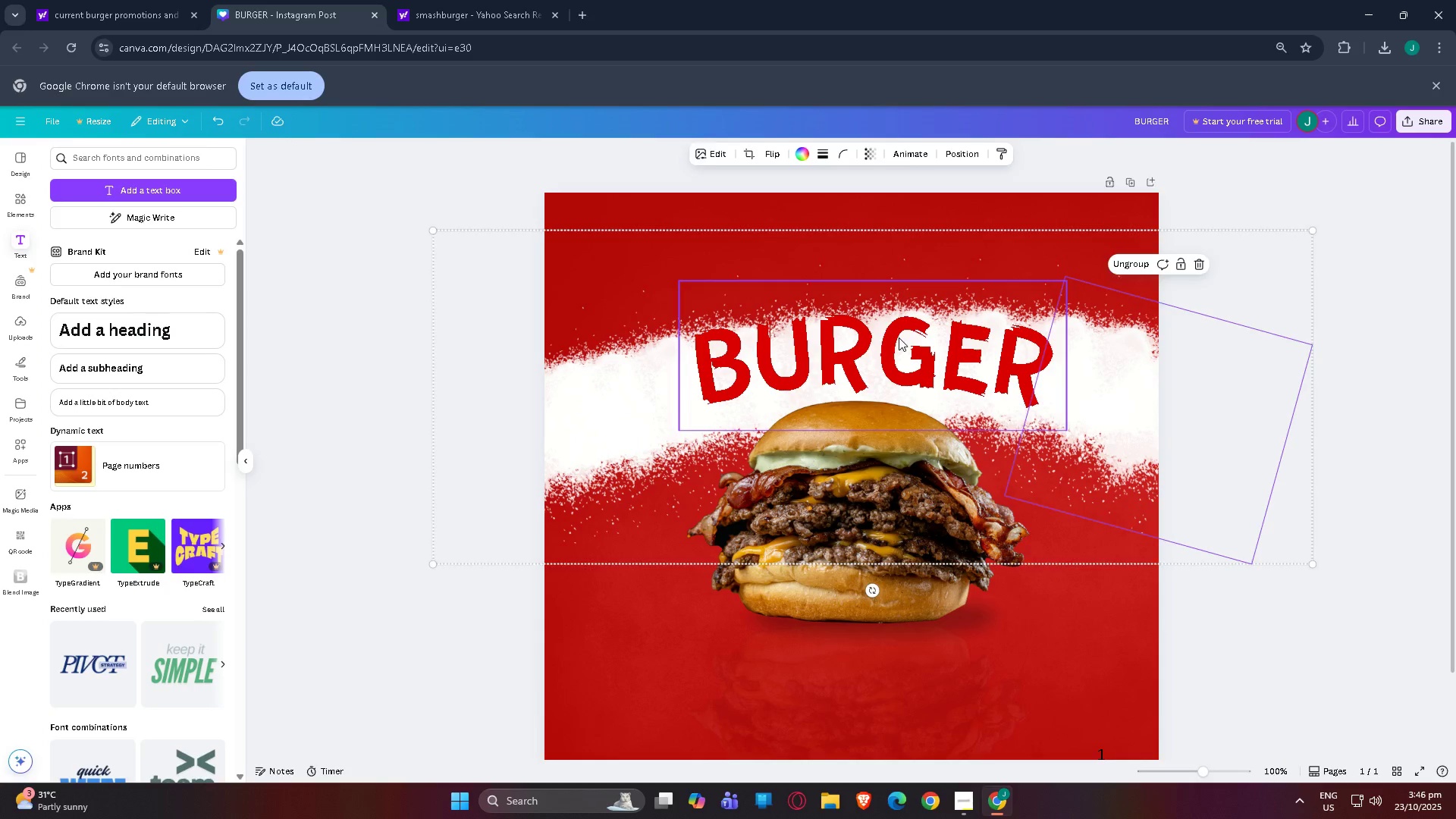 
left_click_drag(start_coordinate=[899, 337], to_coordinate=[902, 359])
 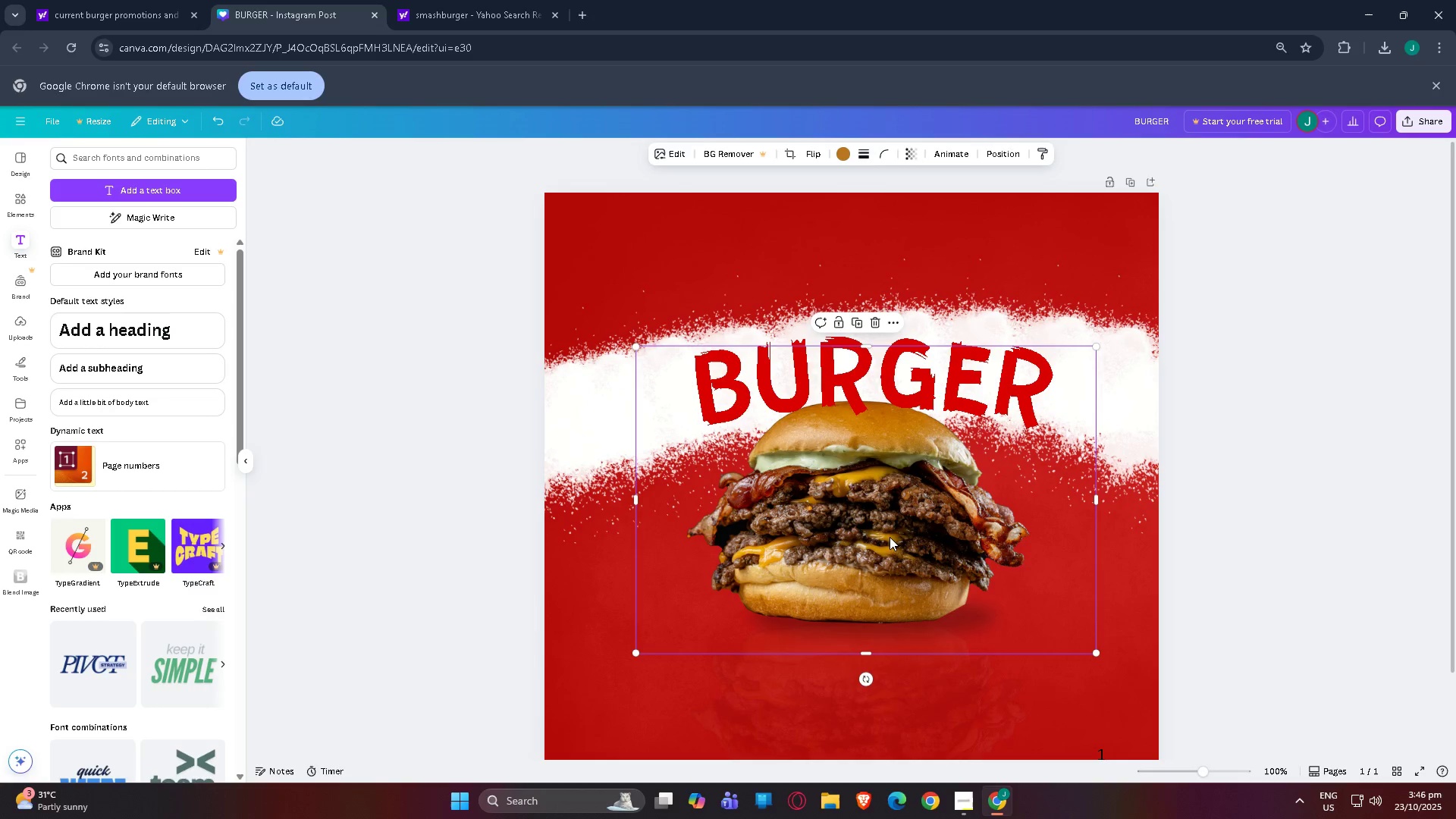 
left_click([890, 537])
 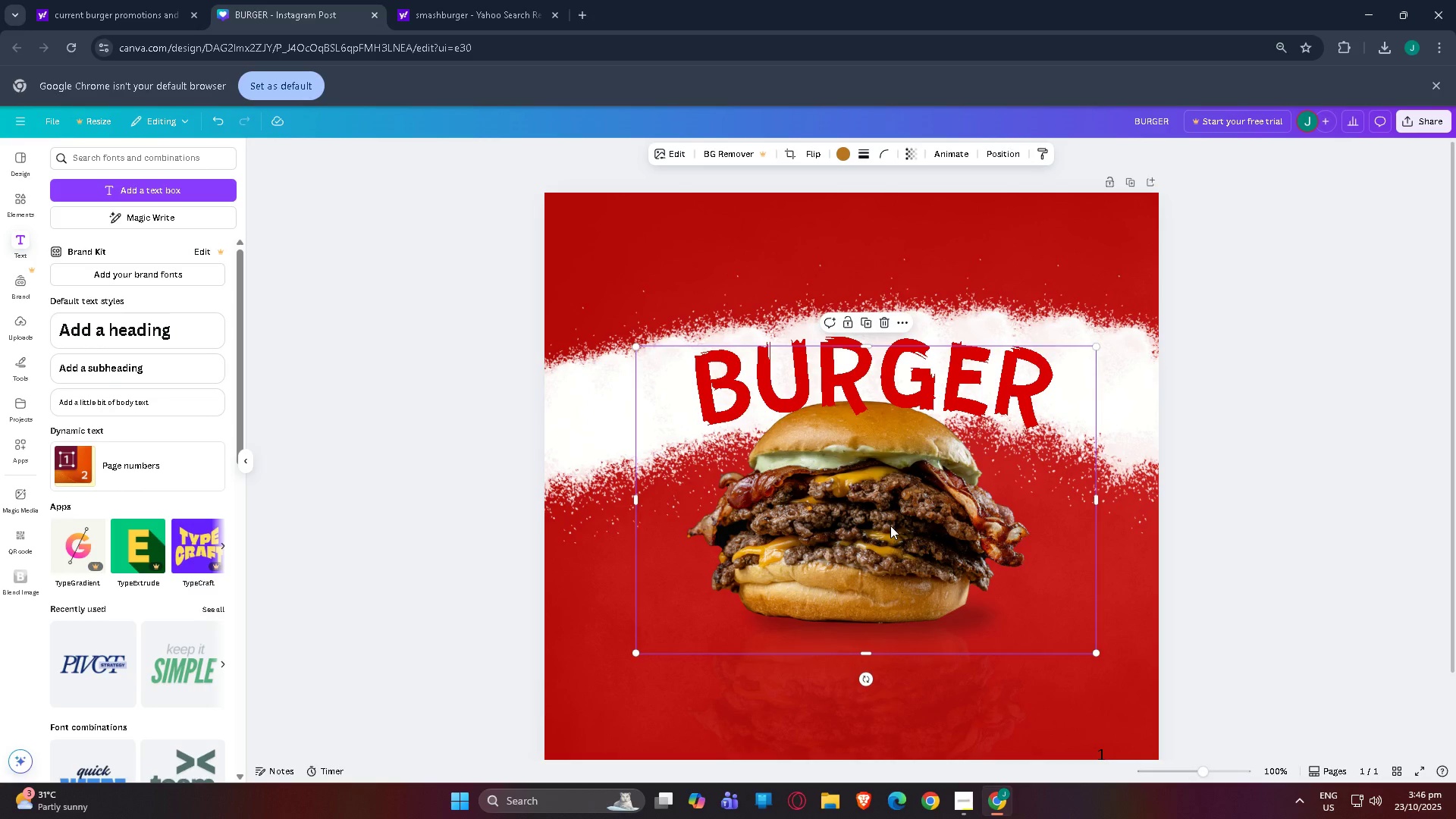 
left_click_drag(start_coordinate=[890, 526], to_coordinate=[896, 579])
 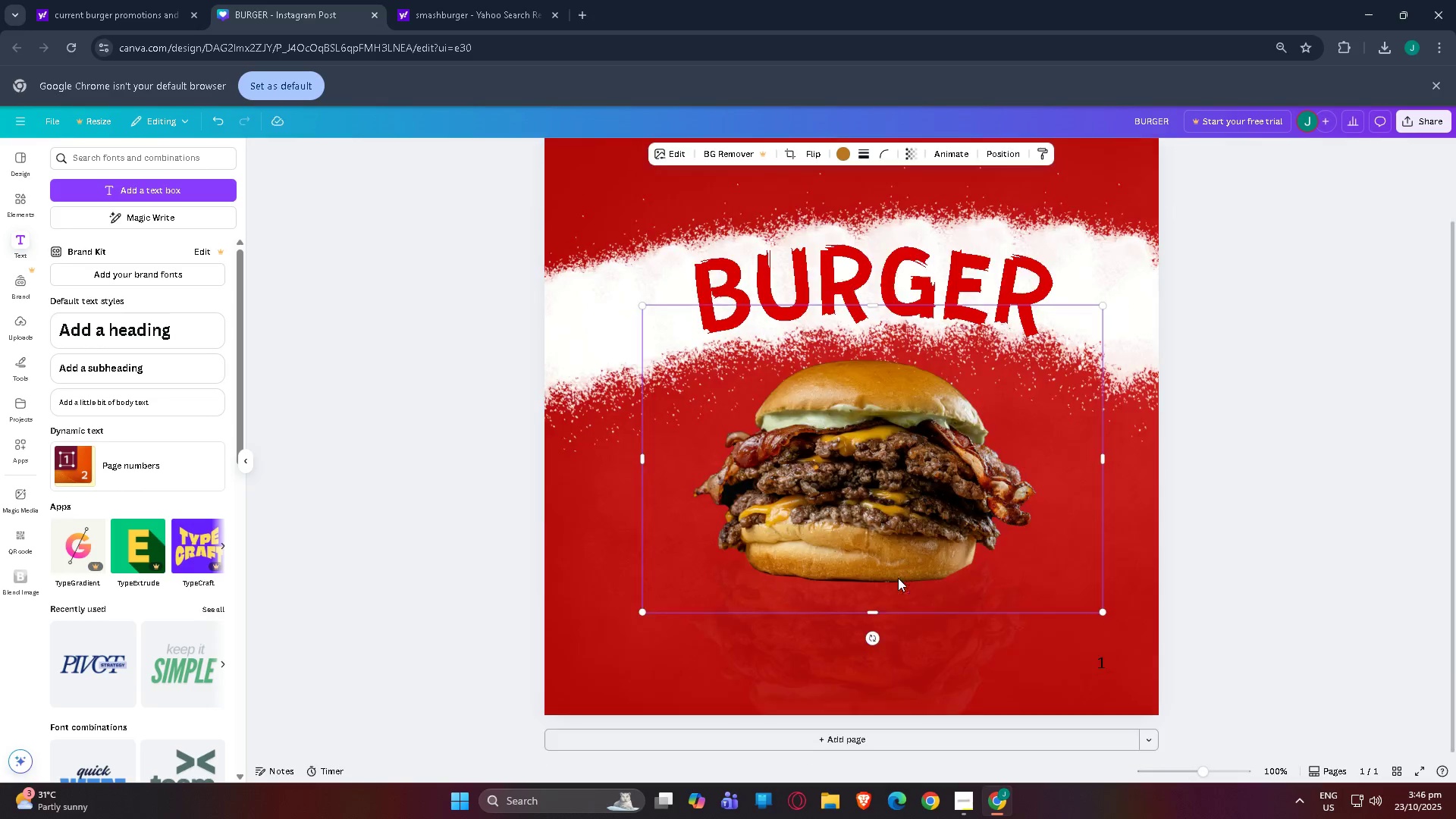 
scroll: coordinate [934, 576], scroll_direction: down, amount: 6.0
 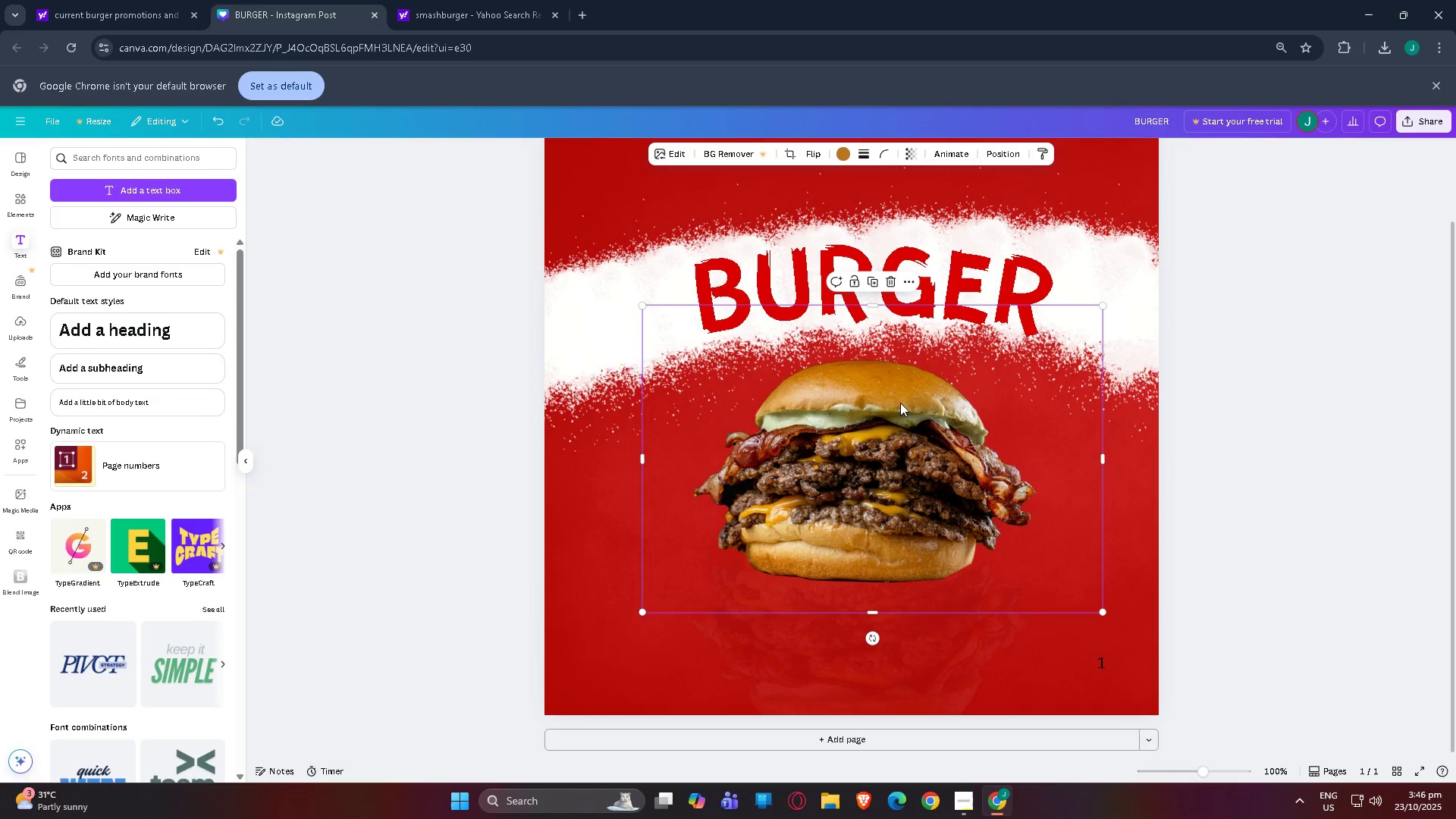 
left_click_drag(start_coordinate=[897, 419], to_coordinate=[893, 415])
 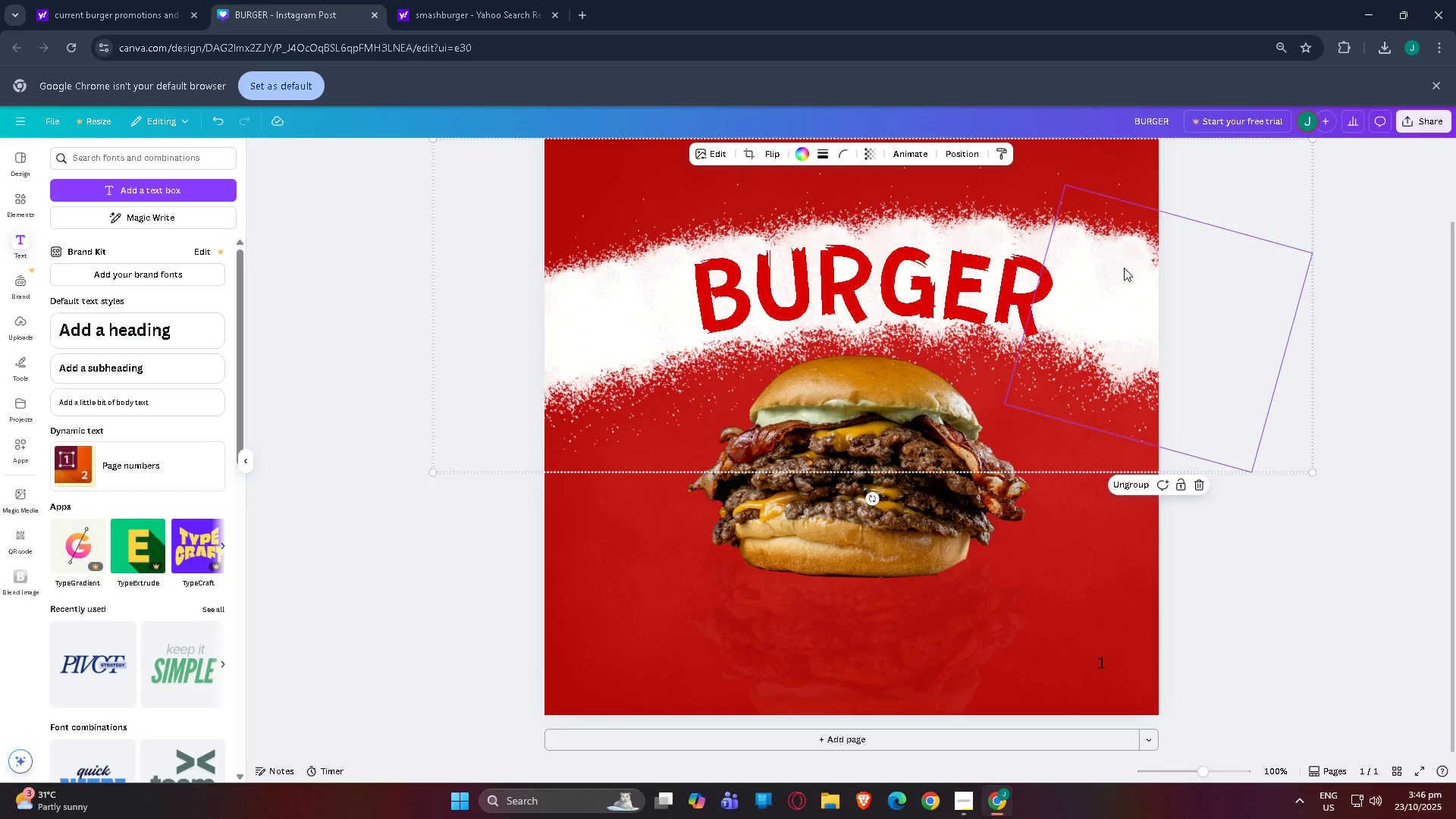 
left_click([1124, 268])
 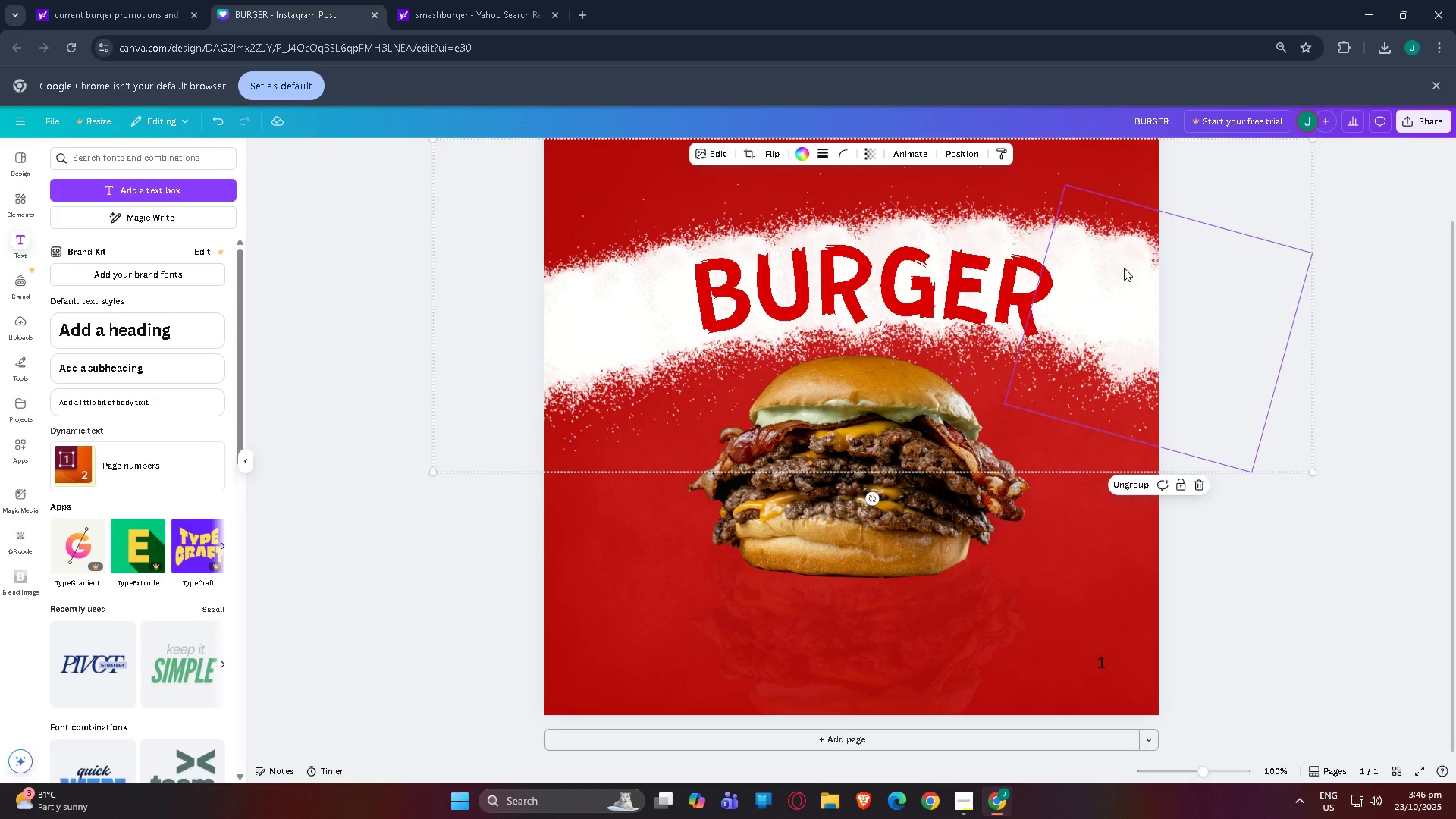 
left_click_drag(start_coordinate=[1124, 268], to_coordinate=[1125, 256])
 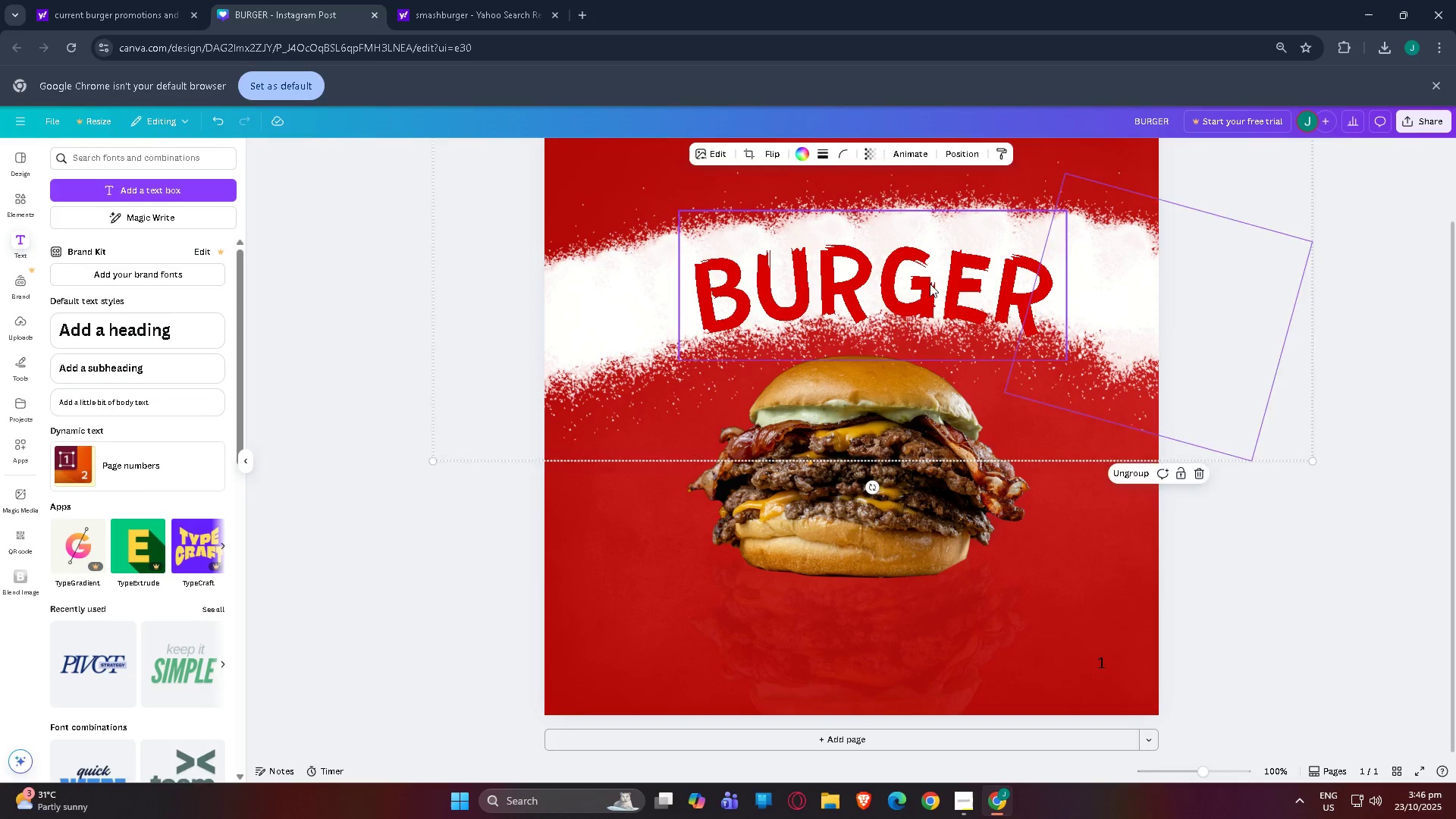 
left_click_drag(start_coordinate=[930, 284], to_coordinate=[930, 268])
 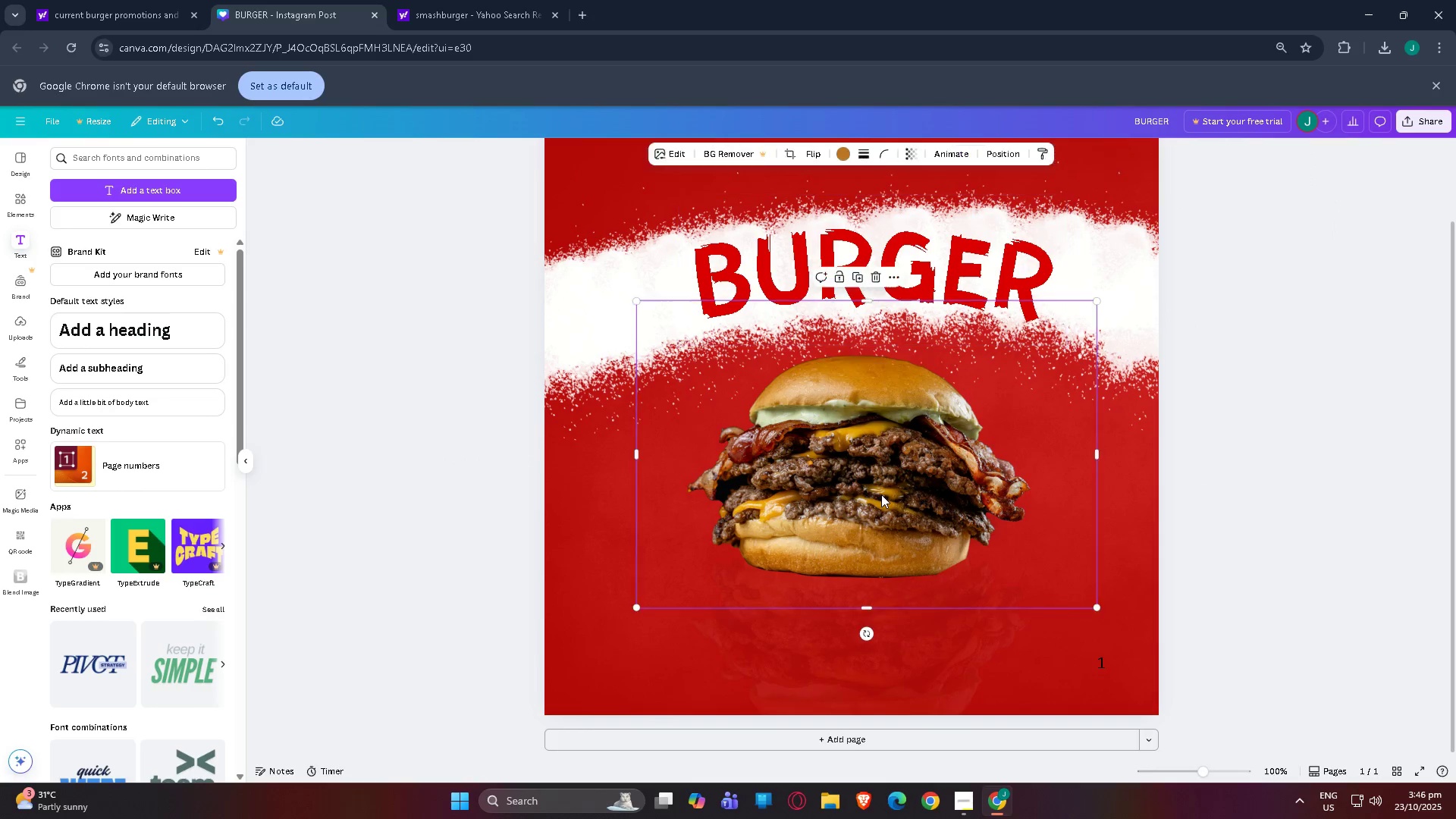 
left_click([881, 494])
 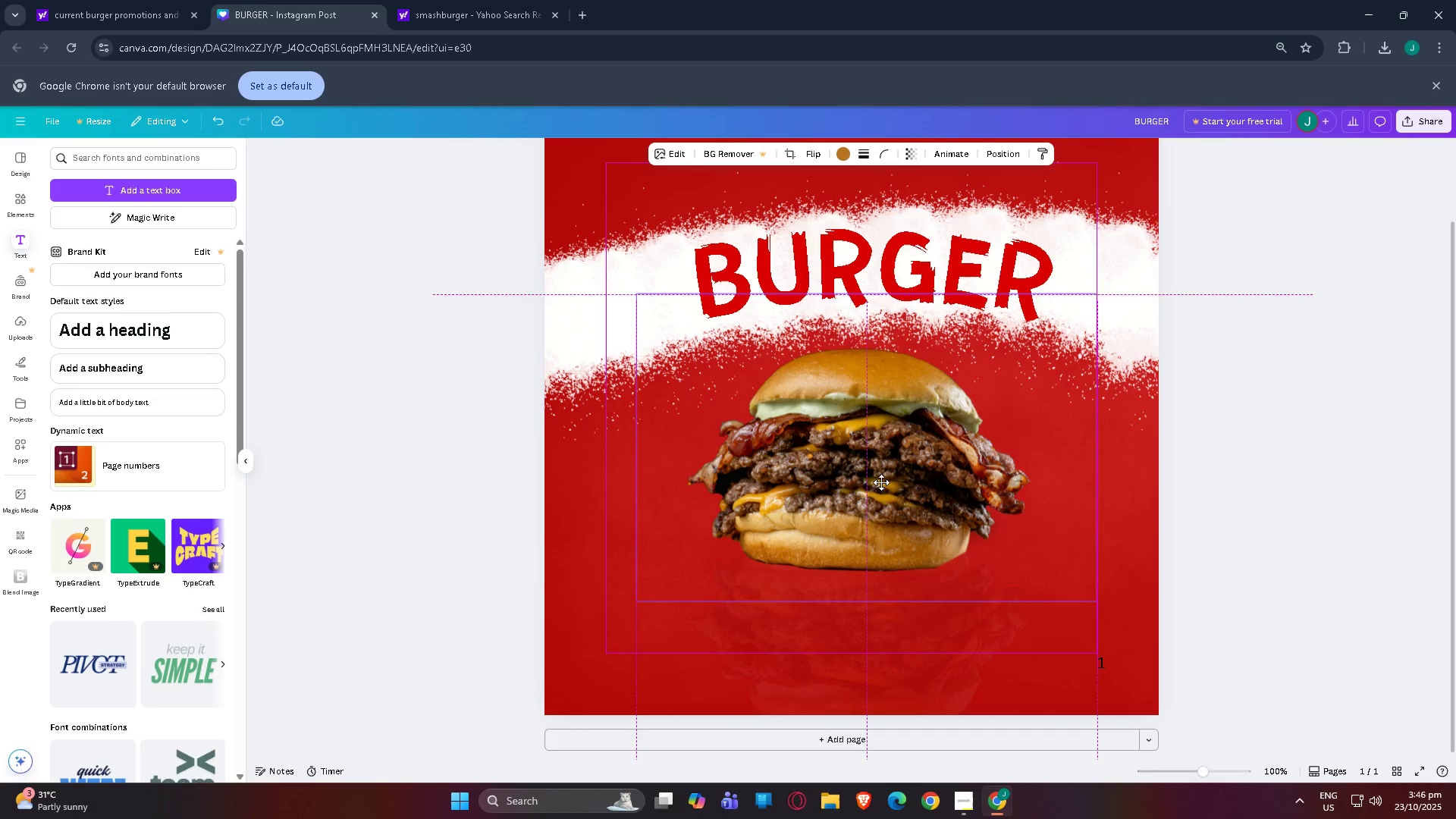 
left_click_drag(start_coordinate=[881, 494], to_coordinate=[886, 454])
 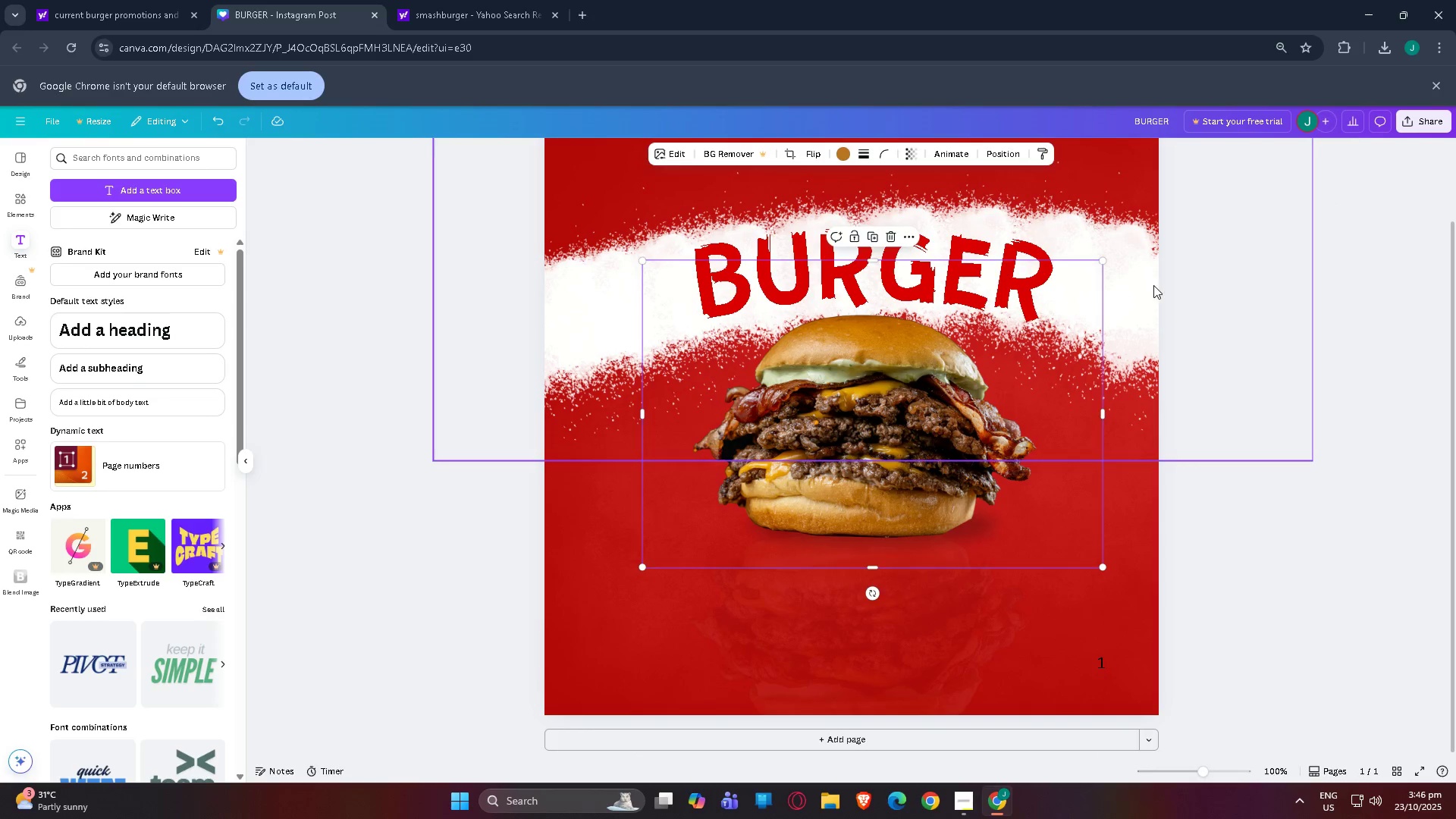 
left_click([1153, 285])
 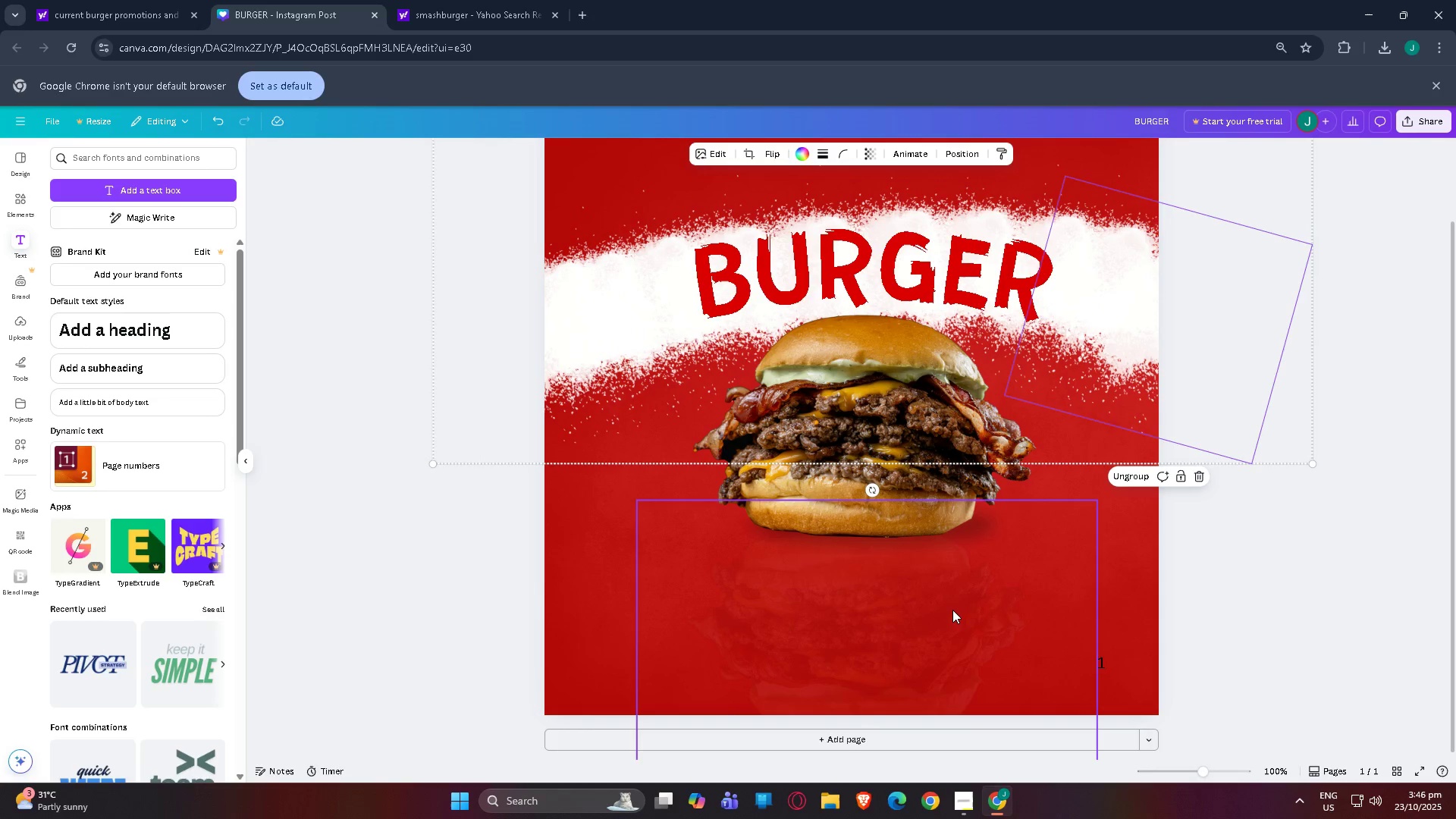 
wait(10.09)
 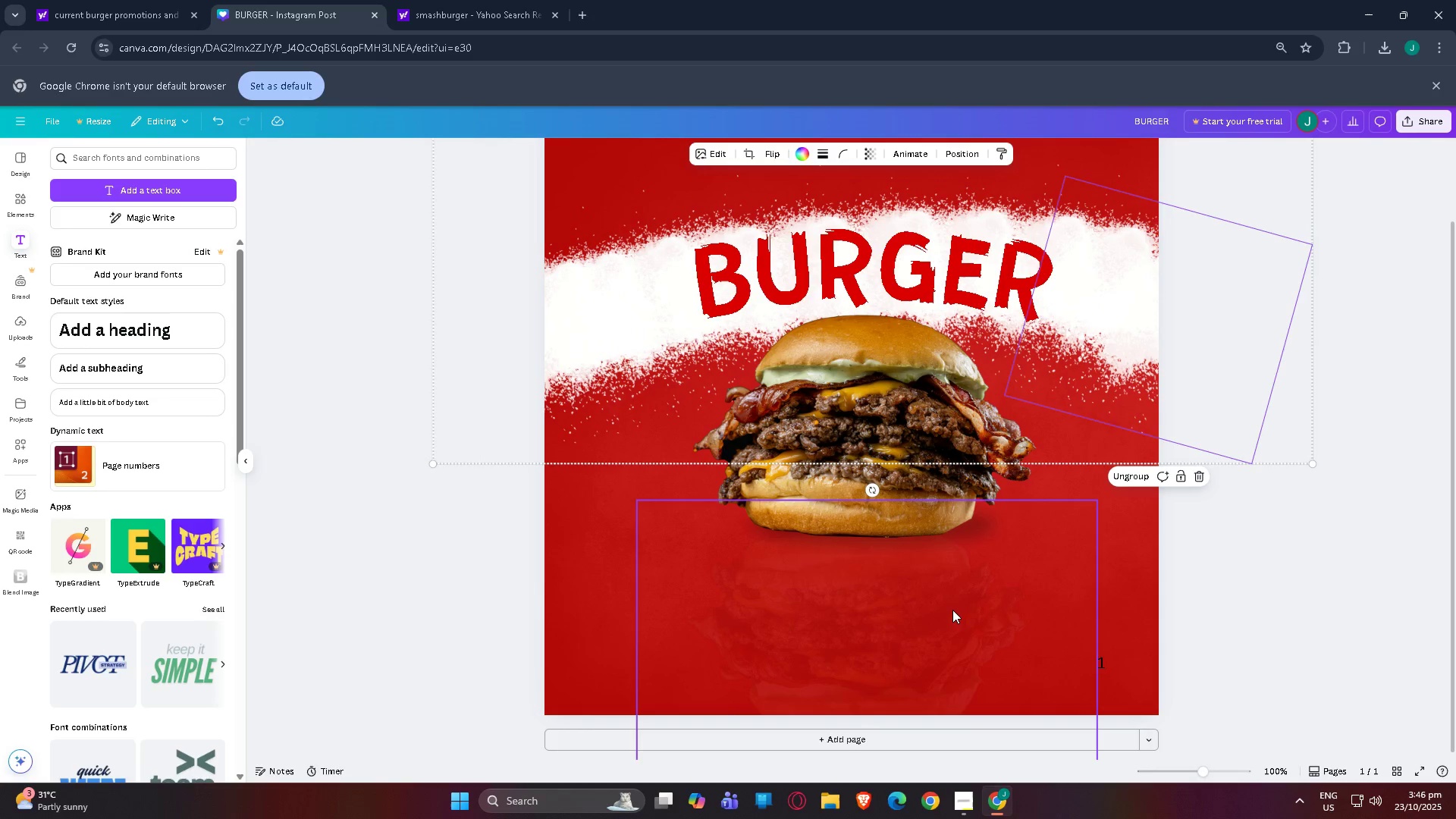 
left_click([956, 155])
 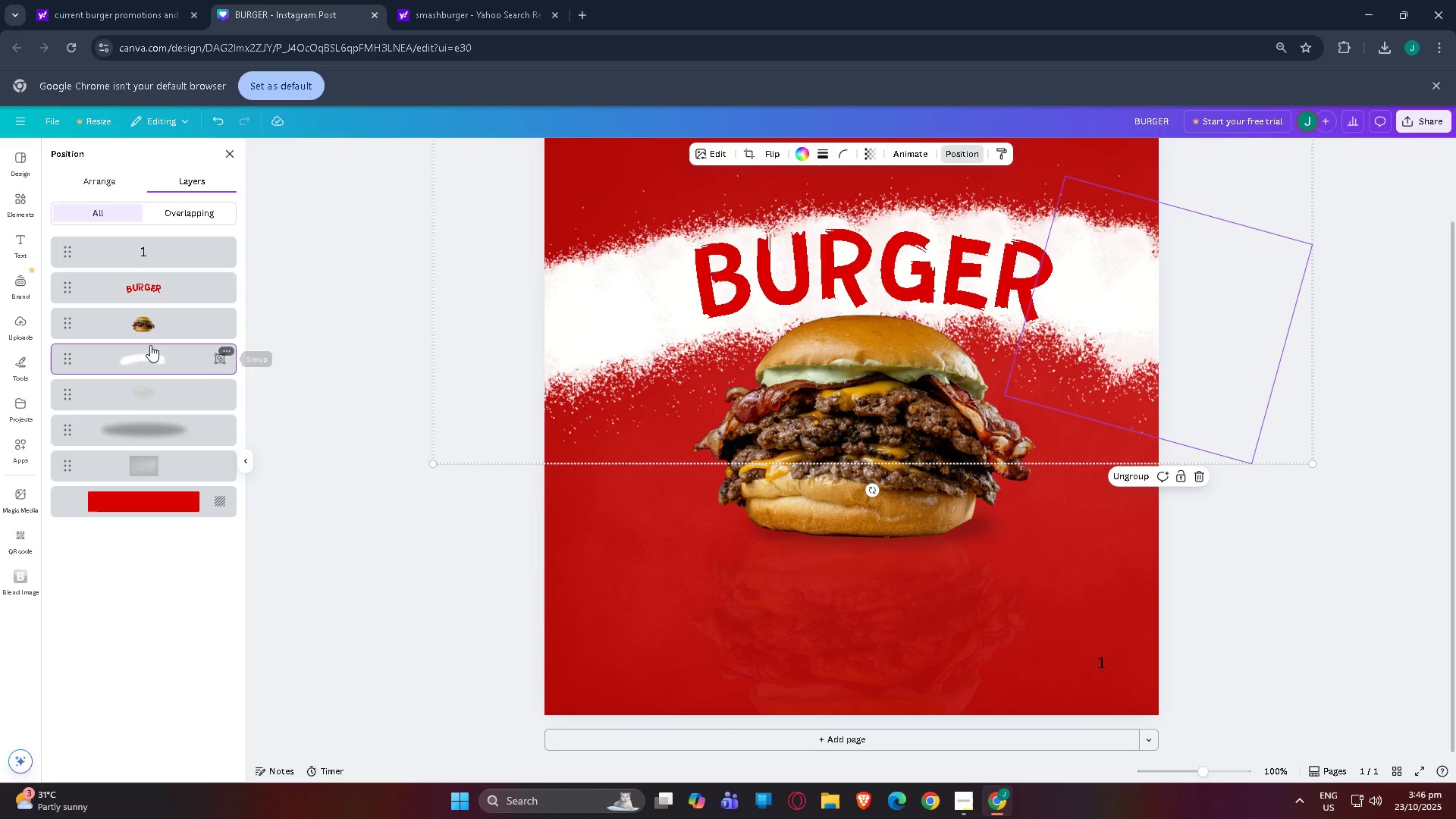 
left_click([157, 321])
 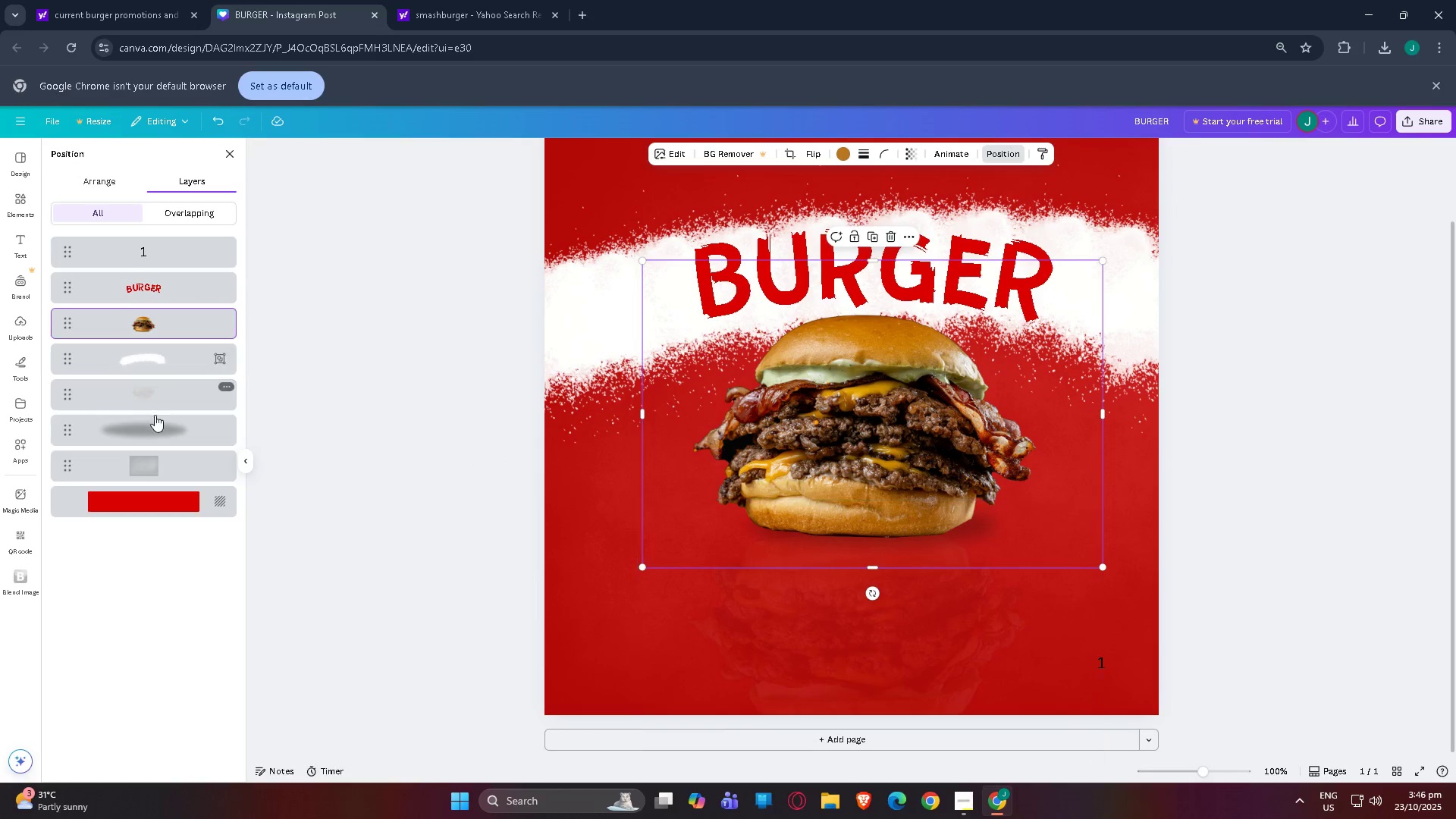 
left_click([159, 429])
 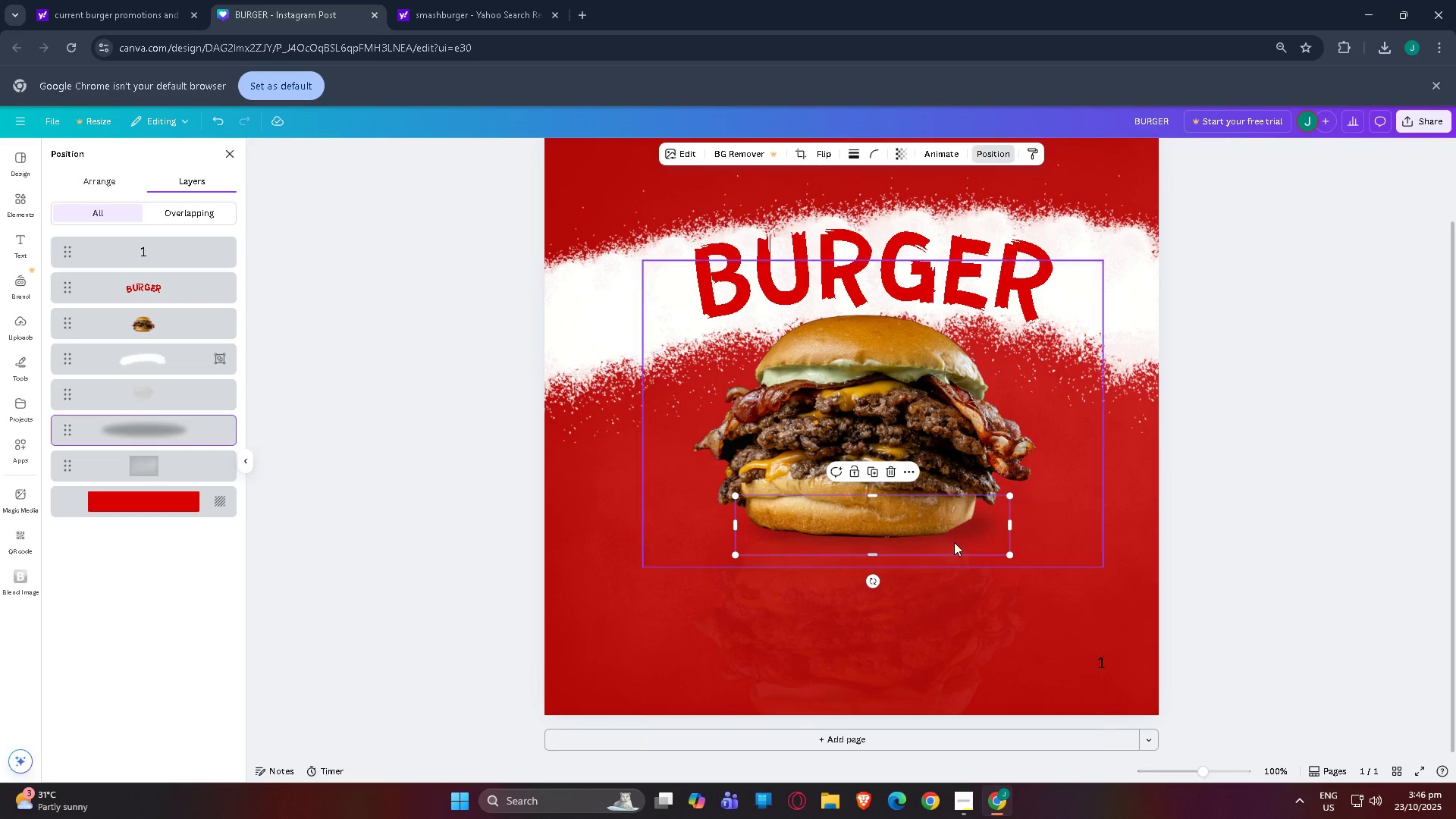 
left_click_drag(start_coordinate=[951, 540], to_coordinate=[949, 553])
 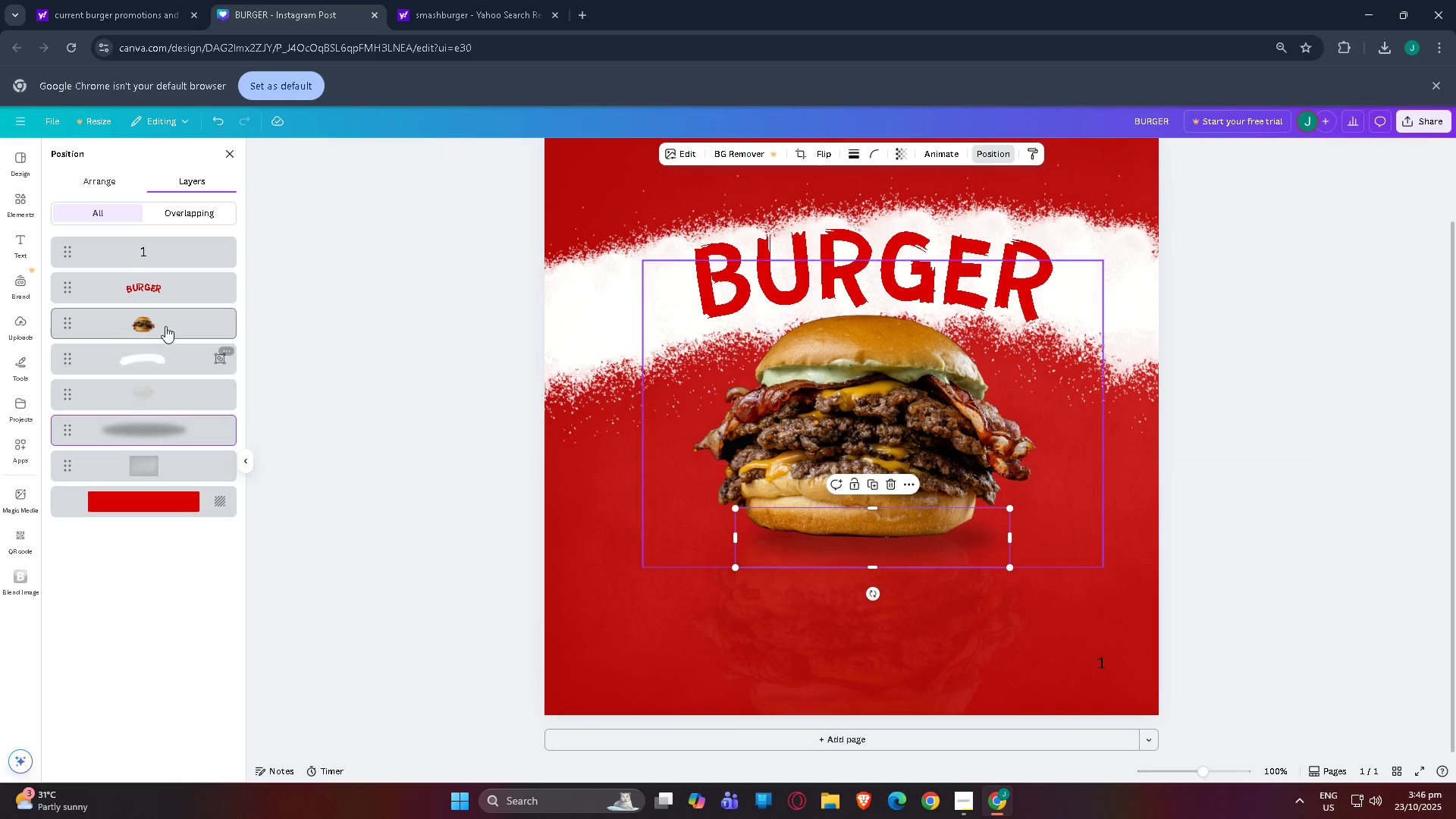 
left_click([164, 321])
 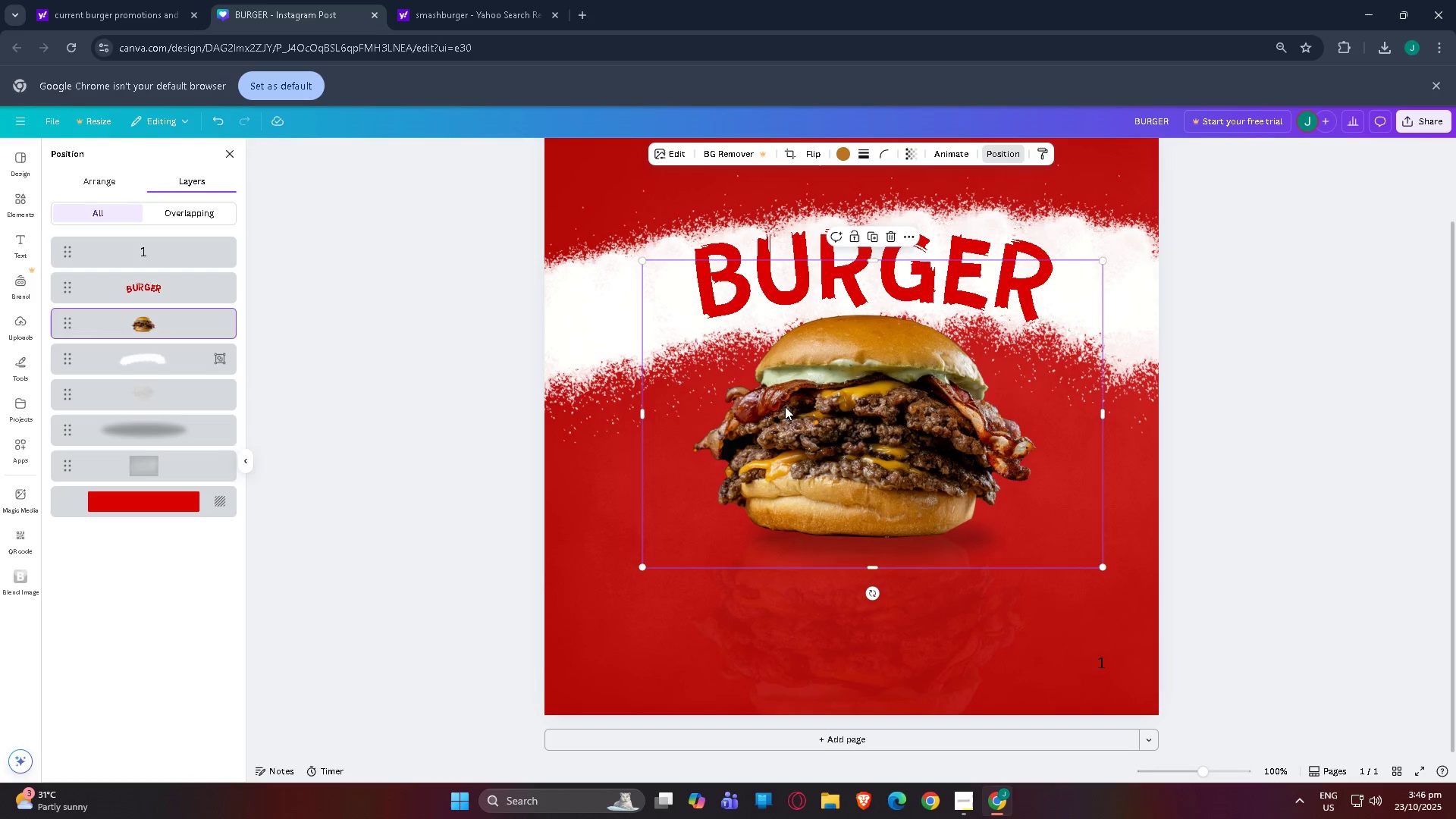 
left_click_drag(start_coordinate=[789, 413], to_coordinate=[785, 423])
 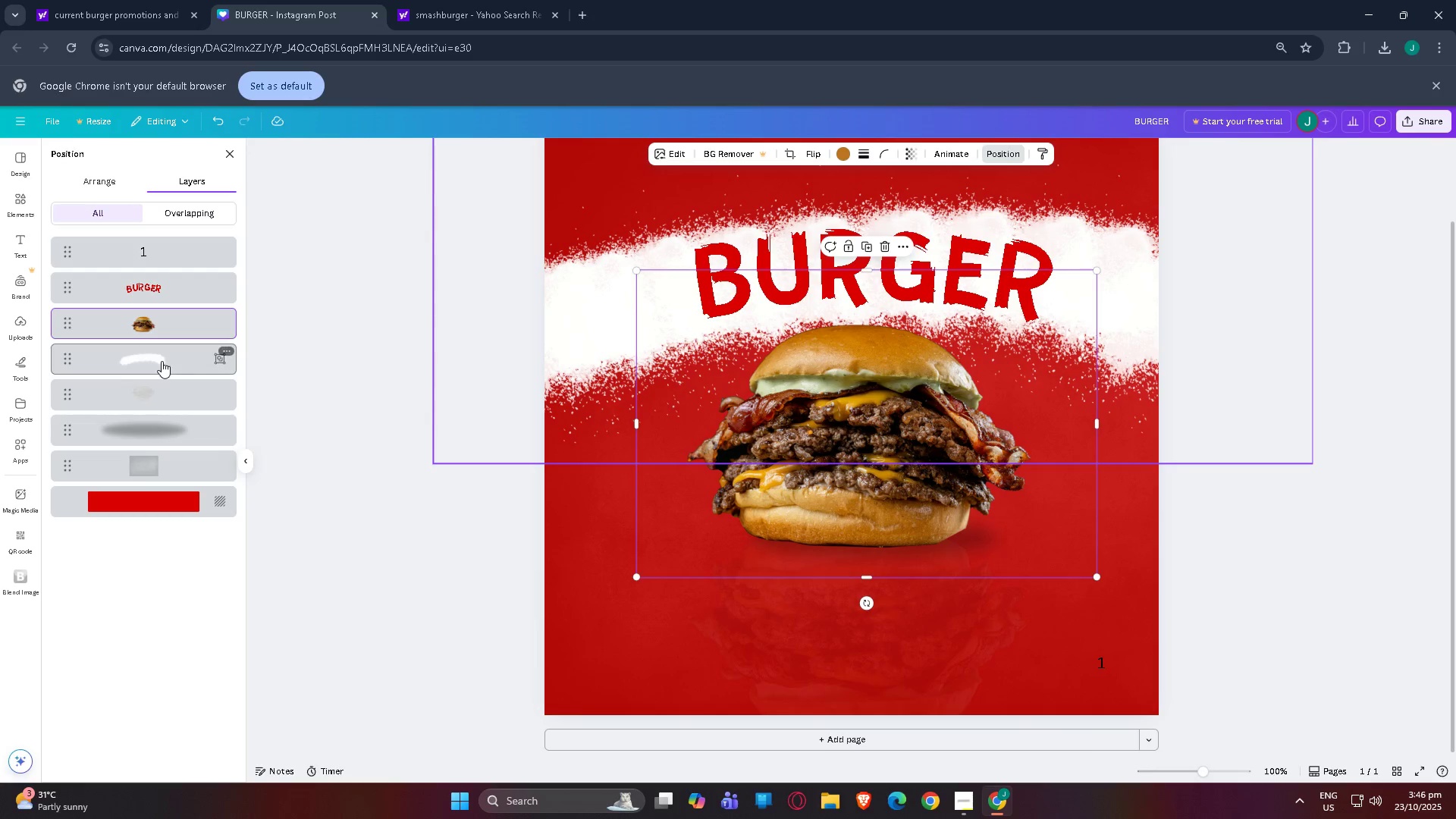 
left_click([157, 397])
 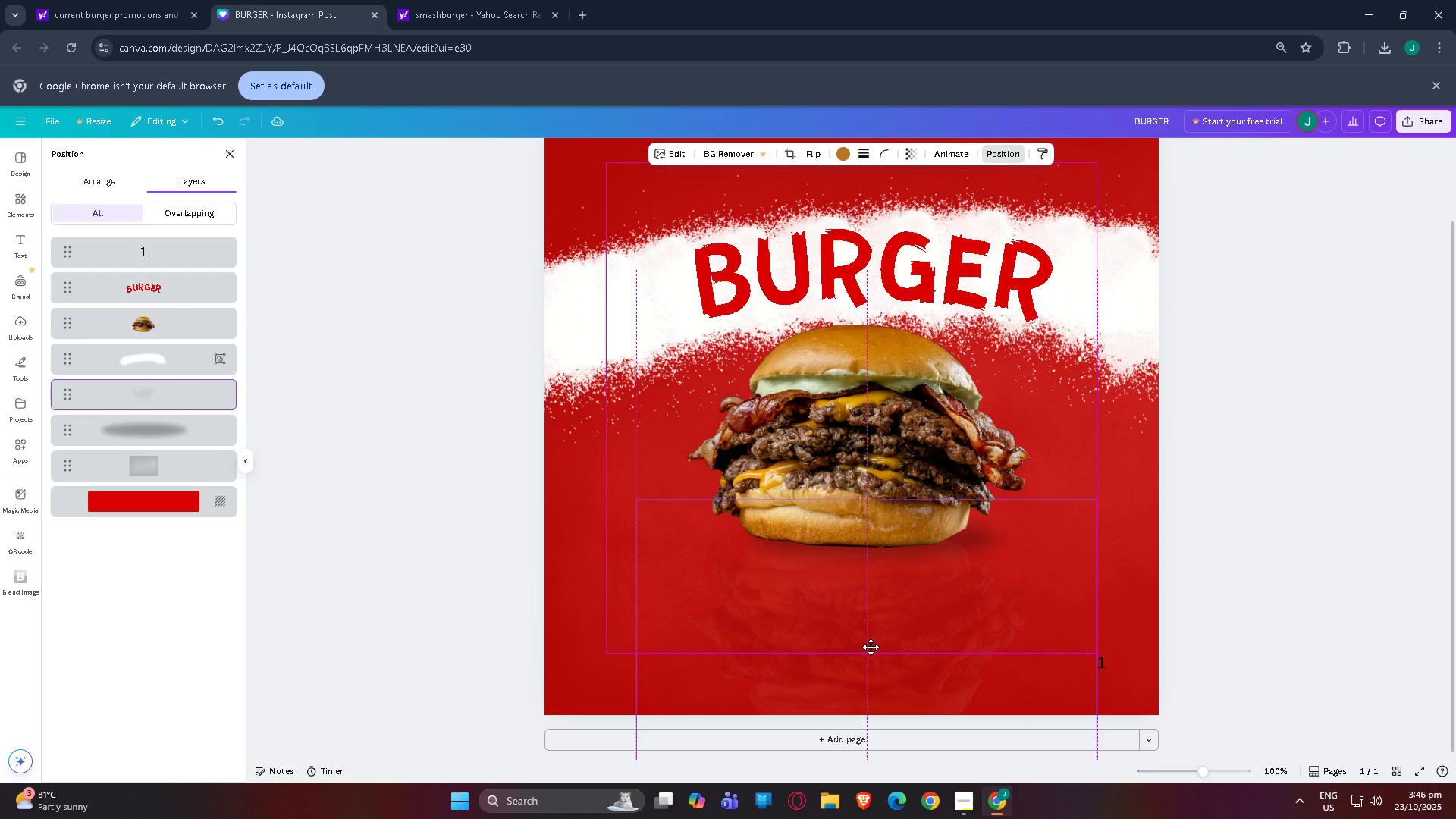 
left_click([1343, 516])
 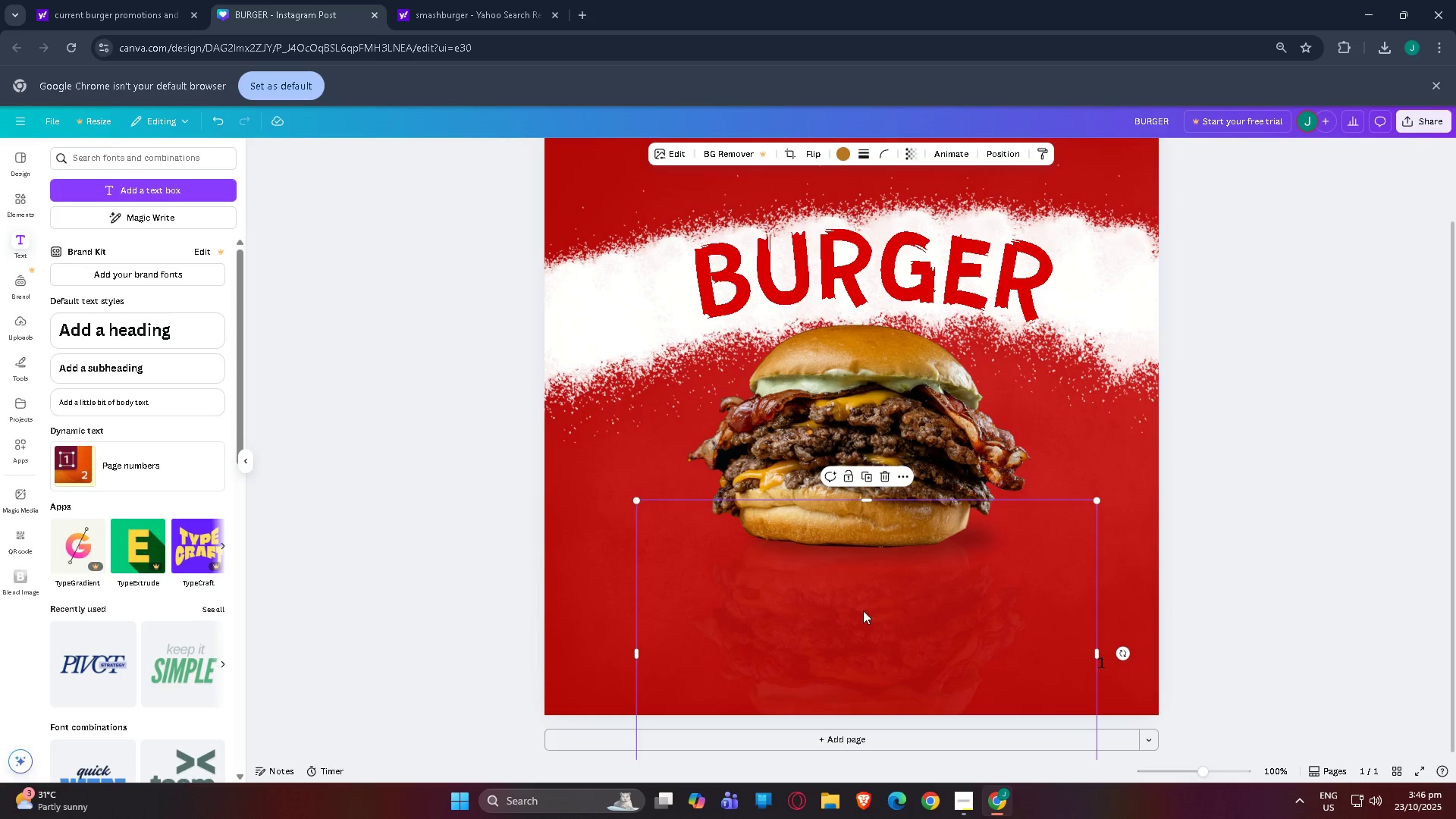 
left_click_drag(start_coordinate=[856, 612], to_coordinate=[865, 613])
 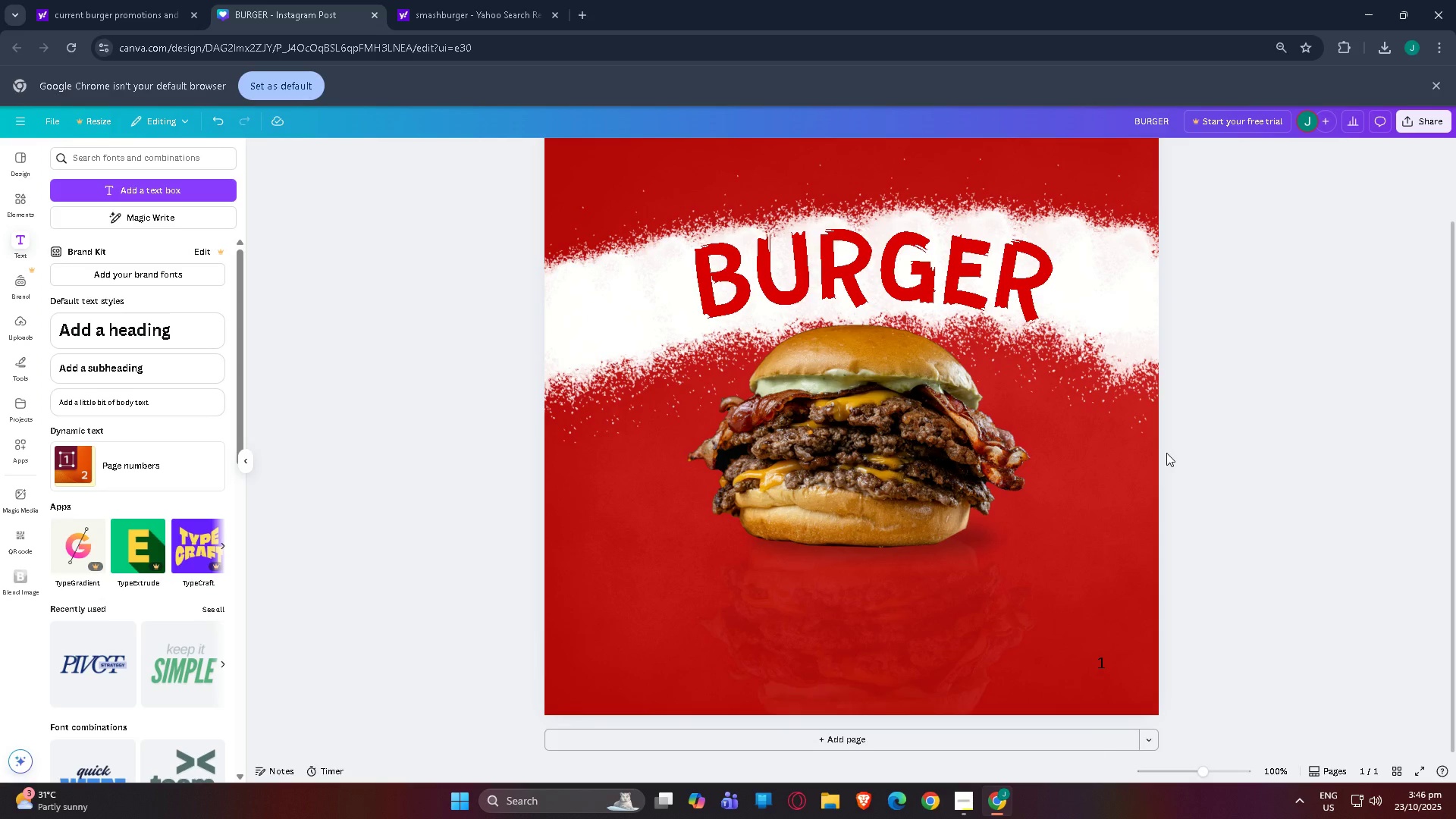 
scroll: coordinate [1206, 441], scroll_direction: up, amount: 4.0
 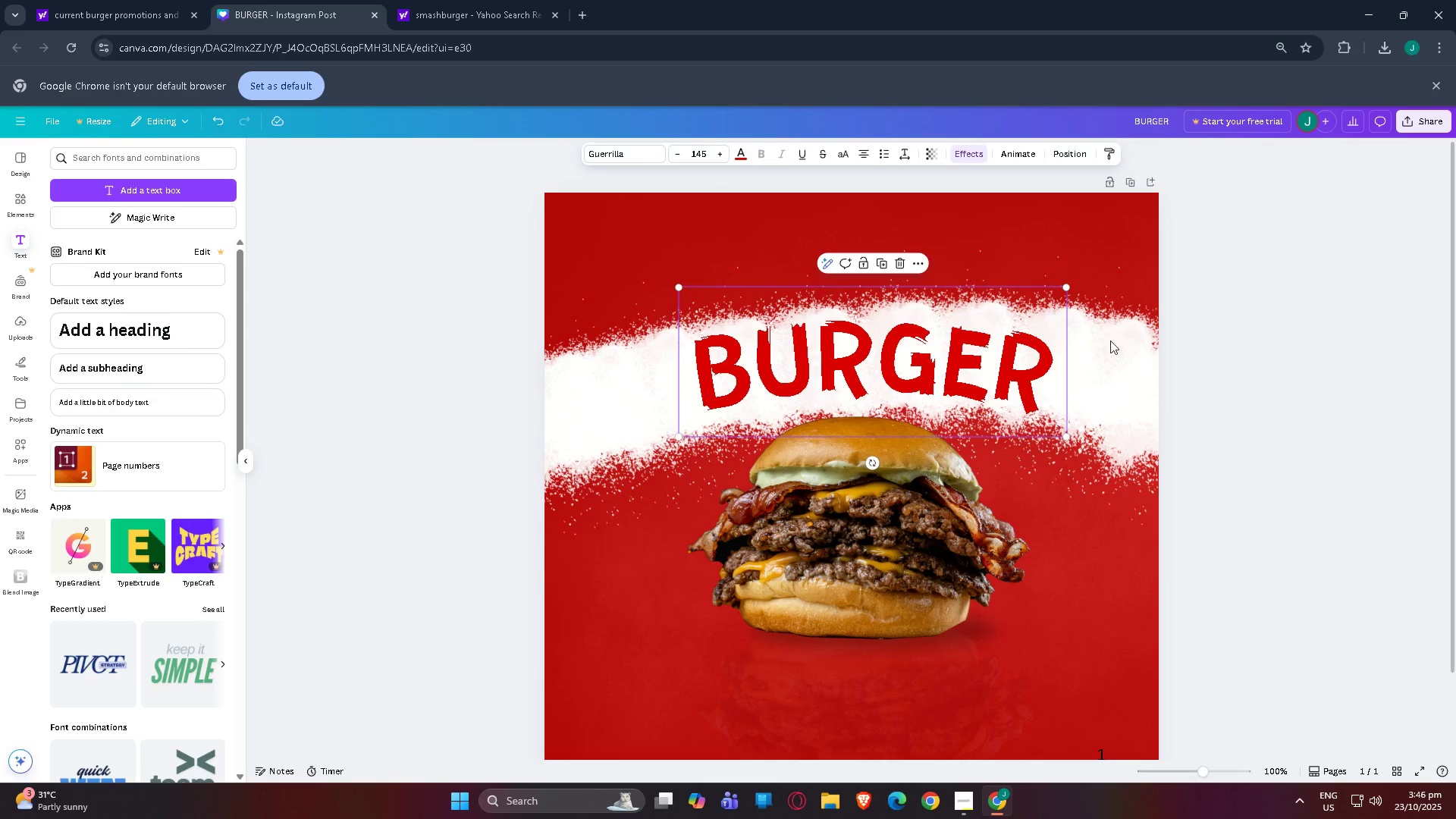 
left_click([1141, 331])
 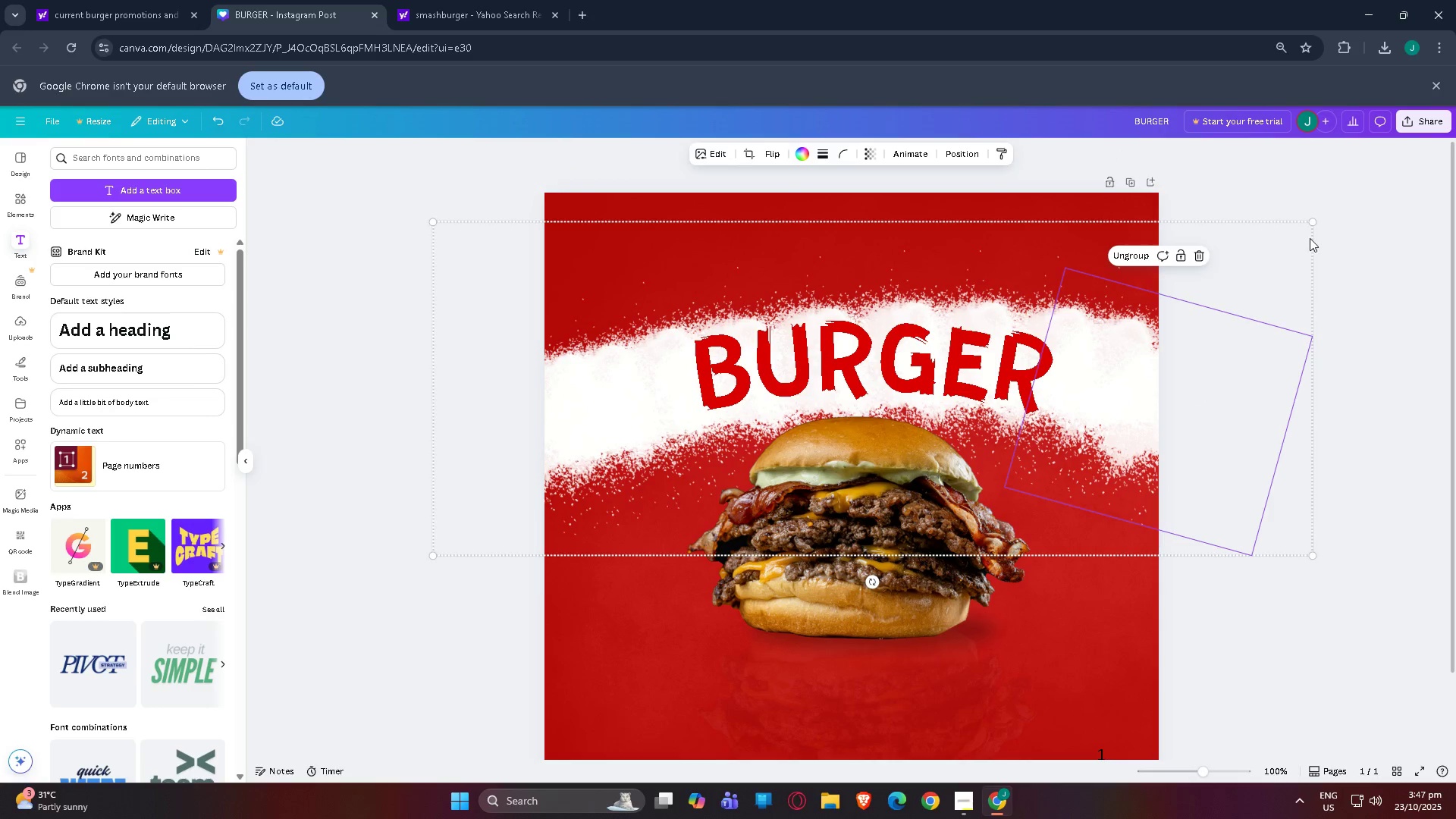 
left_click([1310, 238])
 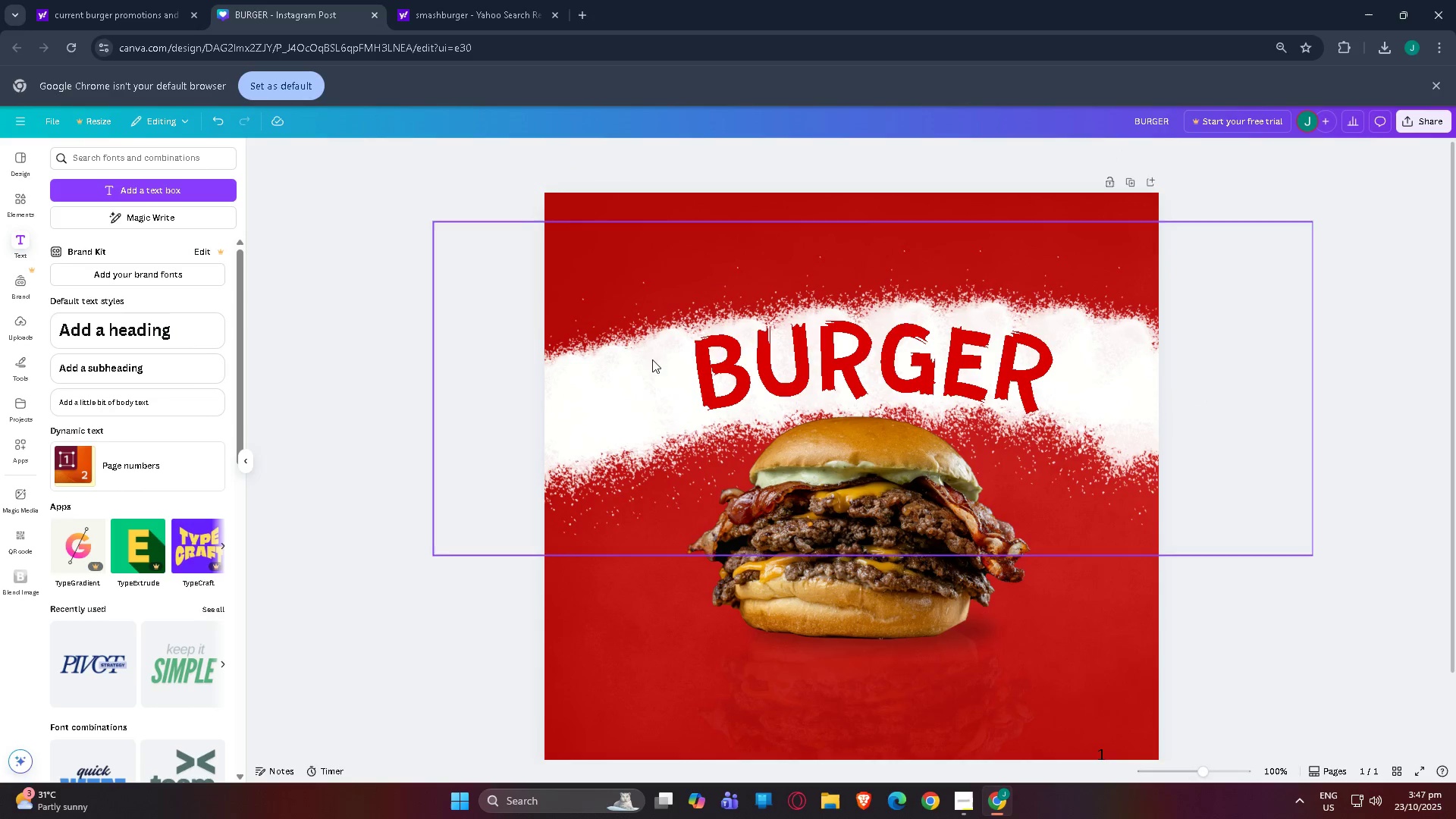 
left_click_drag(start_coordinate=[550, 416], to_coordinate=[532, 413])
 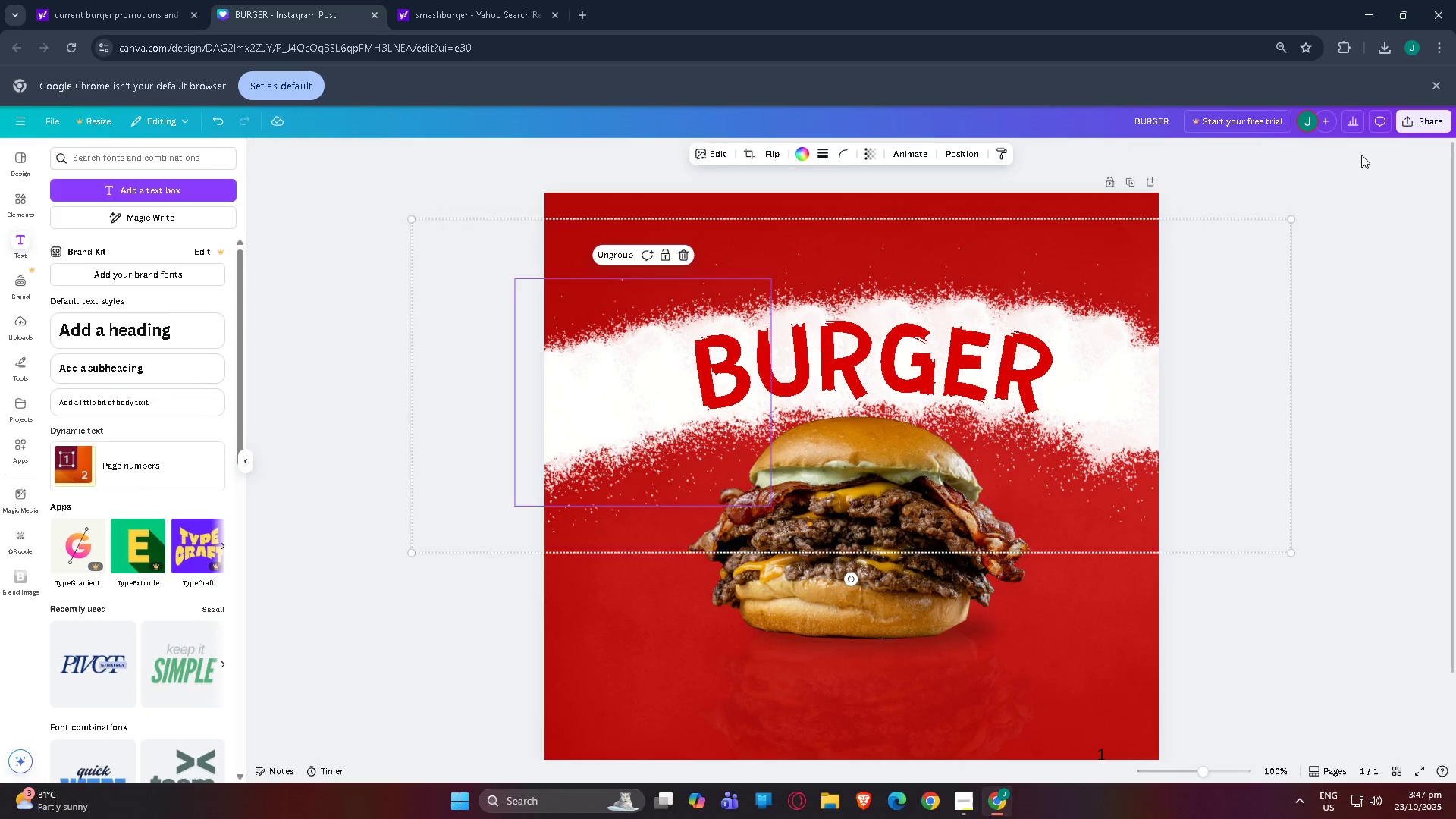 
left_click([1361, 155])
 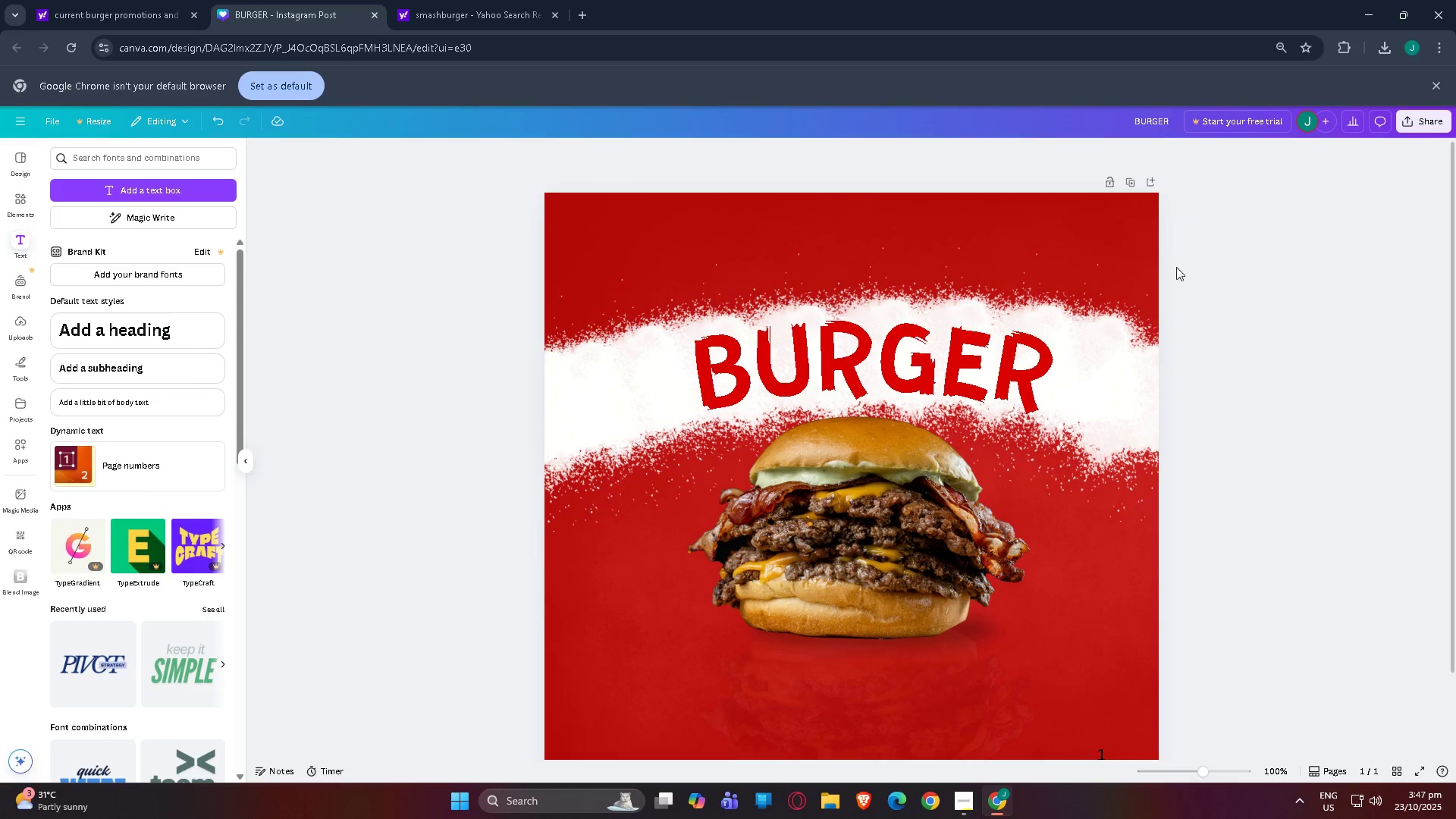 
left_click_drag(start_coordinate=[1166, 344], to_coordinate=[1168, 357])
 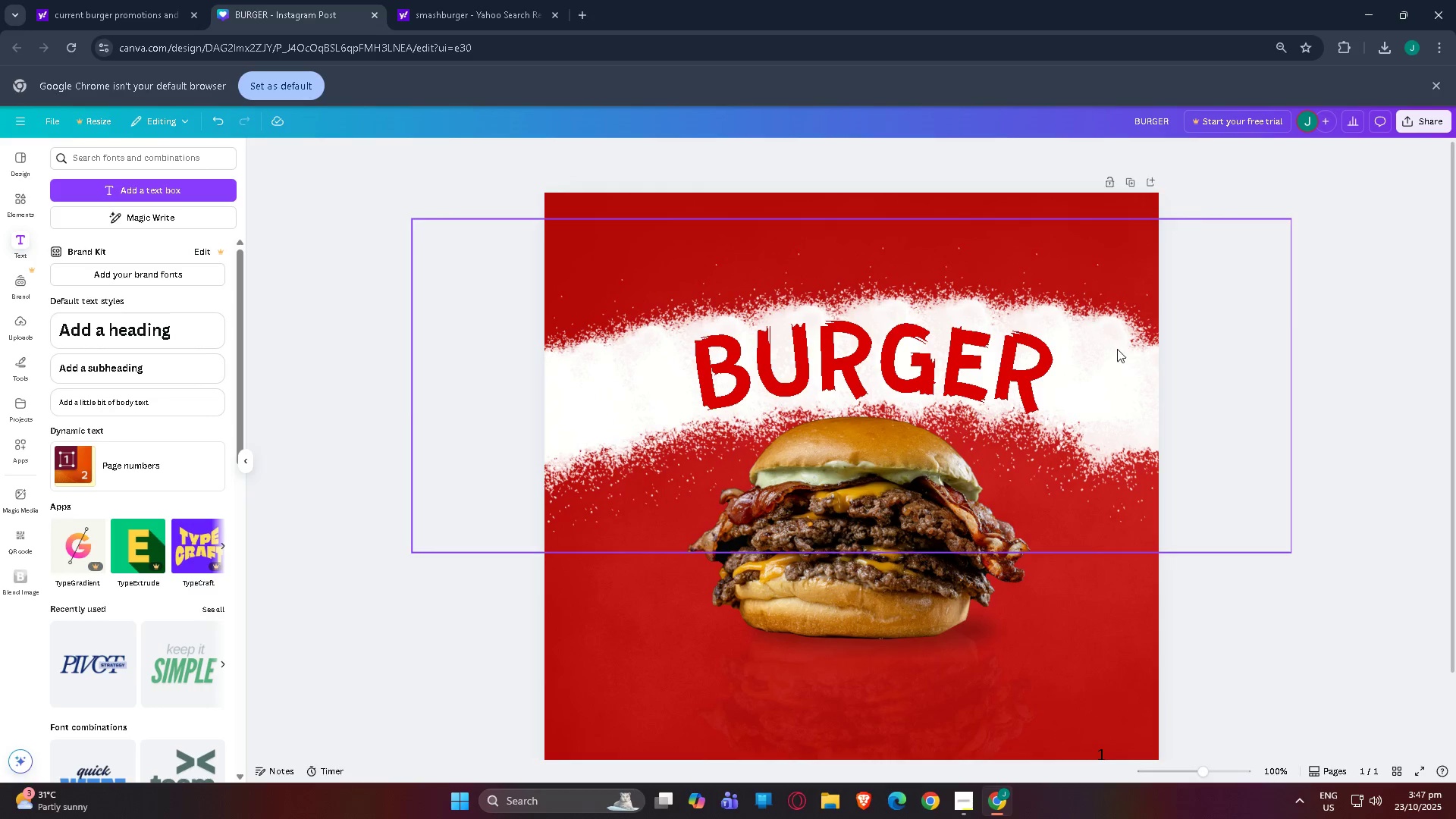 
left_click_drag(start_coordinate=[1117, 349], to_coordinate=[1122, 350])
 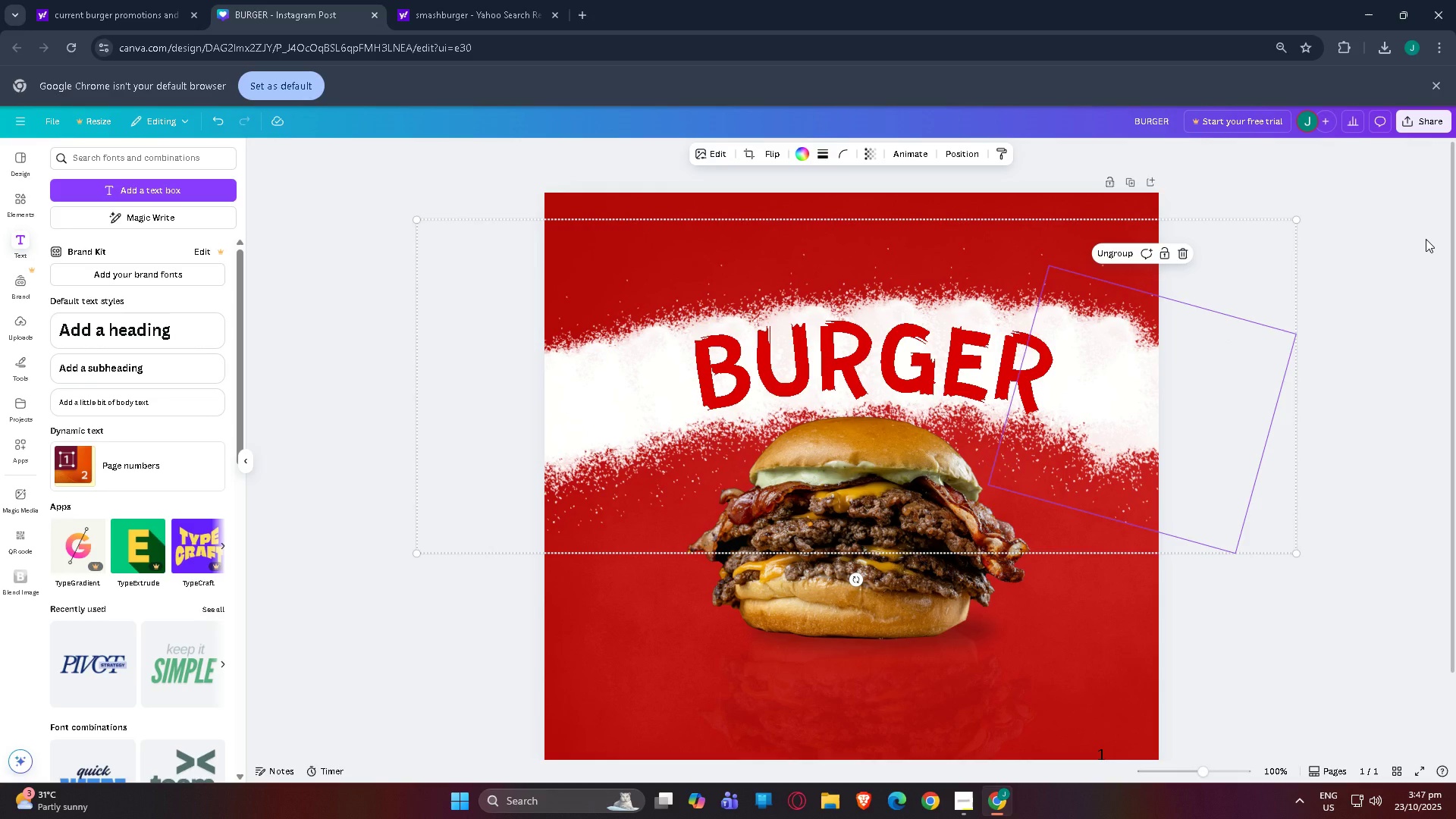 
wait(24.43)
 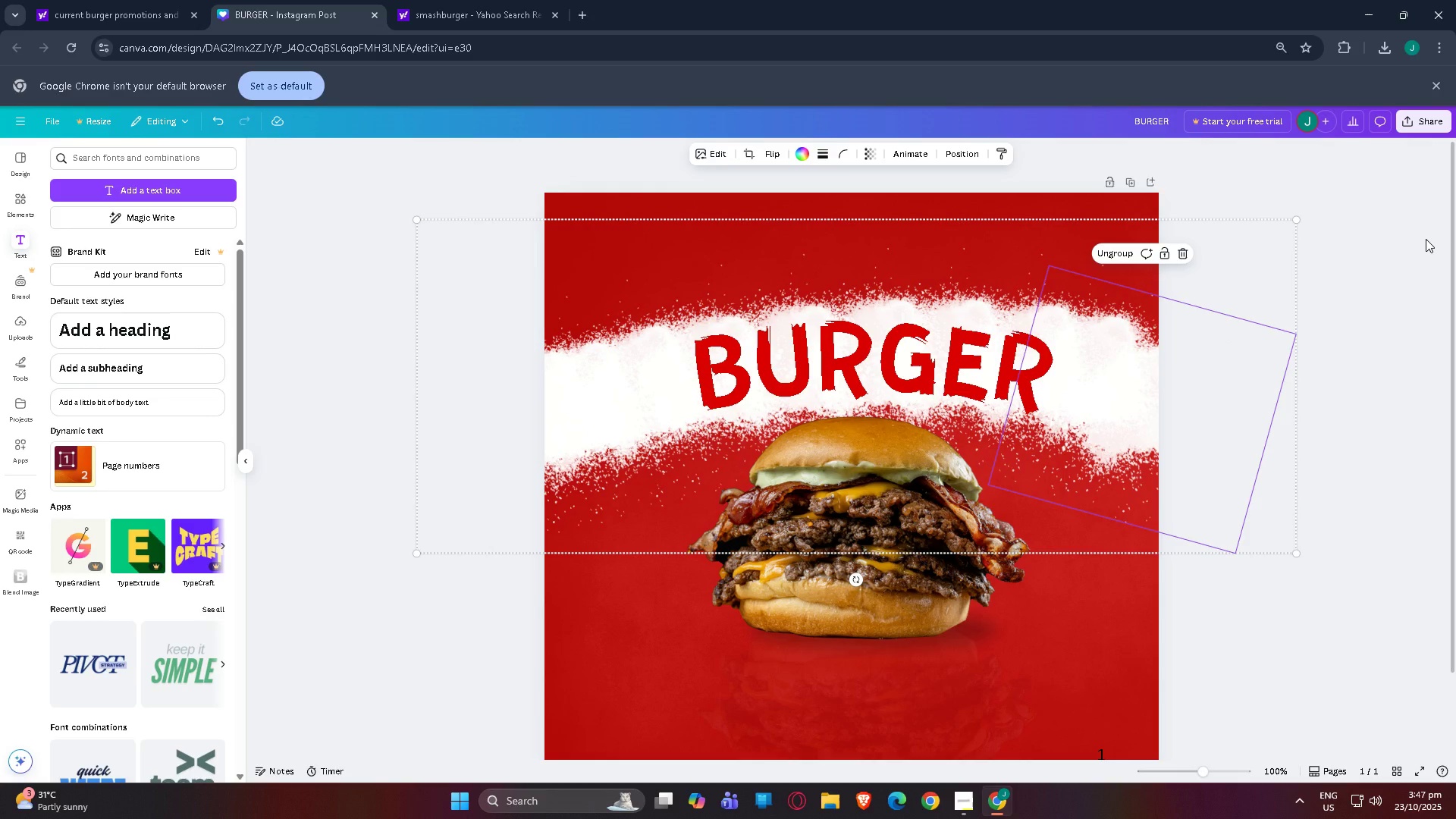 
left_click([138, 159])
 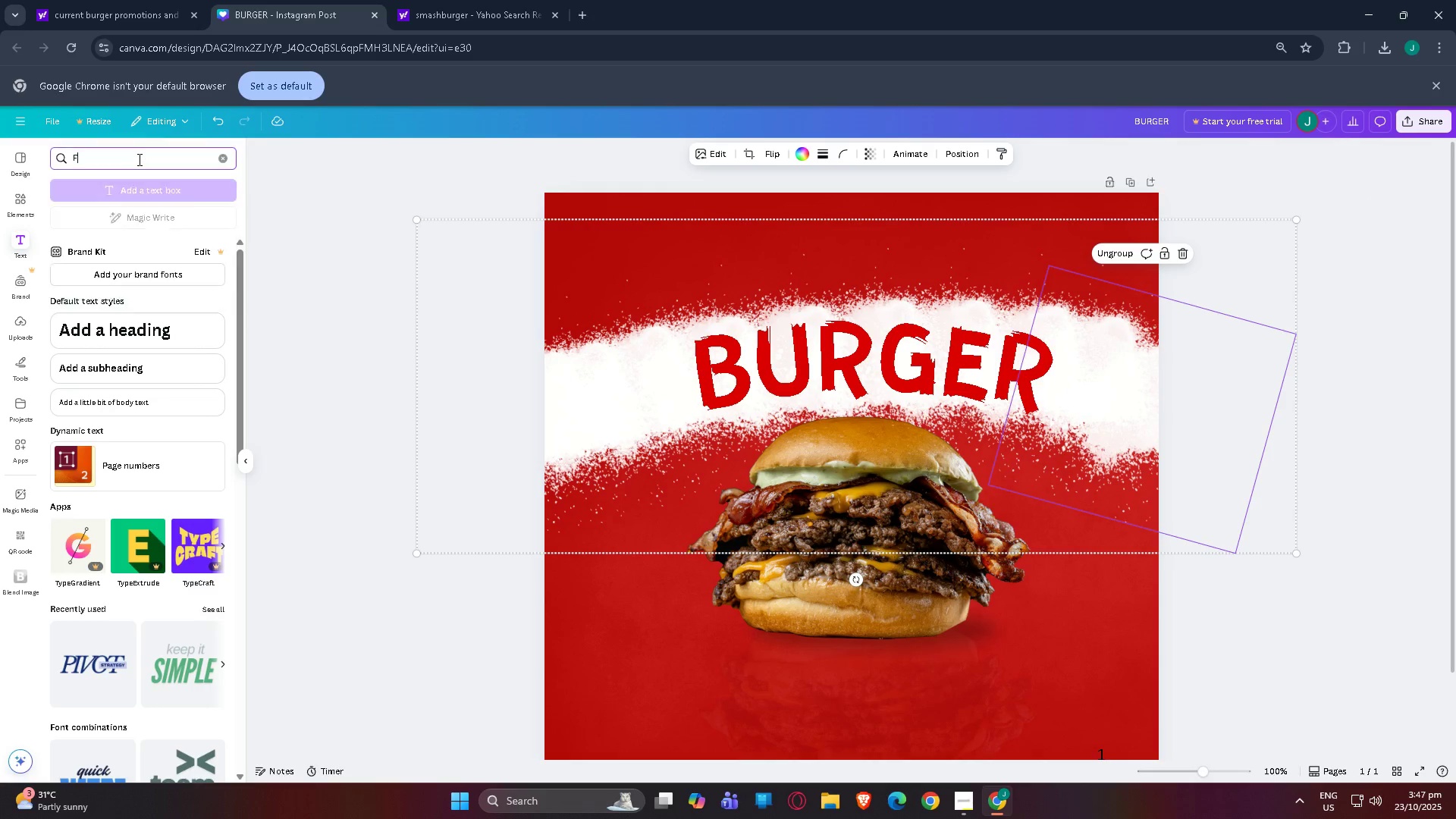 
type(FIRE)
 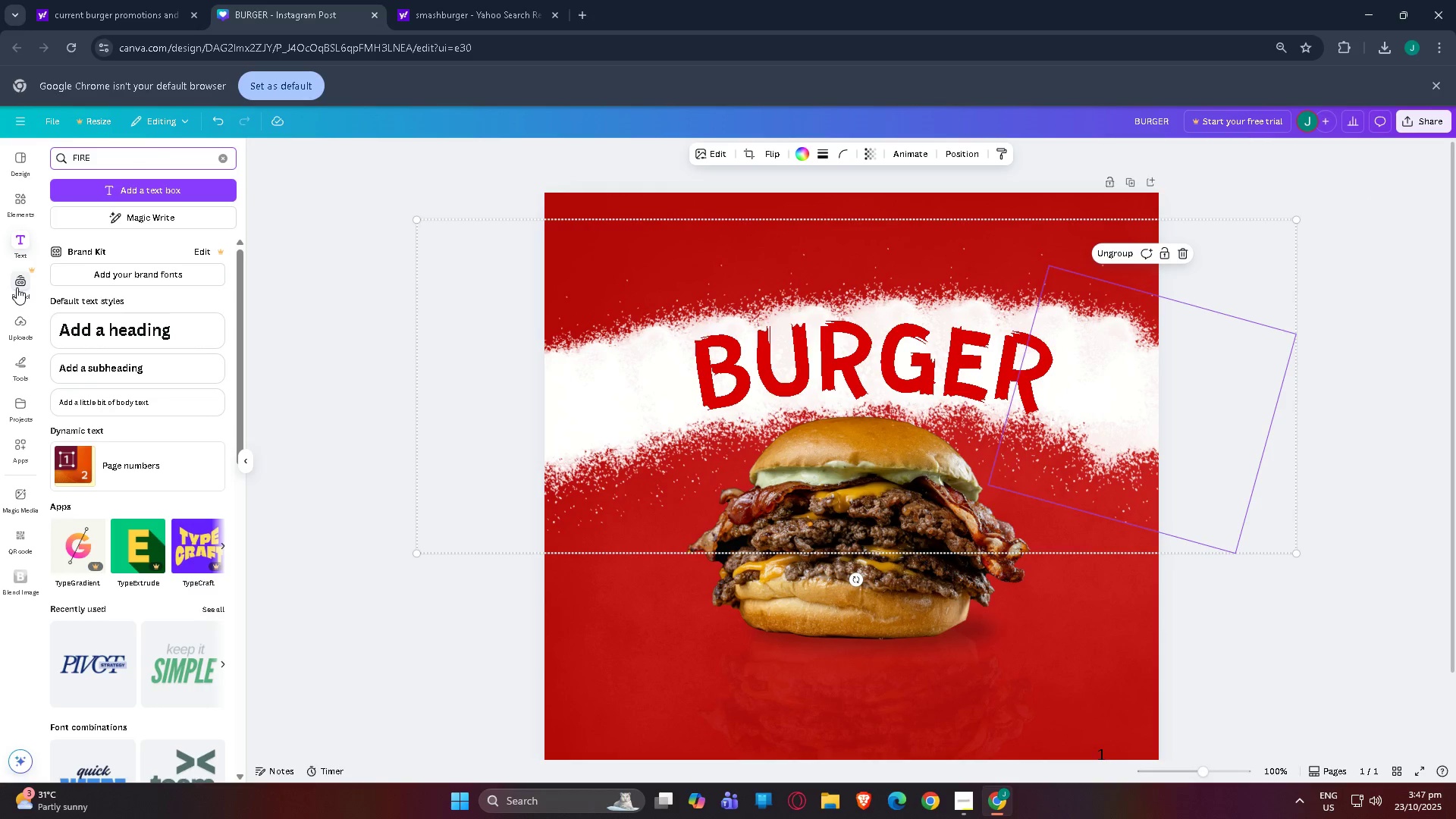 
left_click([26, 323])
 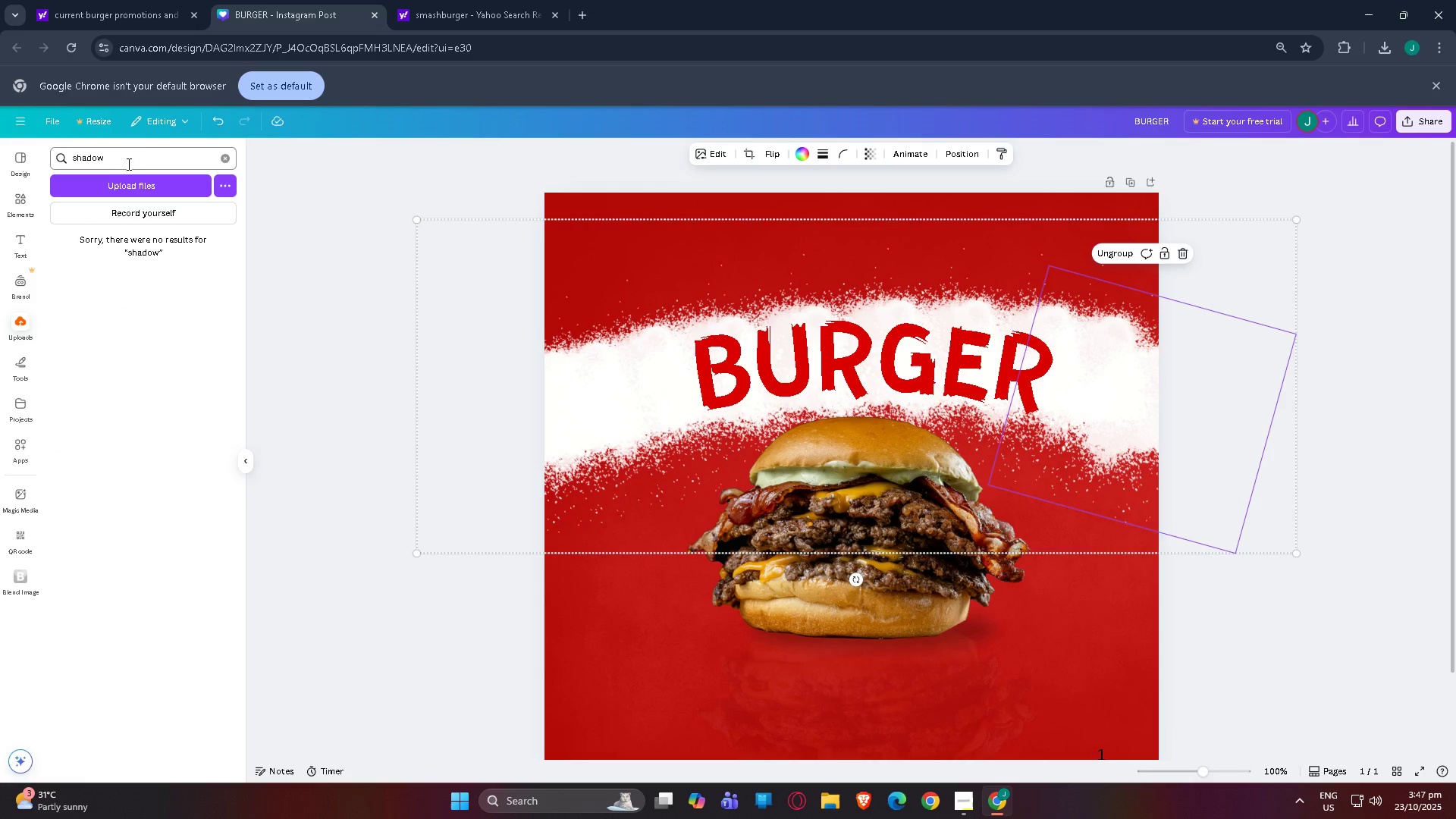 
left_click_drag(start_coordinate=[134, 154], to_coordinate=[0, 154])
 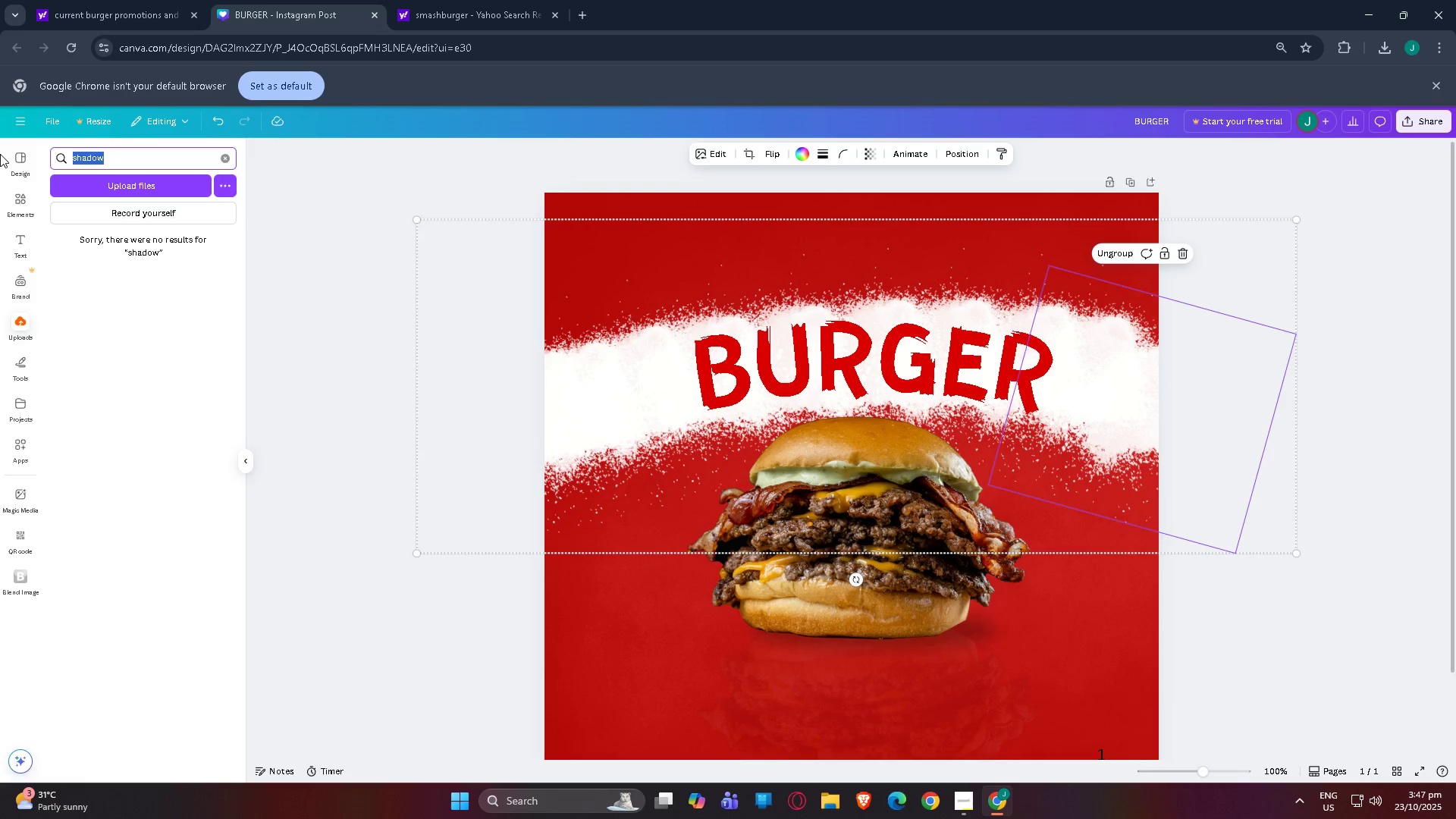 
type(FIRE)
 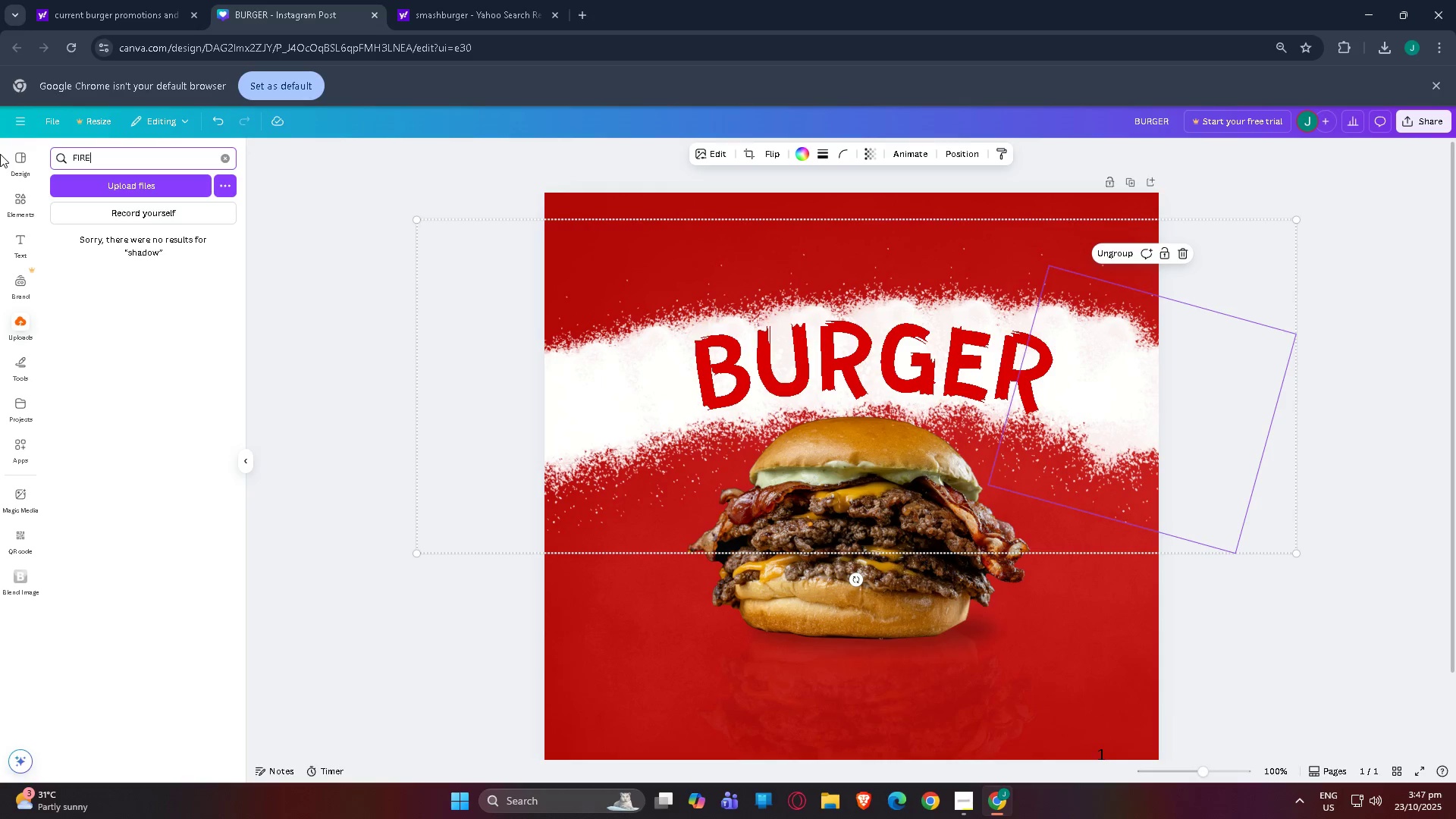 
key(Enter)
 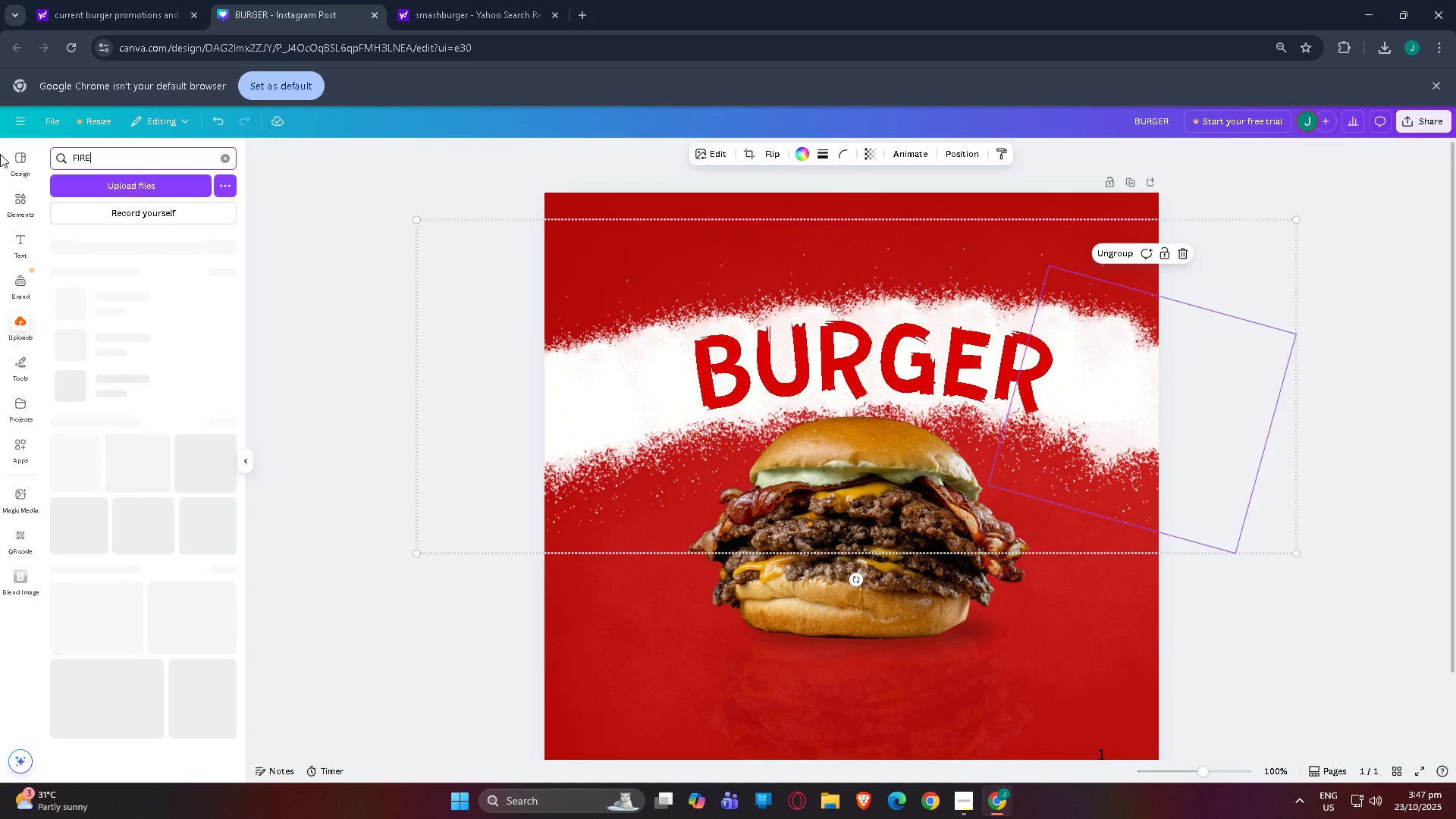 
key(CapsLock)
 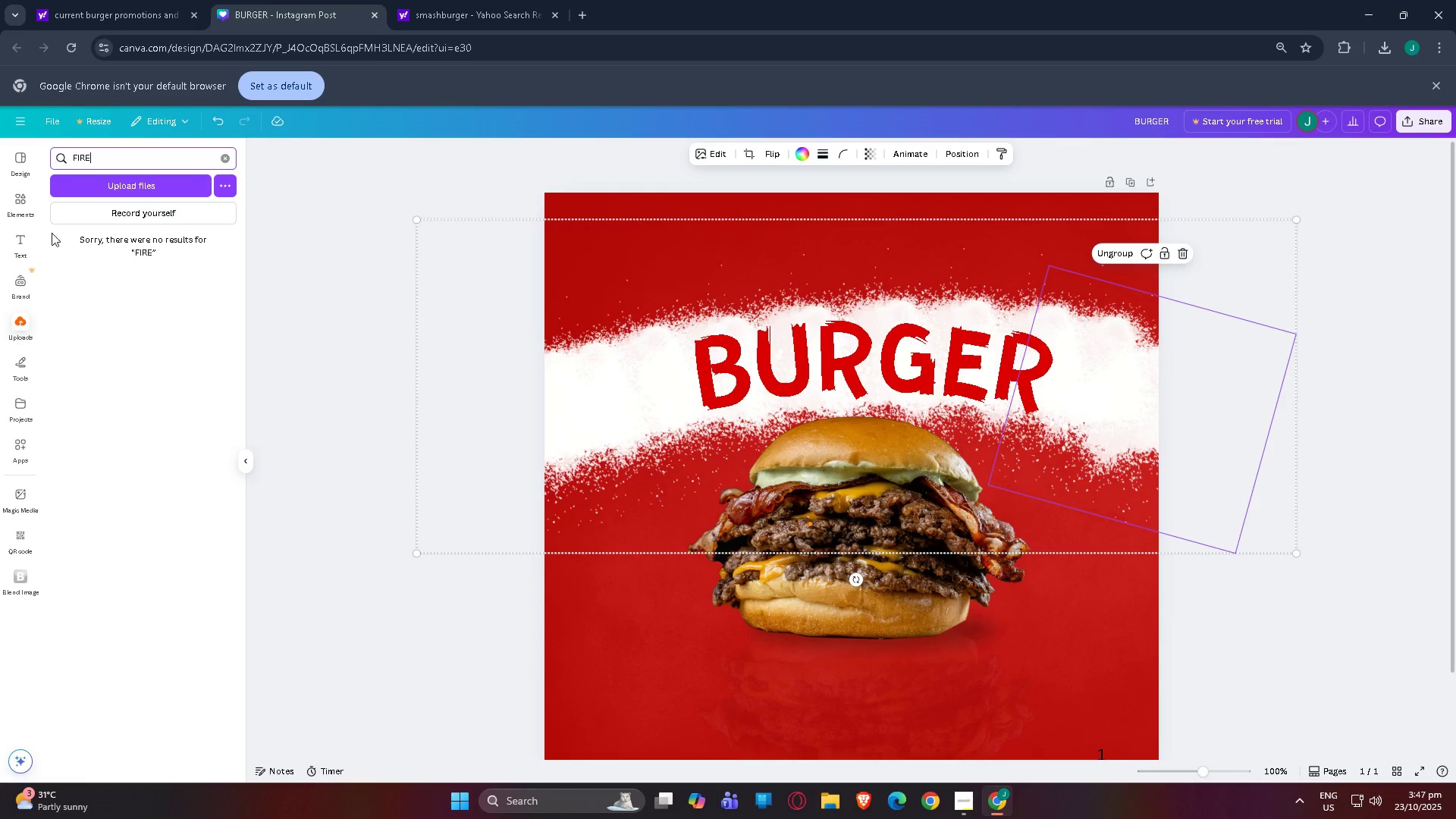 
left_click([23, 196])
 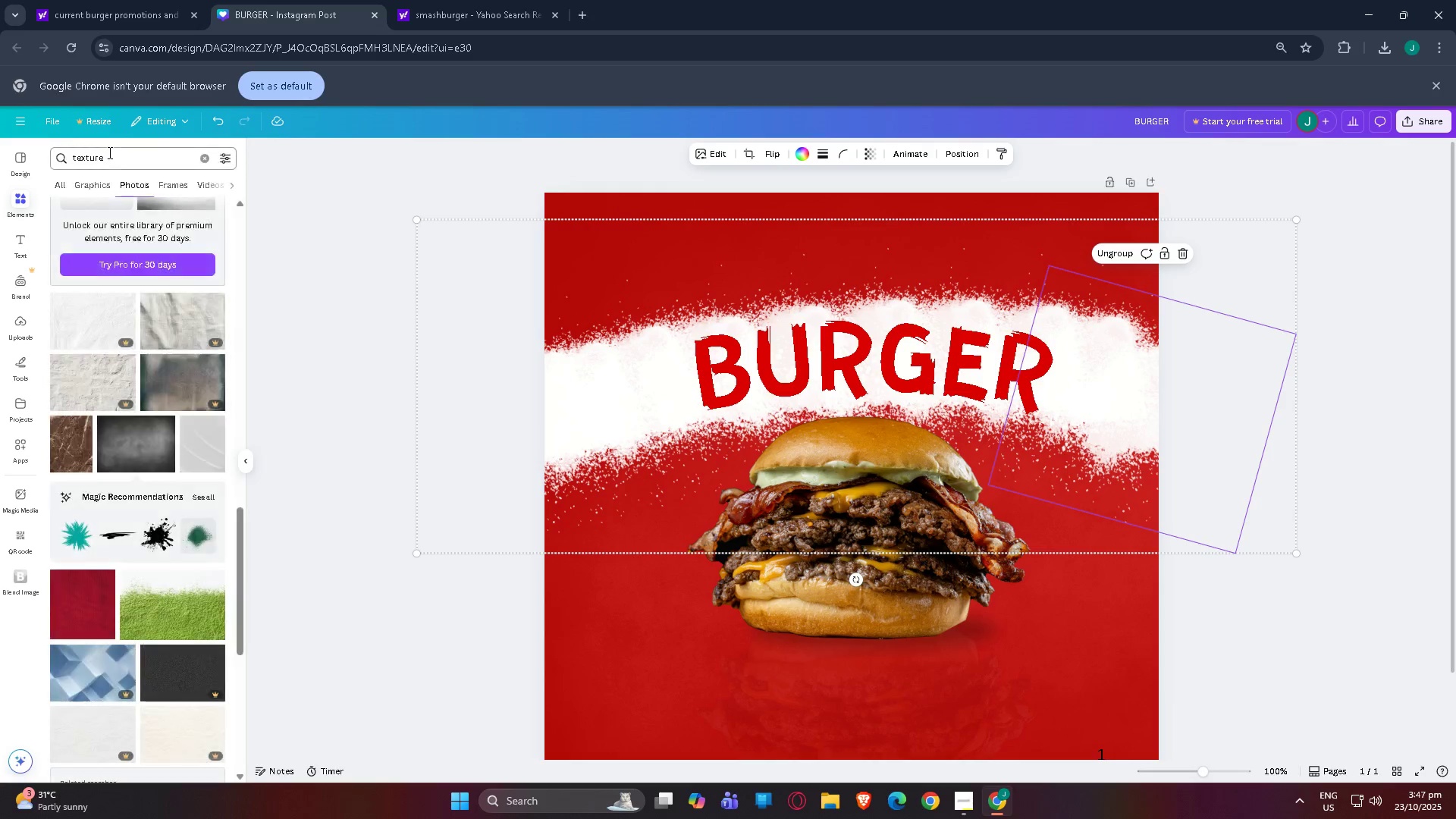 
left_click_drag(start_coordinate=[108, 152], to_coordinate=[0, 151])
 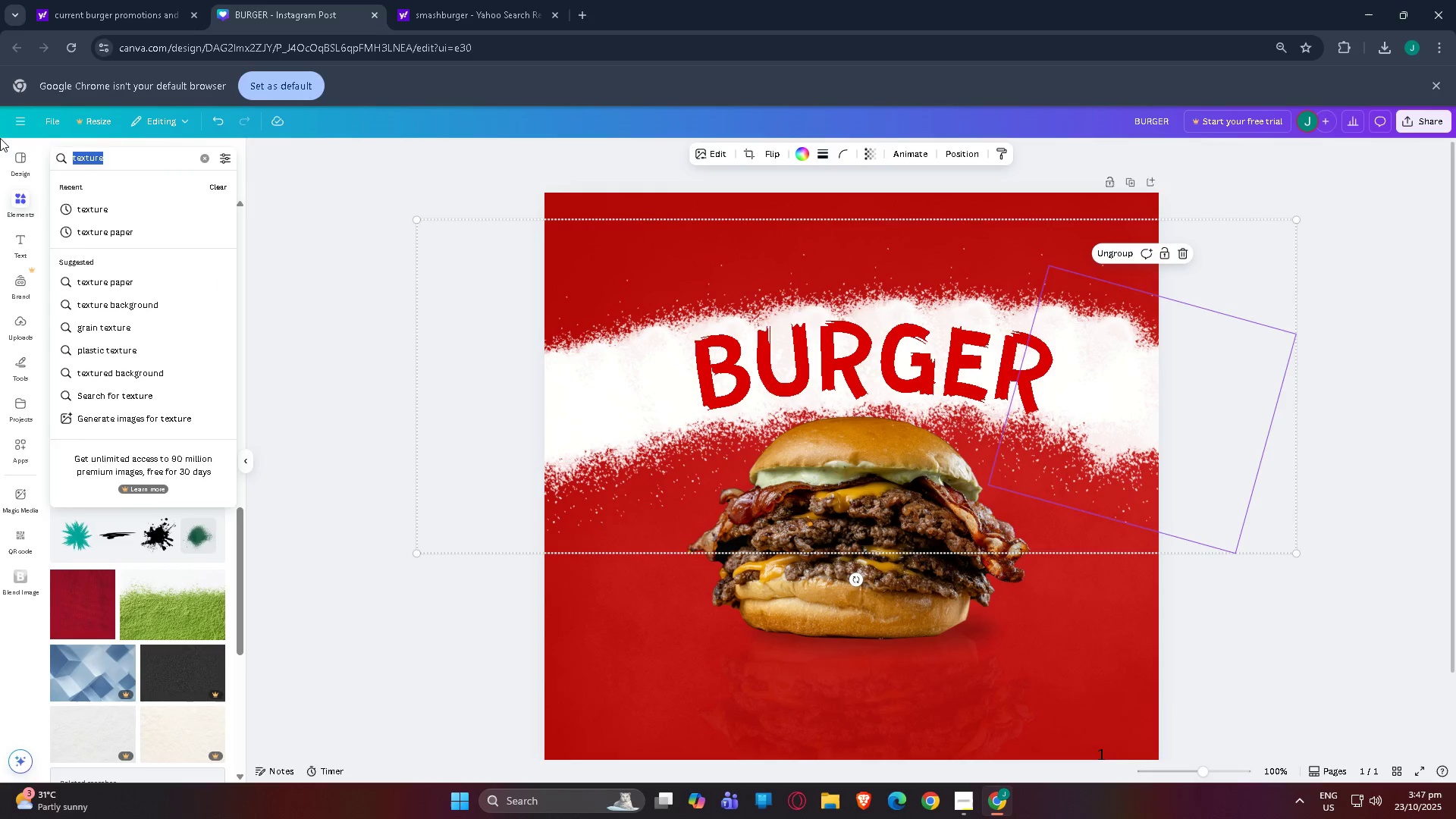 
type(fire)
 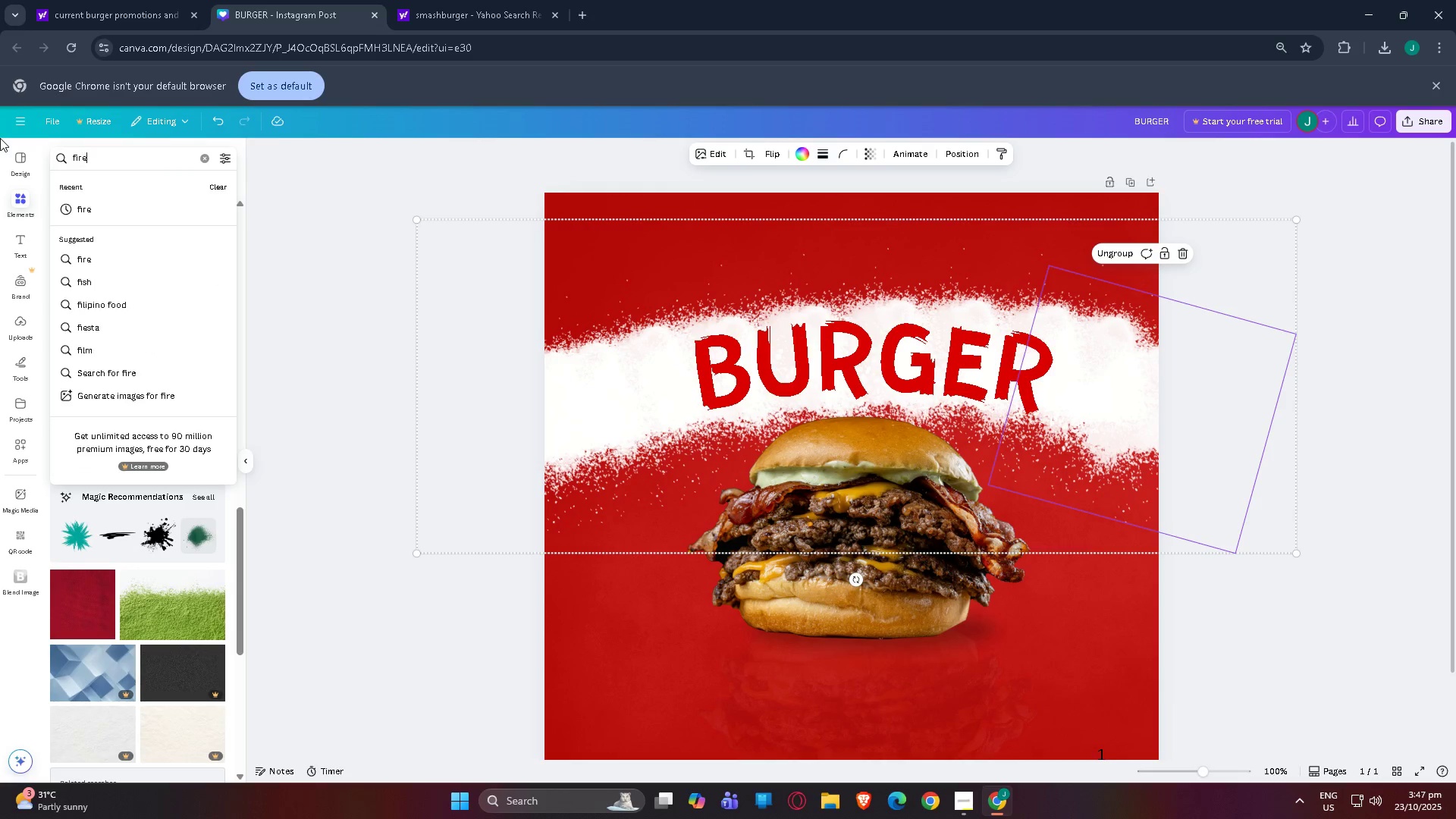 
key(Enter)
 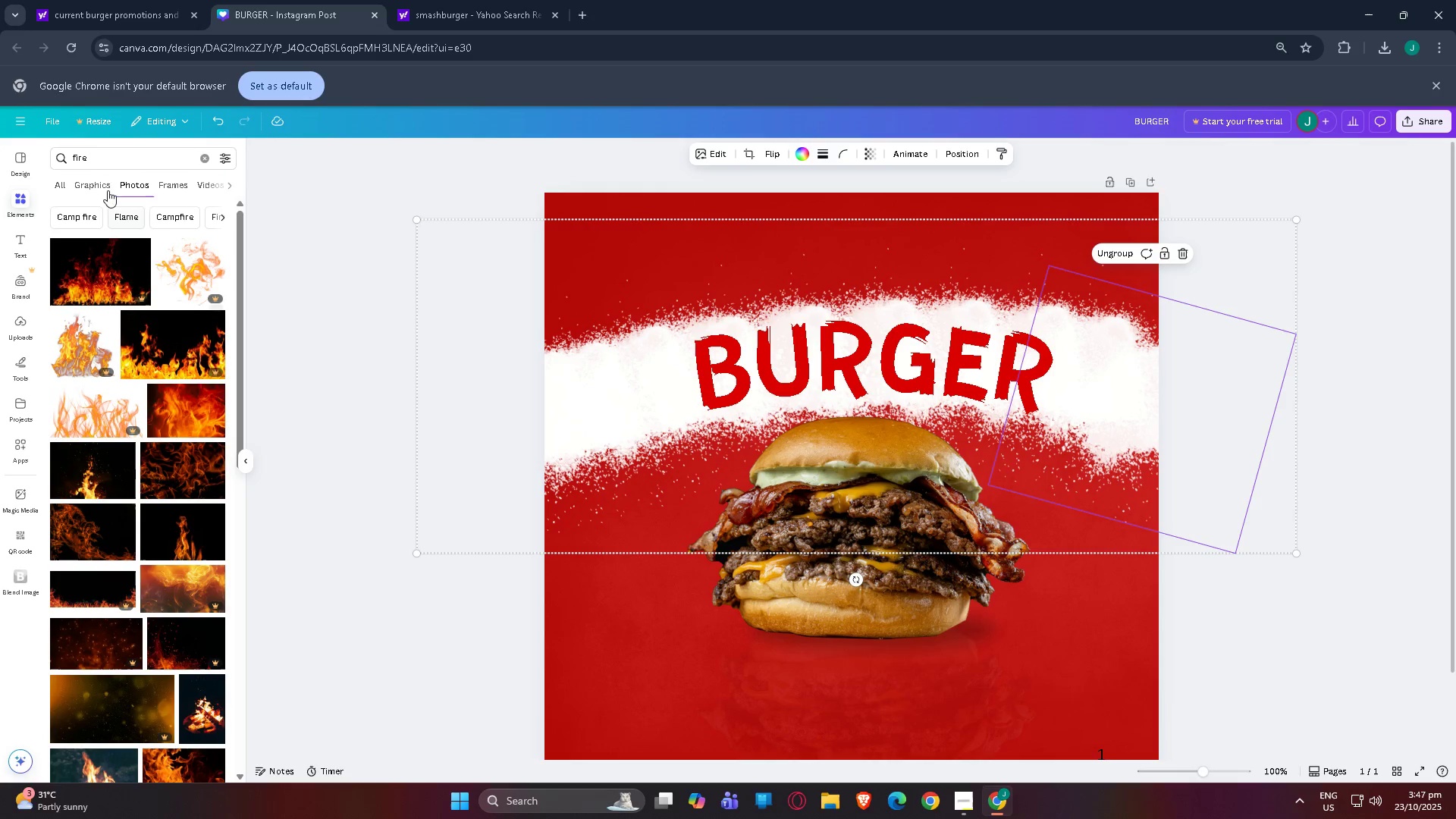 
left_click([85, 182])
 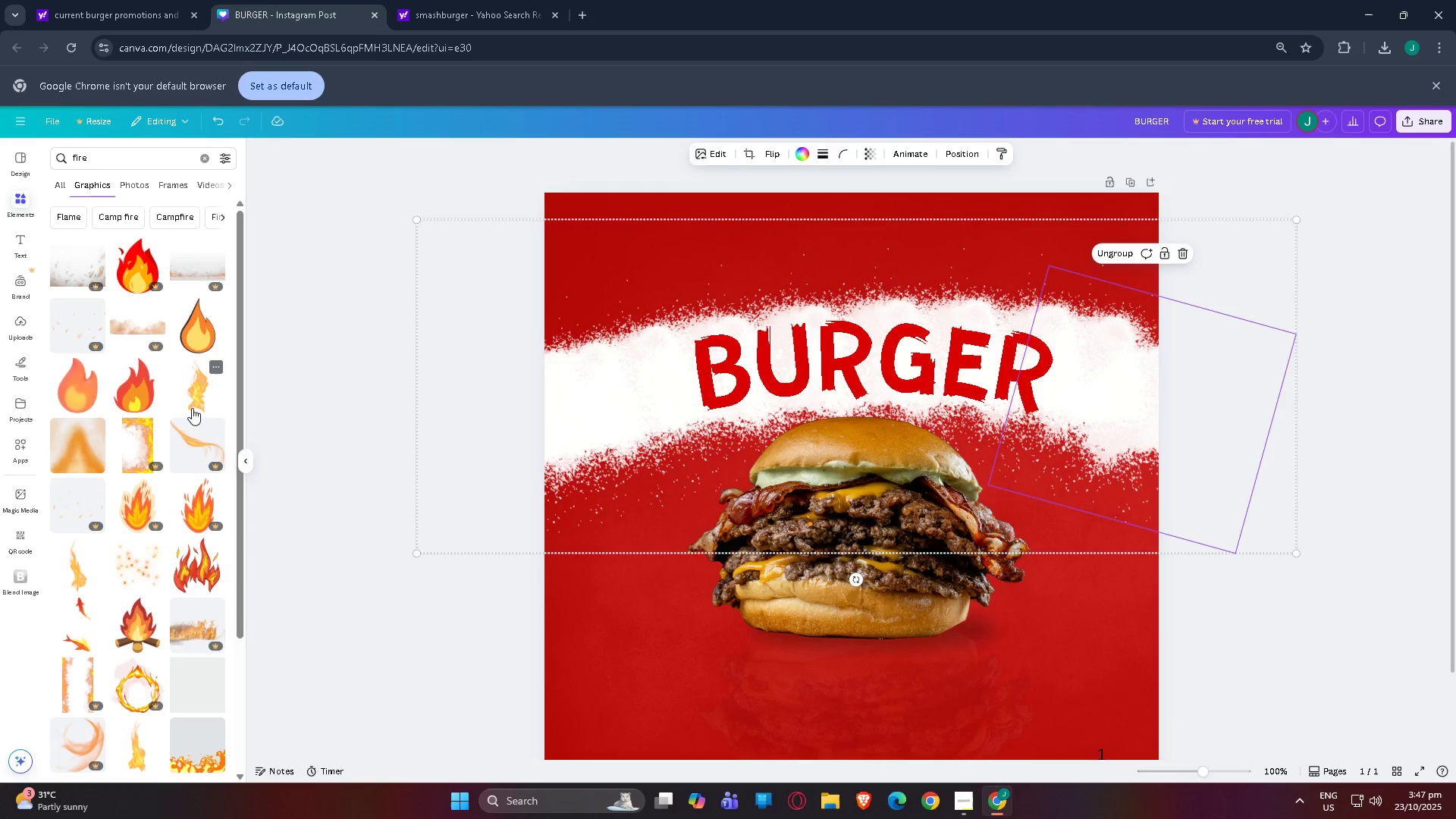 
scroll: coordinate [86, 450], scroll_direction: down, amount: 26.0
 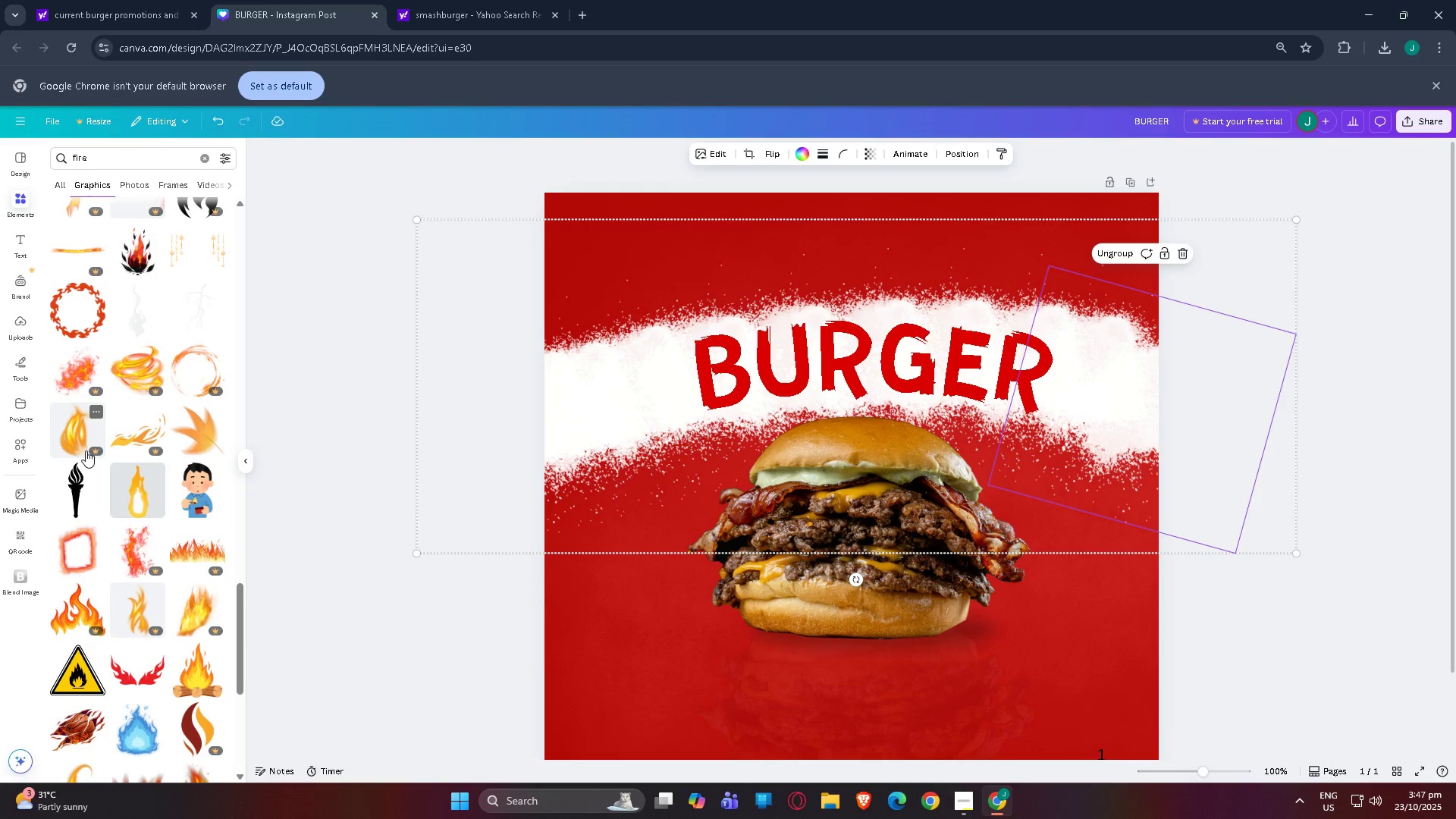 
scroll: coordinate [86, 450], scroll_direction: down, amount: 6.0
 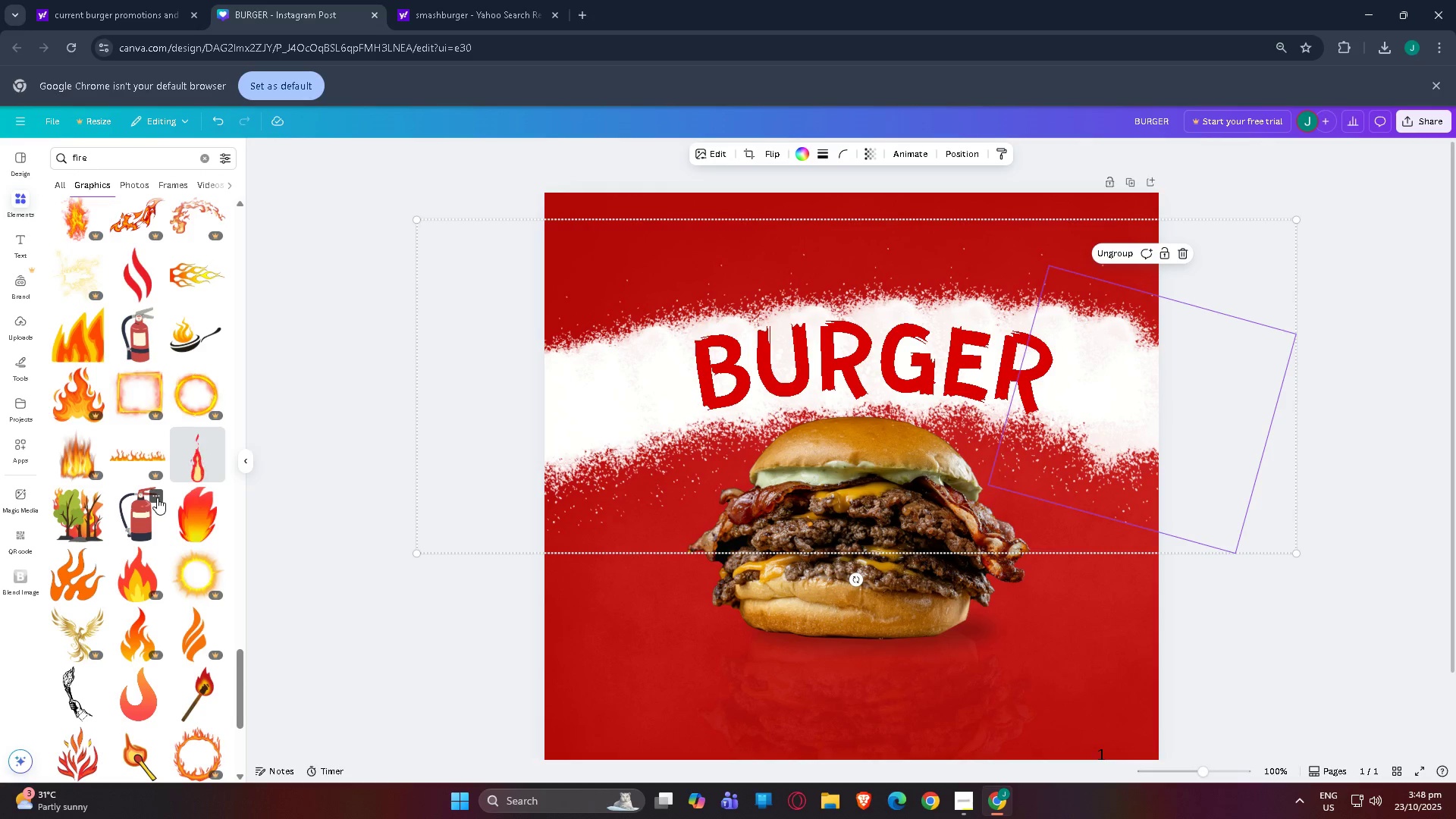 
wait(5.16)
 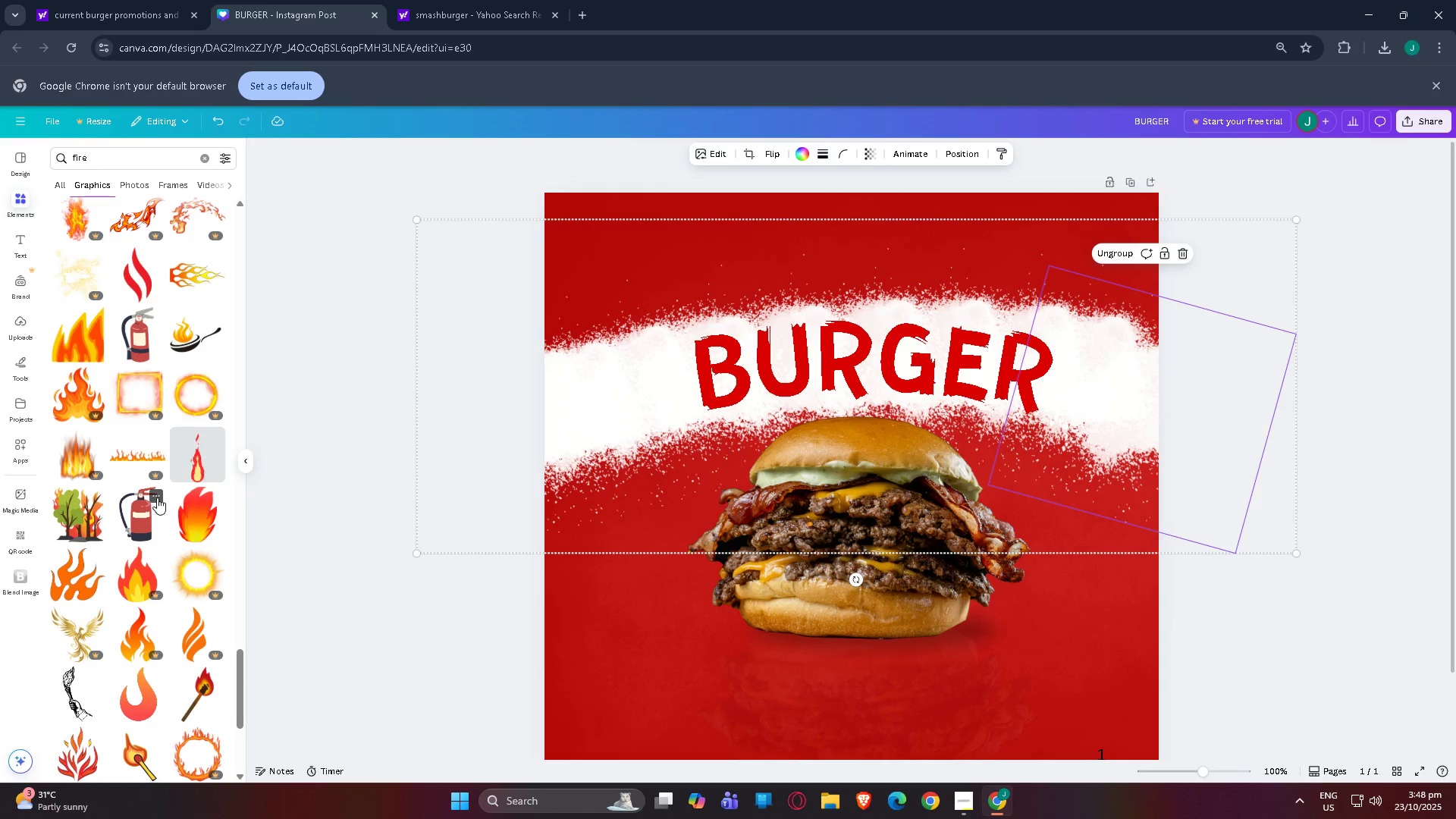 
scroll: coordinate [120, 461], scroll_direction: down, amount: 17.0
 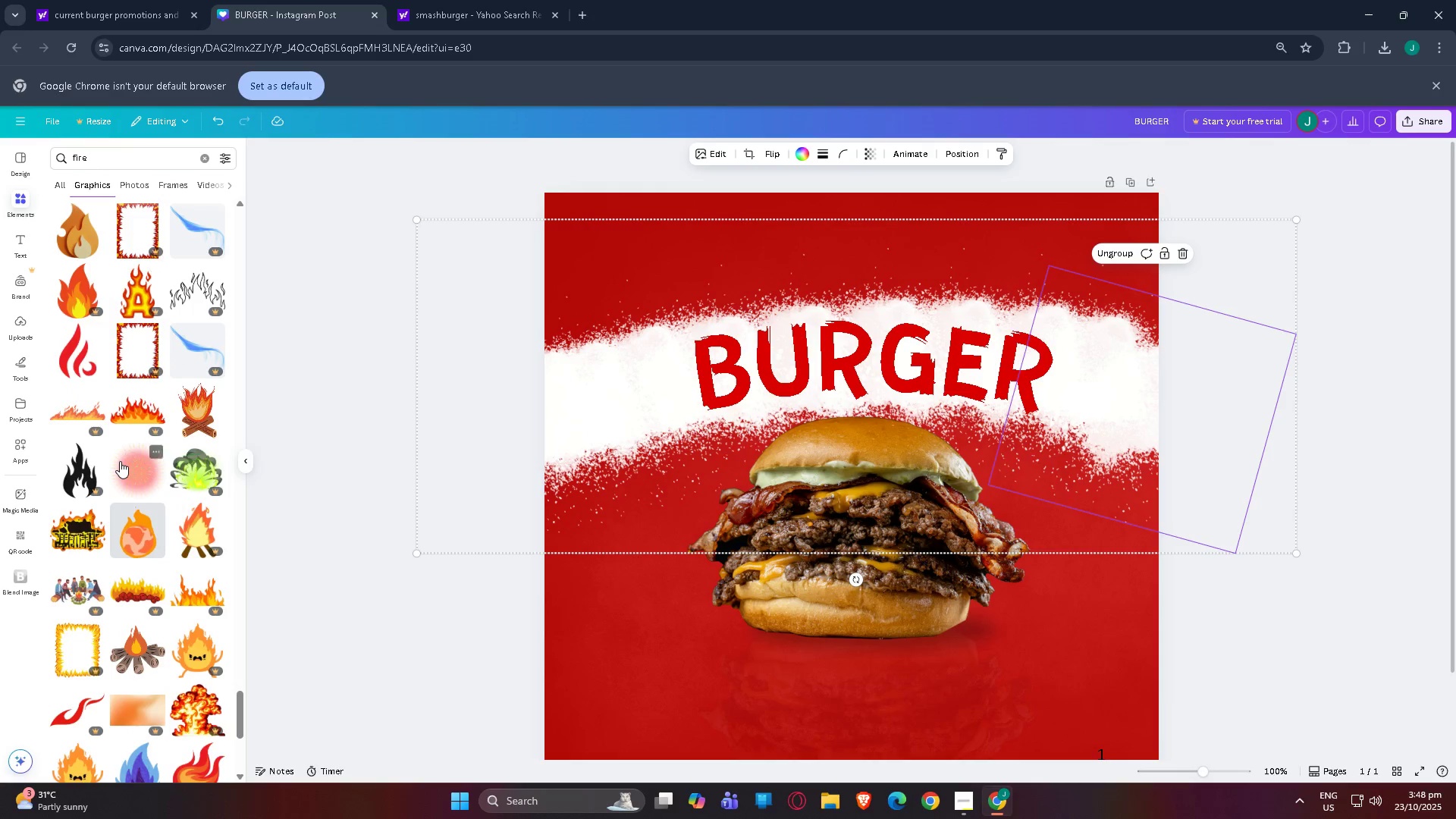 
scroll: coordinate [120, 461], scroll_direction: down, amount: 4.0
 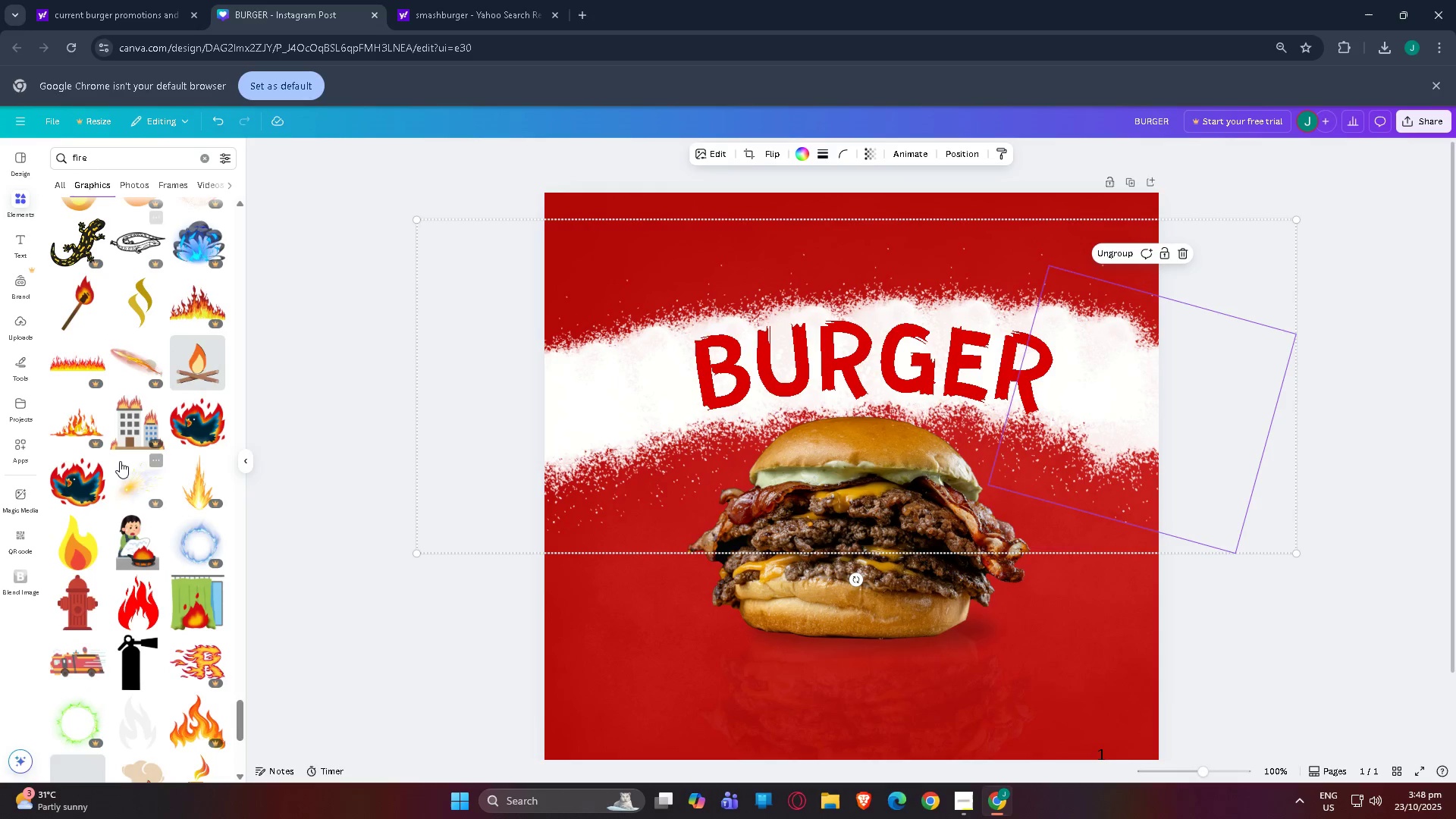 
scroll: coordinate [120, 461], scroll_direction: up, amount: 2.0
 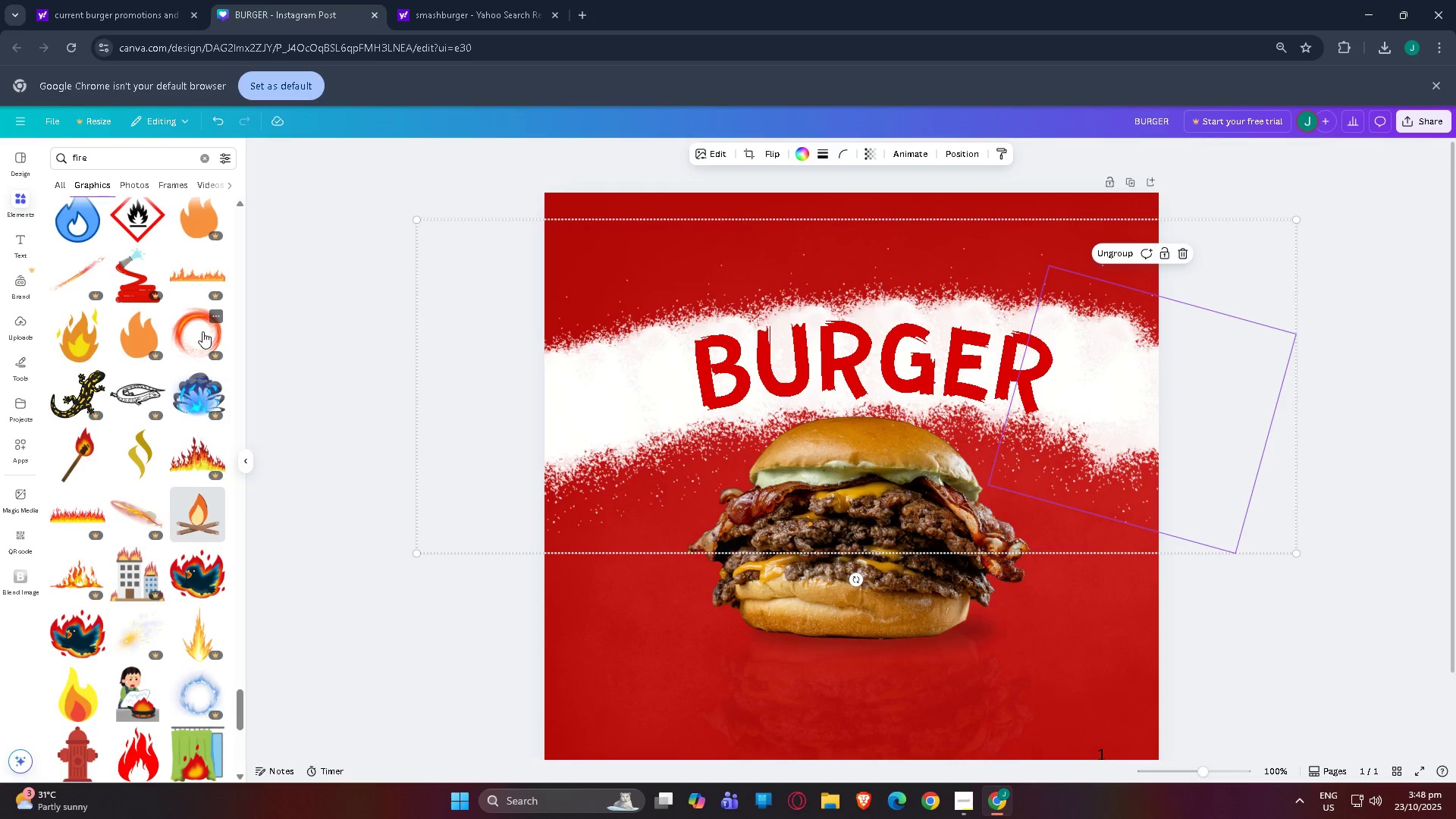 
scroll: coordinate [150, 407], scroll_direction: down, amount: 9.0
 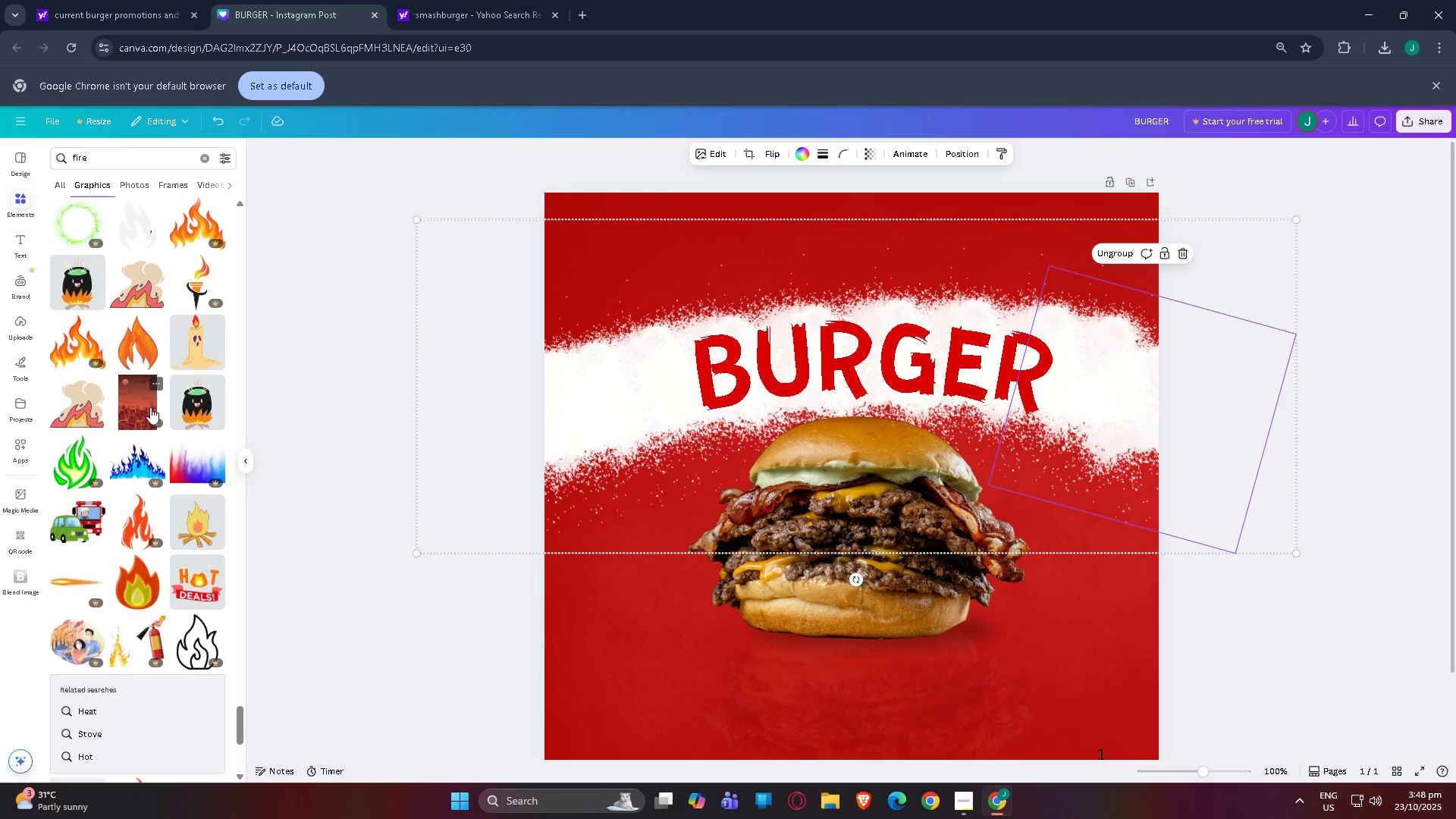 
scroll: coordinate [190, 352], scroll_direction: up, amount: 10.0
 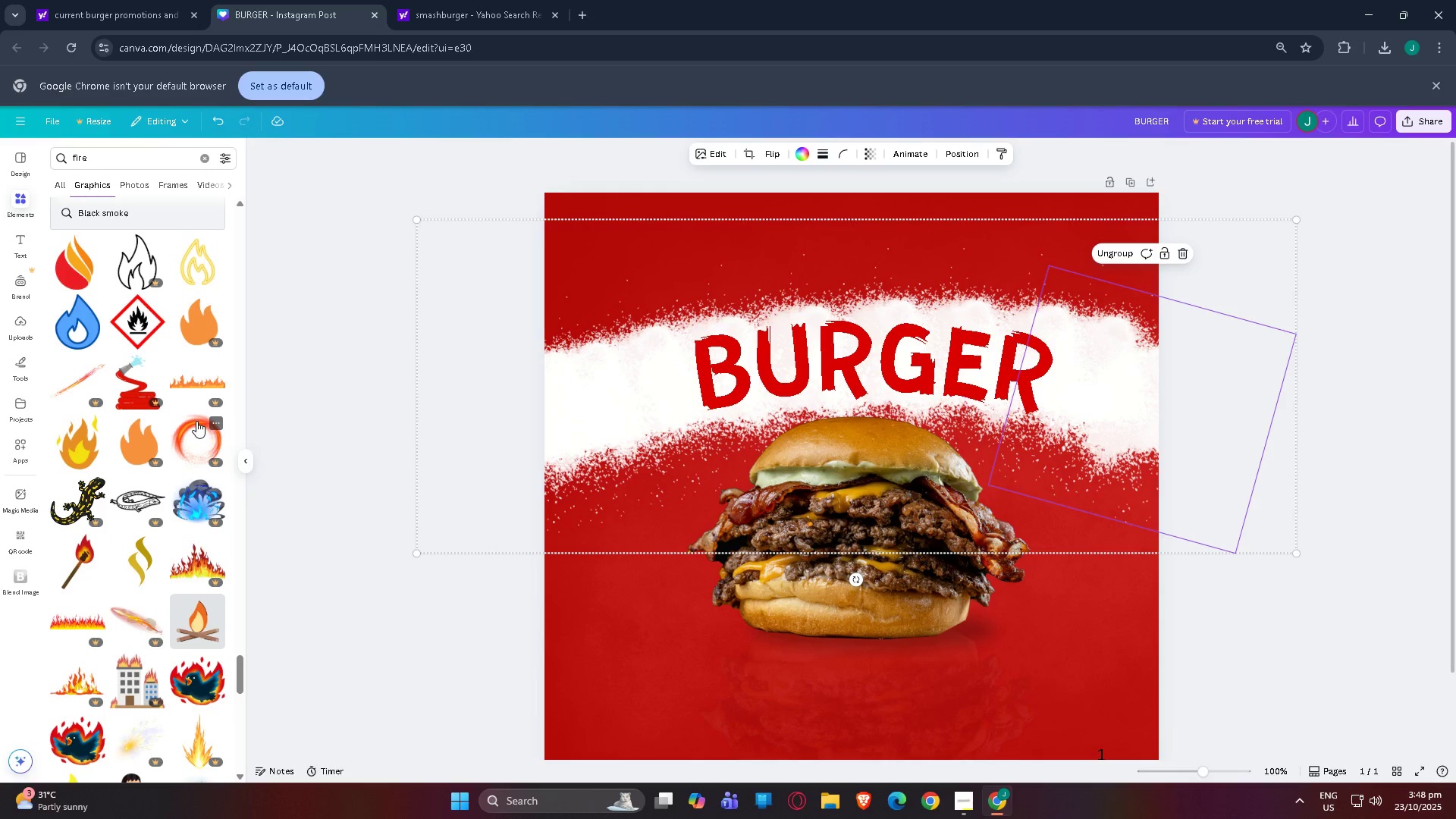 
left_click([218, 424])
 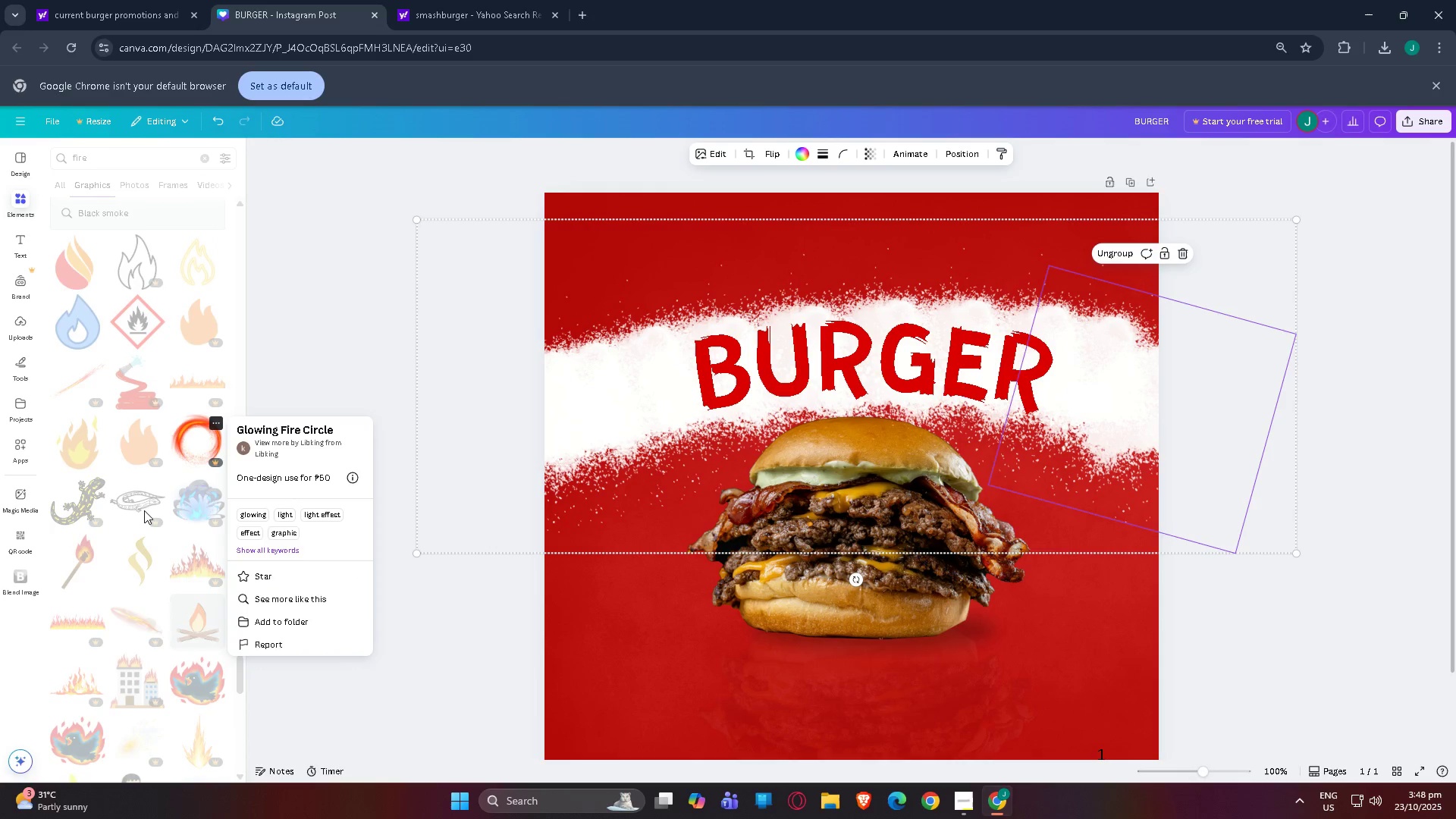 
scroll: coordinate [144, 510], scroll_direction: down, amount: 4.0
 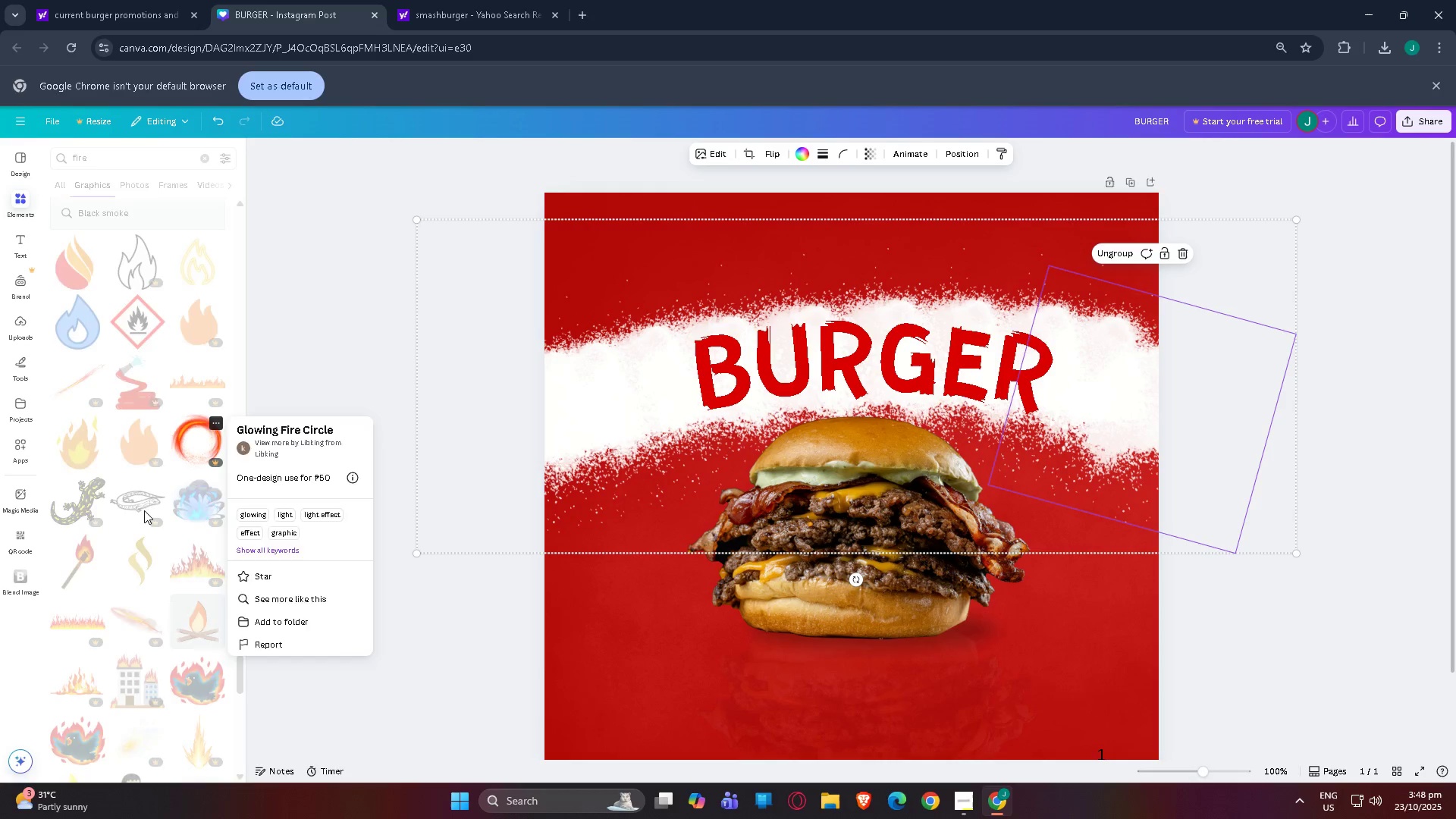 
left_click([144, 510])
 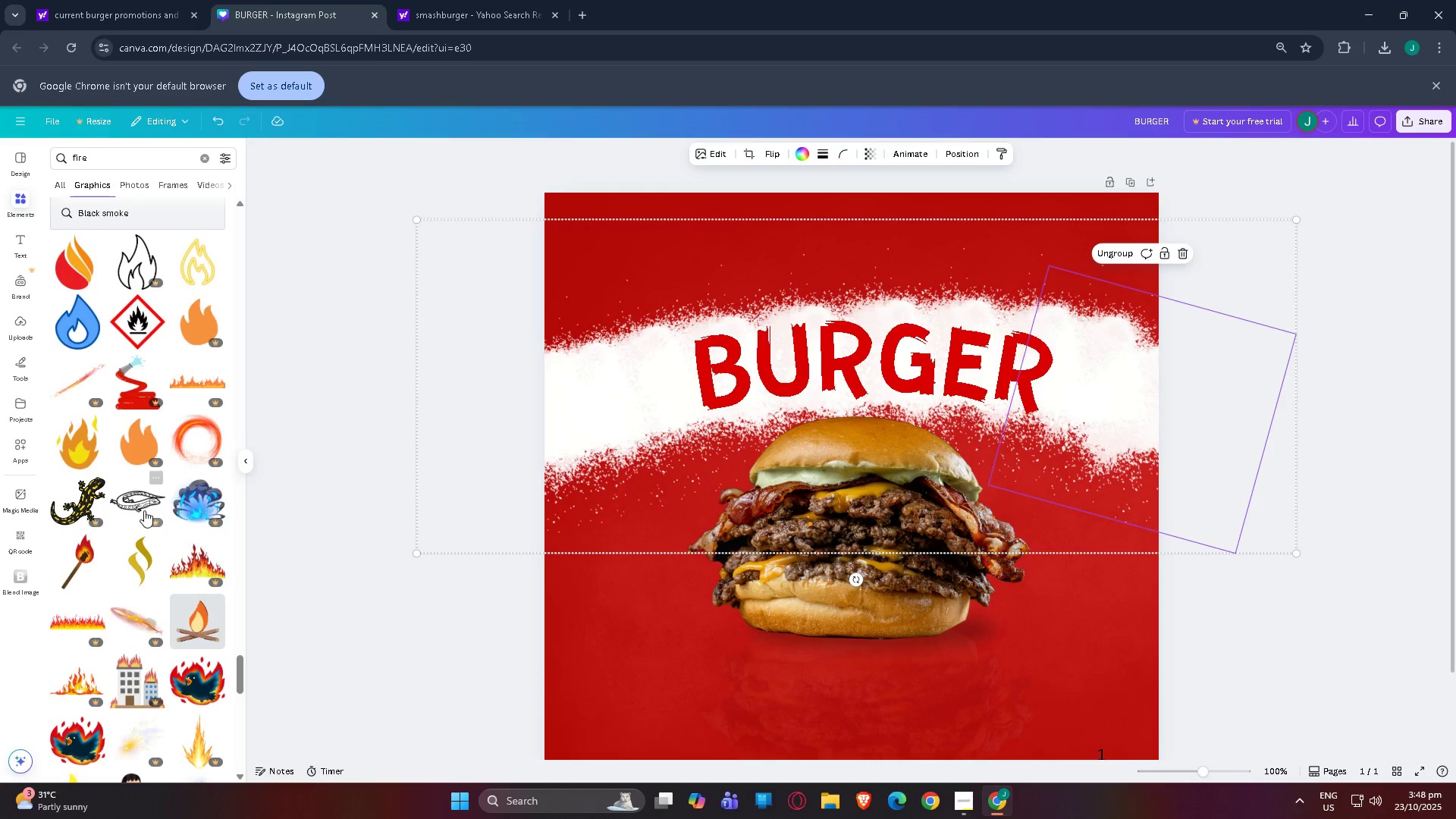 
scroll: coordinate [111, 497], scroll_direction: down, amount: 22.0
 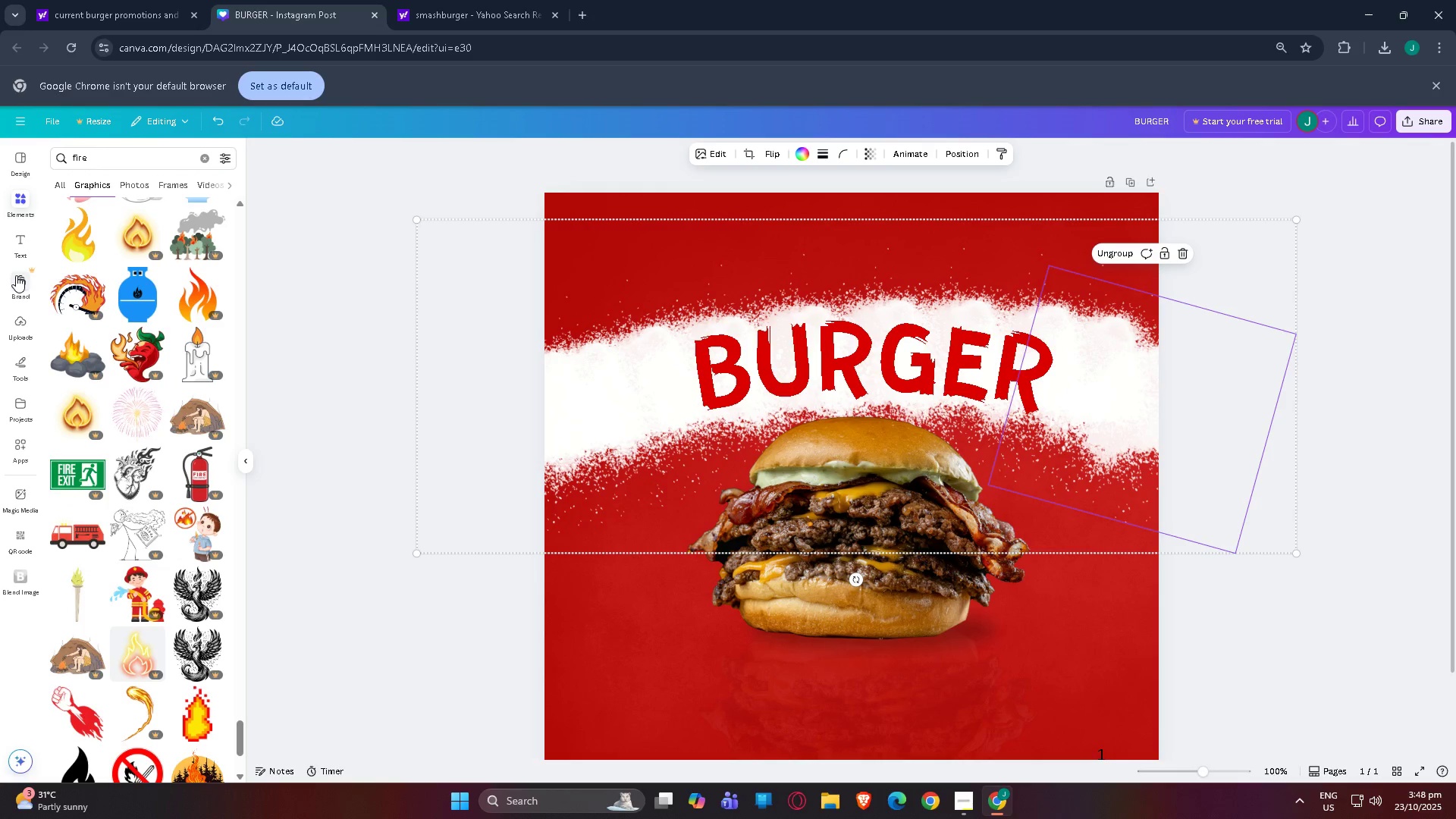 
left_click([27, 320])
 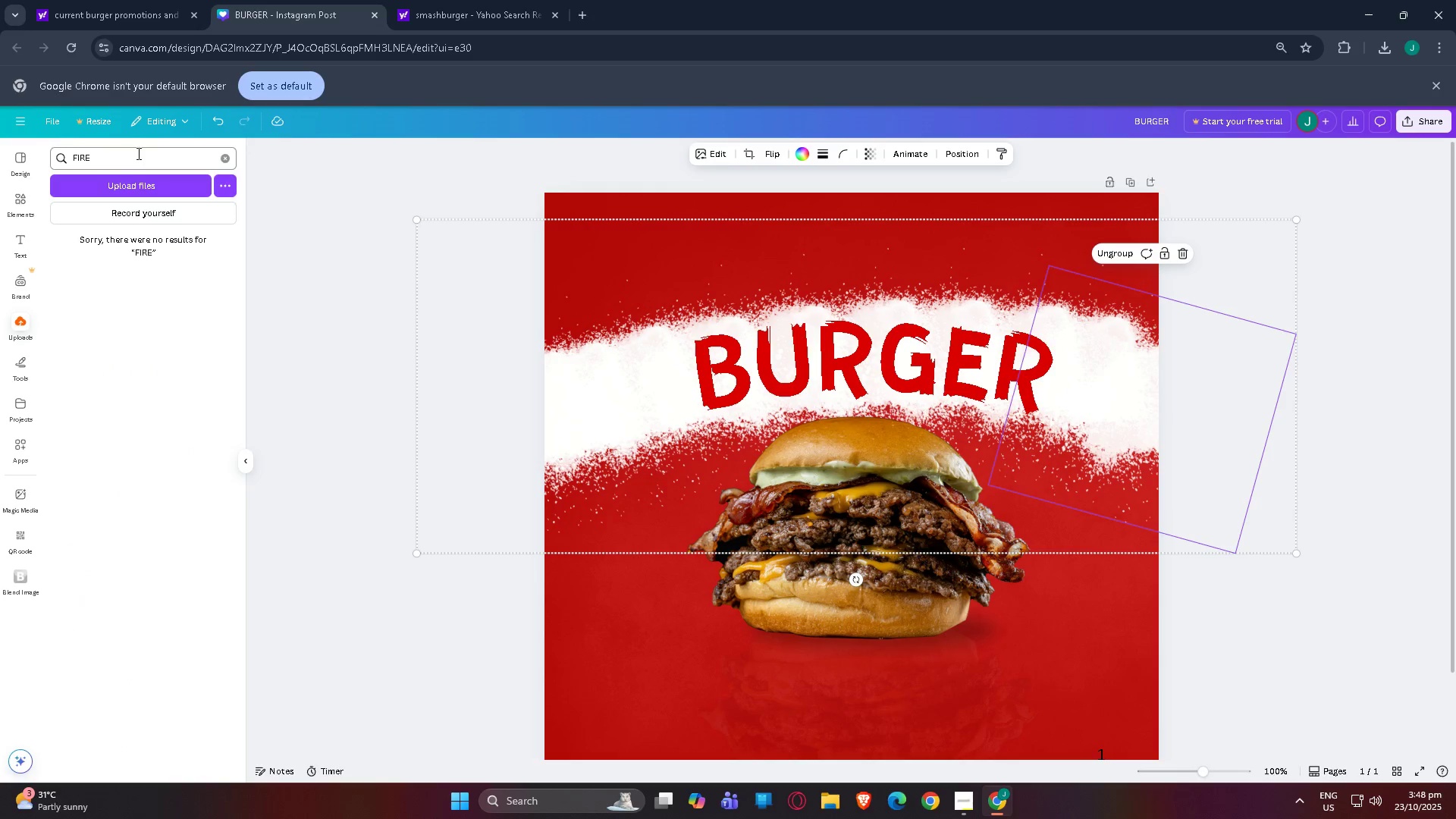 
left_click([221, 158])
 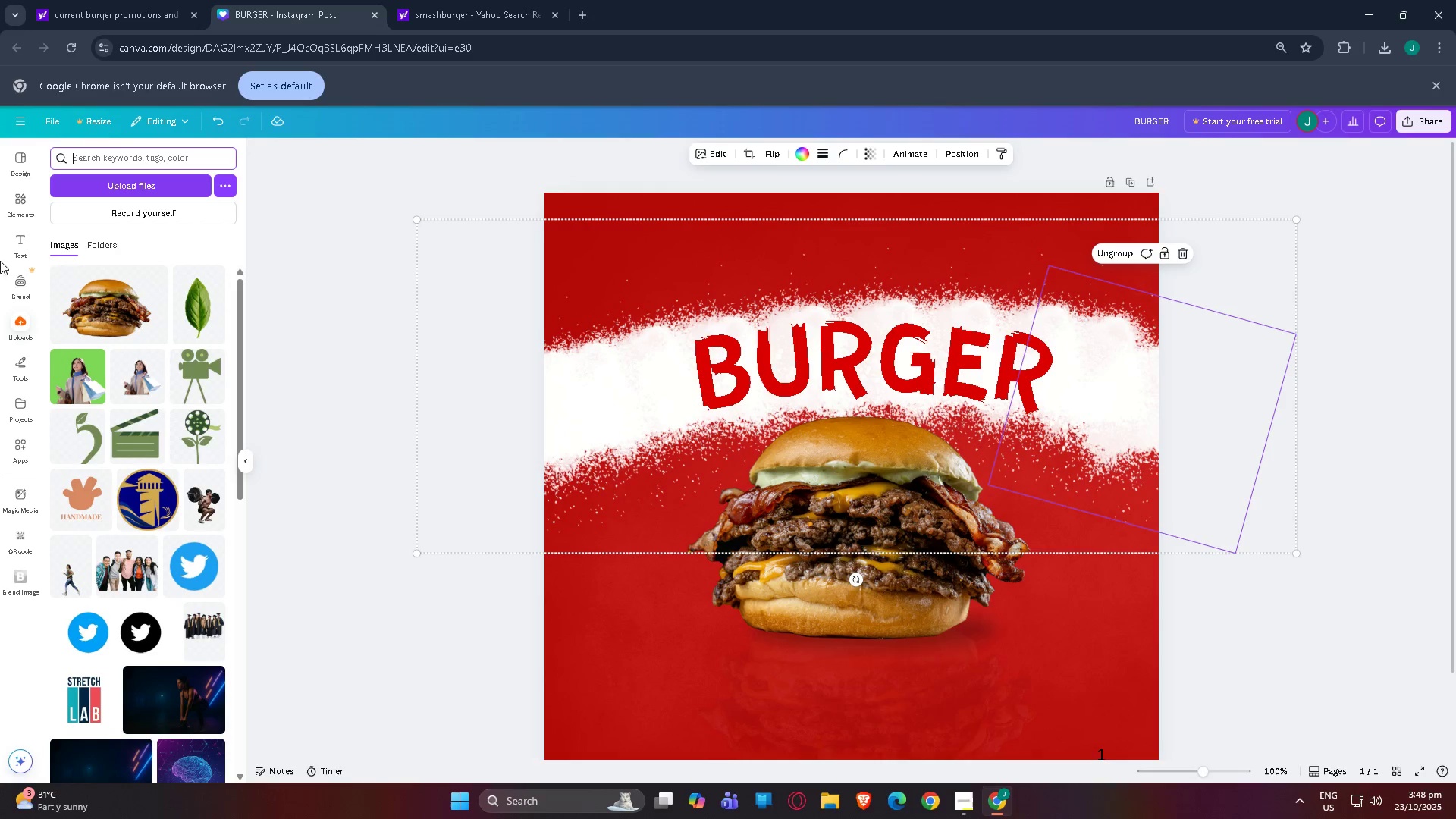 
left_click([18, 191])
 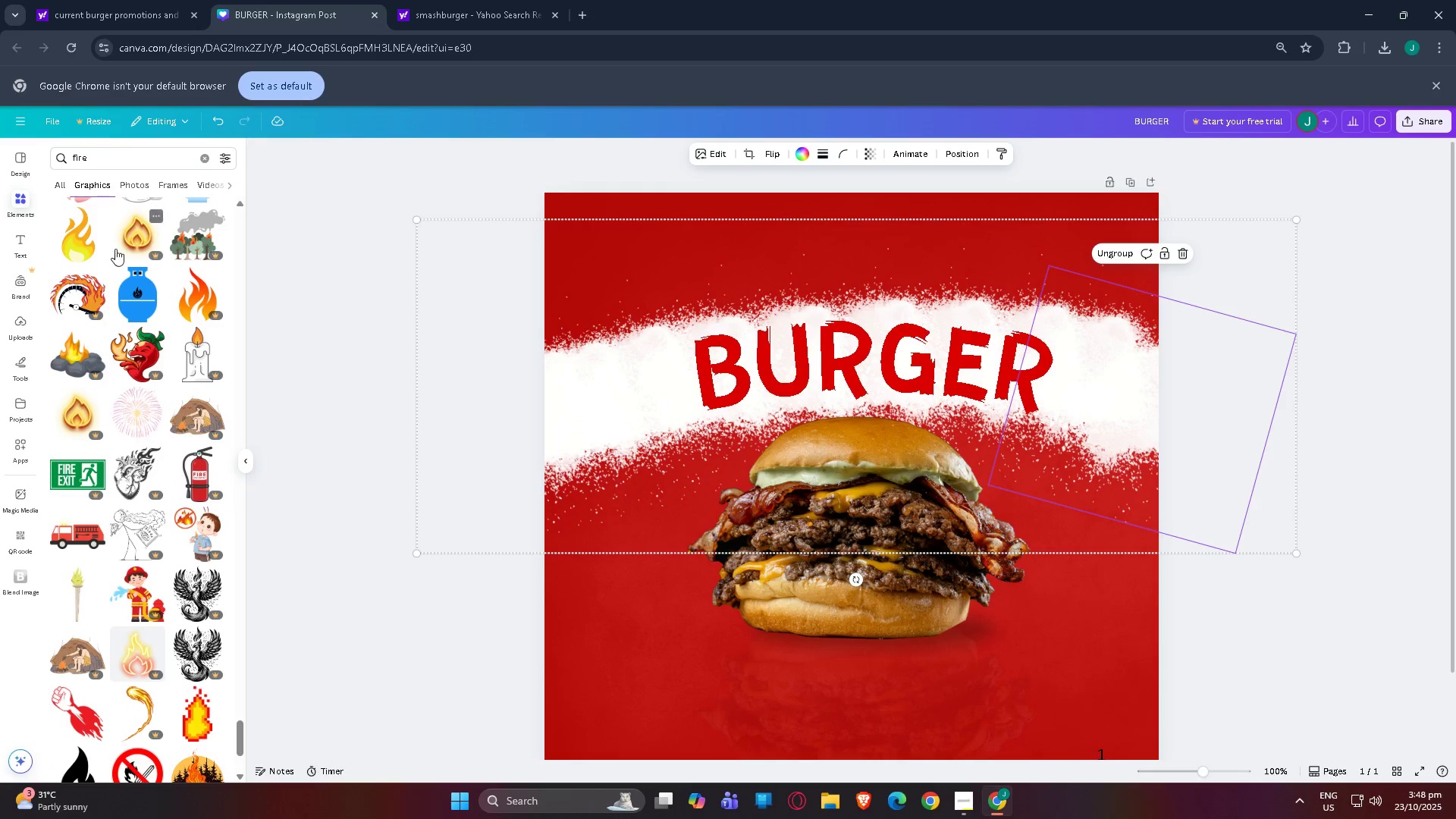 
scroll: coordinate [111, 368], scroll_direction: up, amount: 3.0
 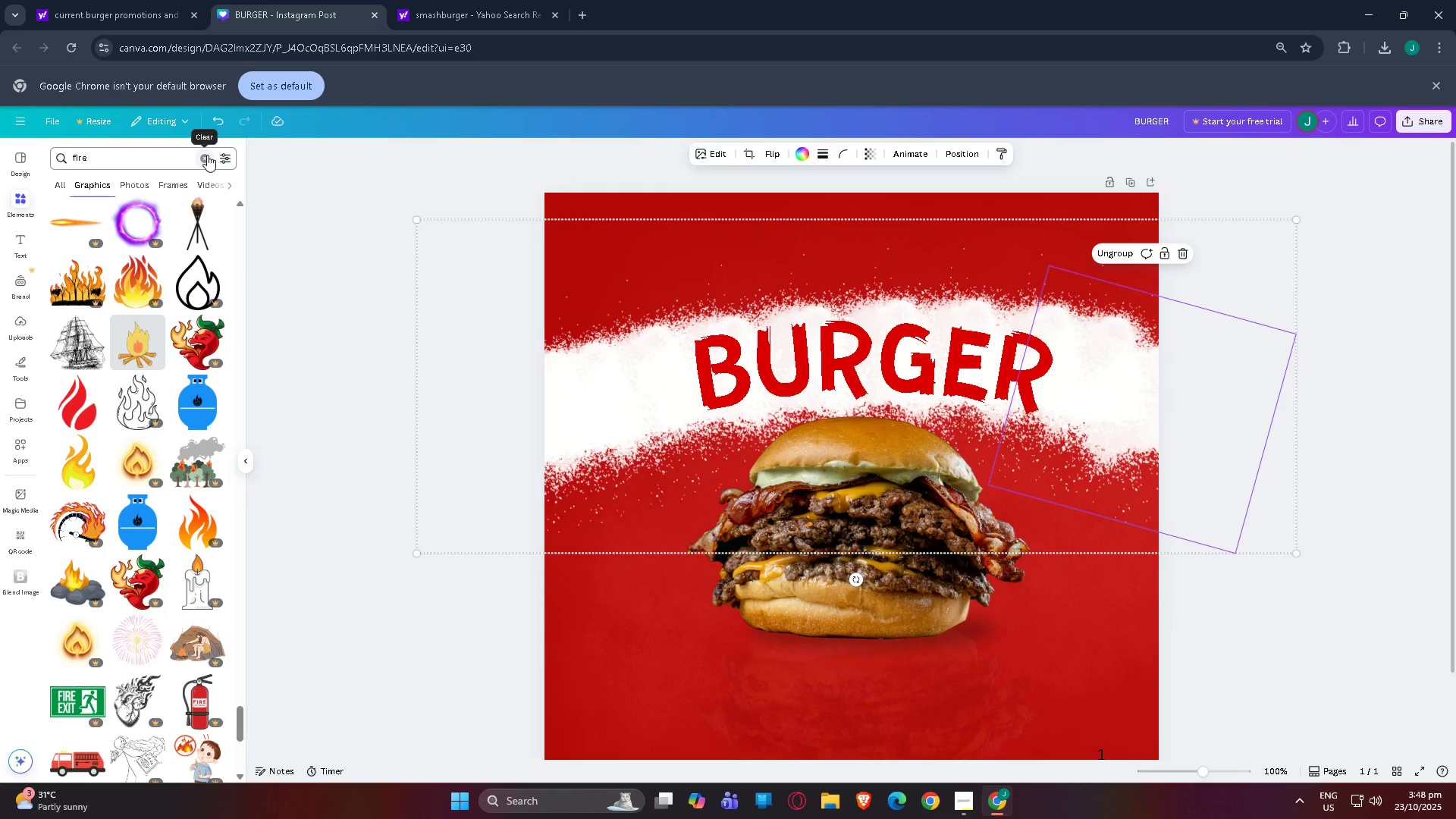 
left_click([233, 162])
 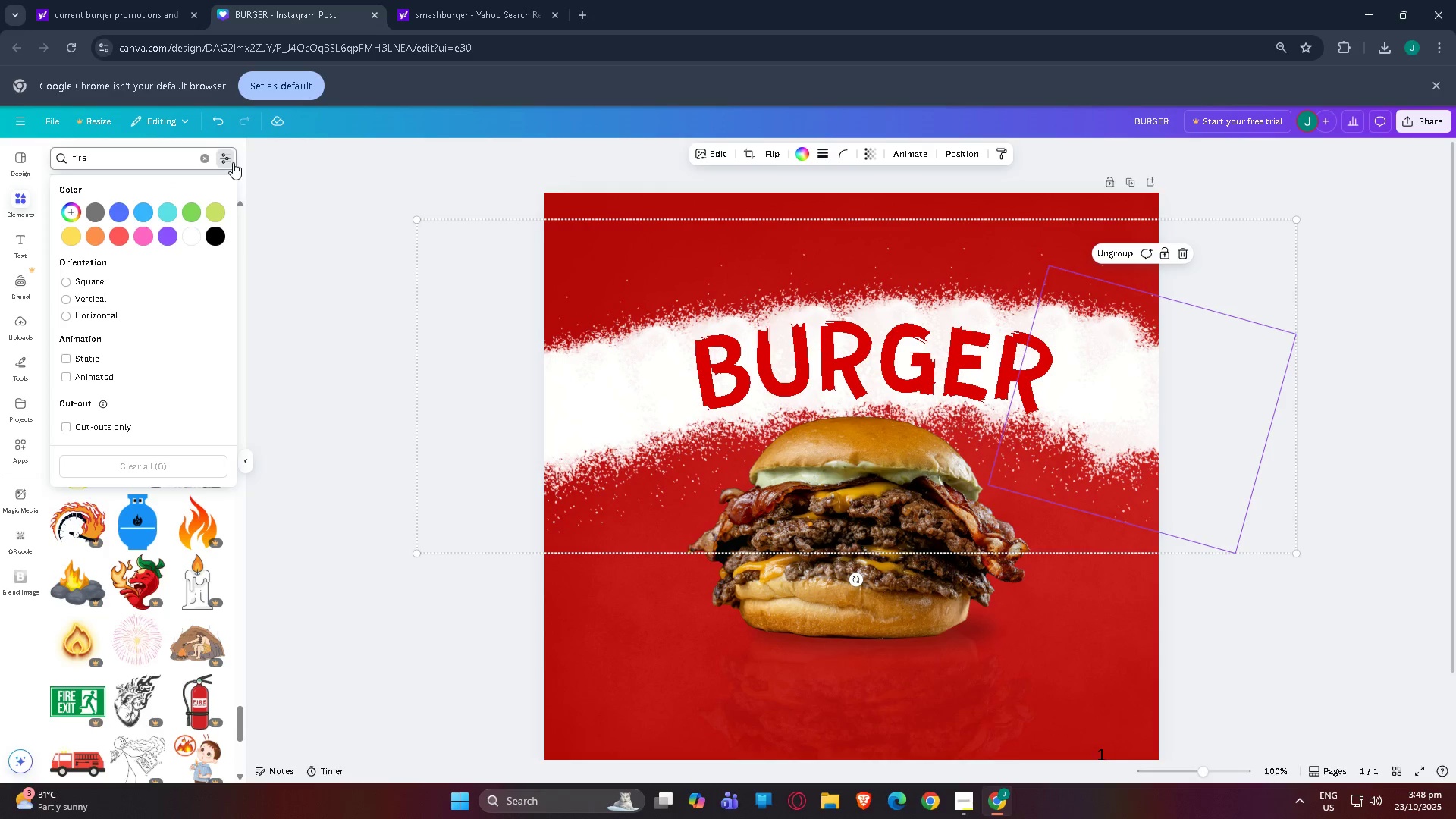 
left_click([233, 162])
 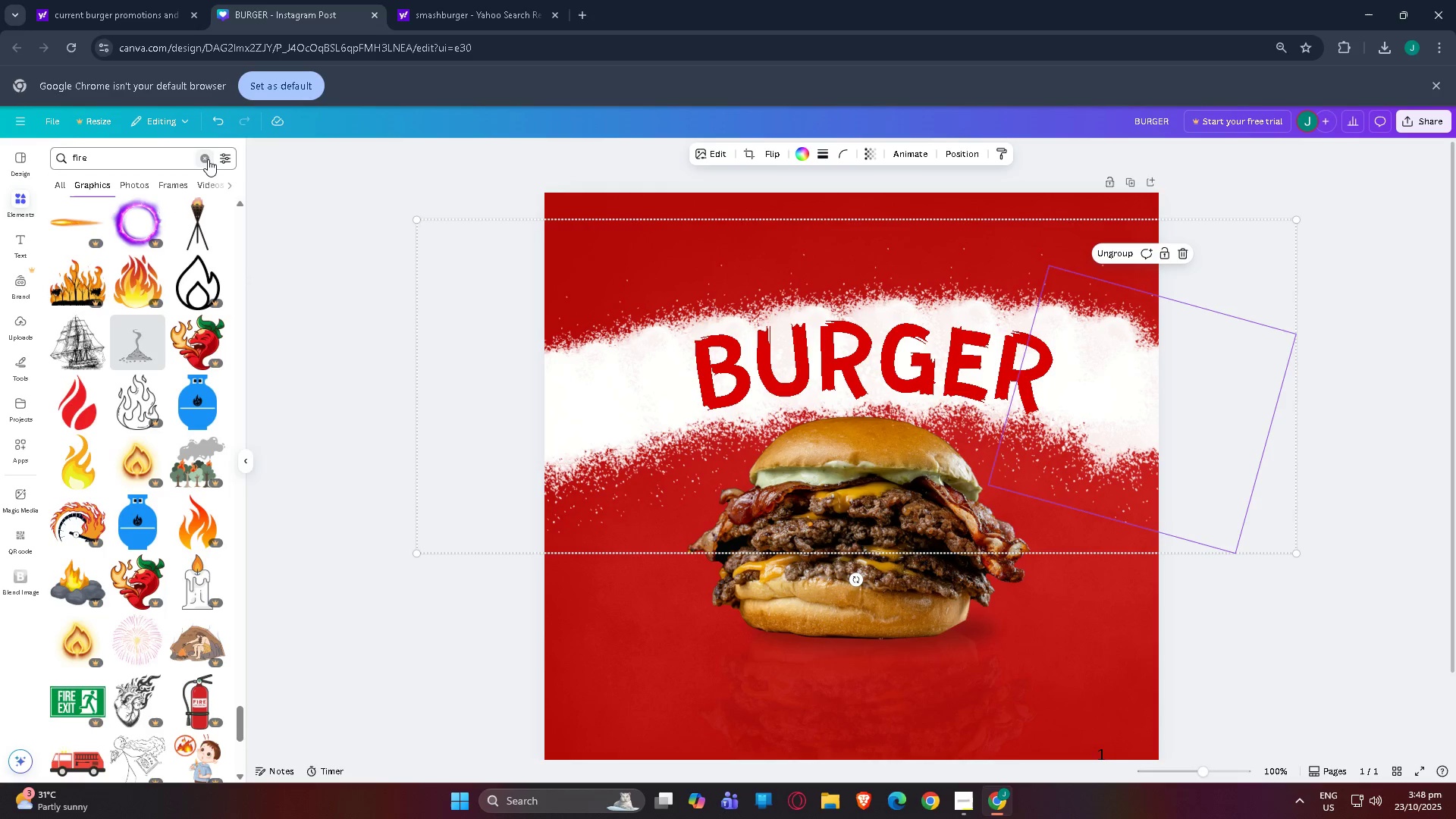 
left_click([208, 159])
 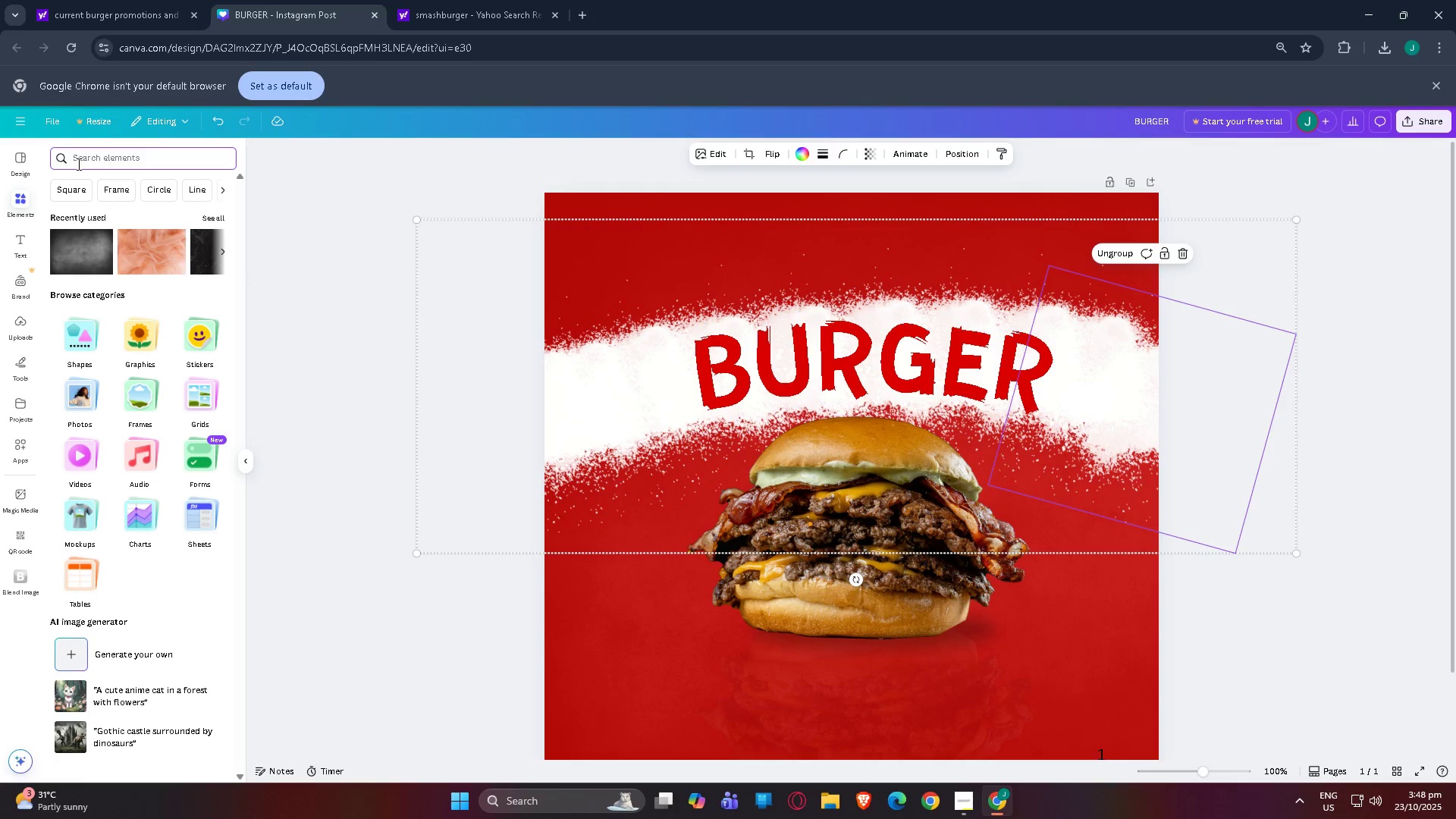 
scroll: coordinate [67, 337], scroll_direction: none, amount: 0.0
 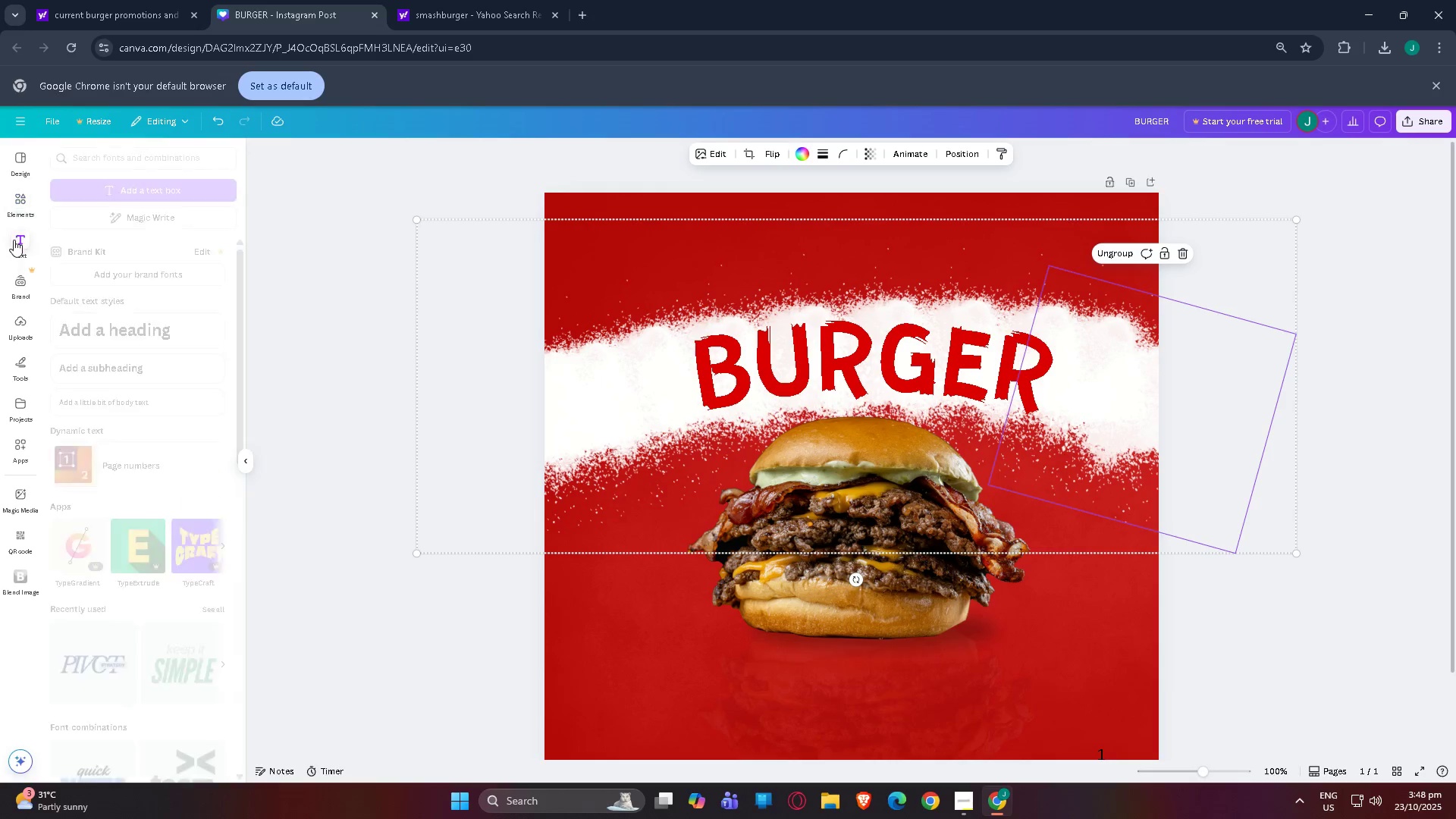 
double_click([30, 192])
 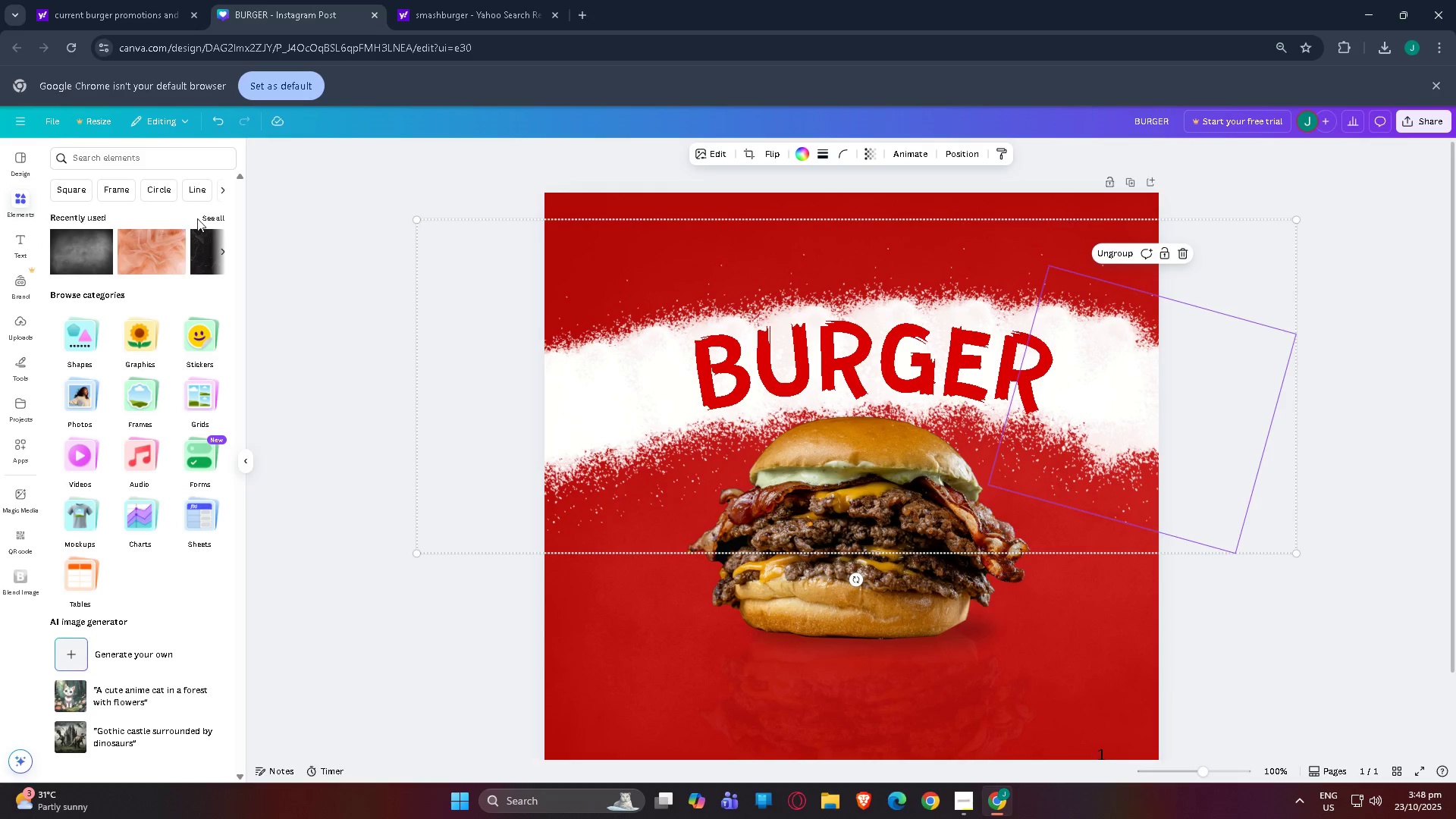 
left_click([202, 218])
 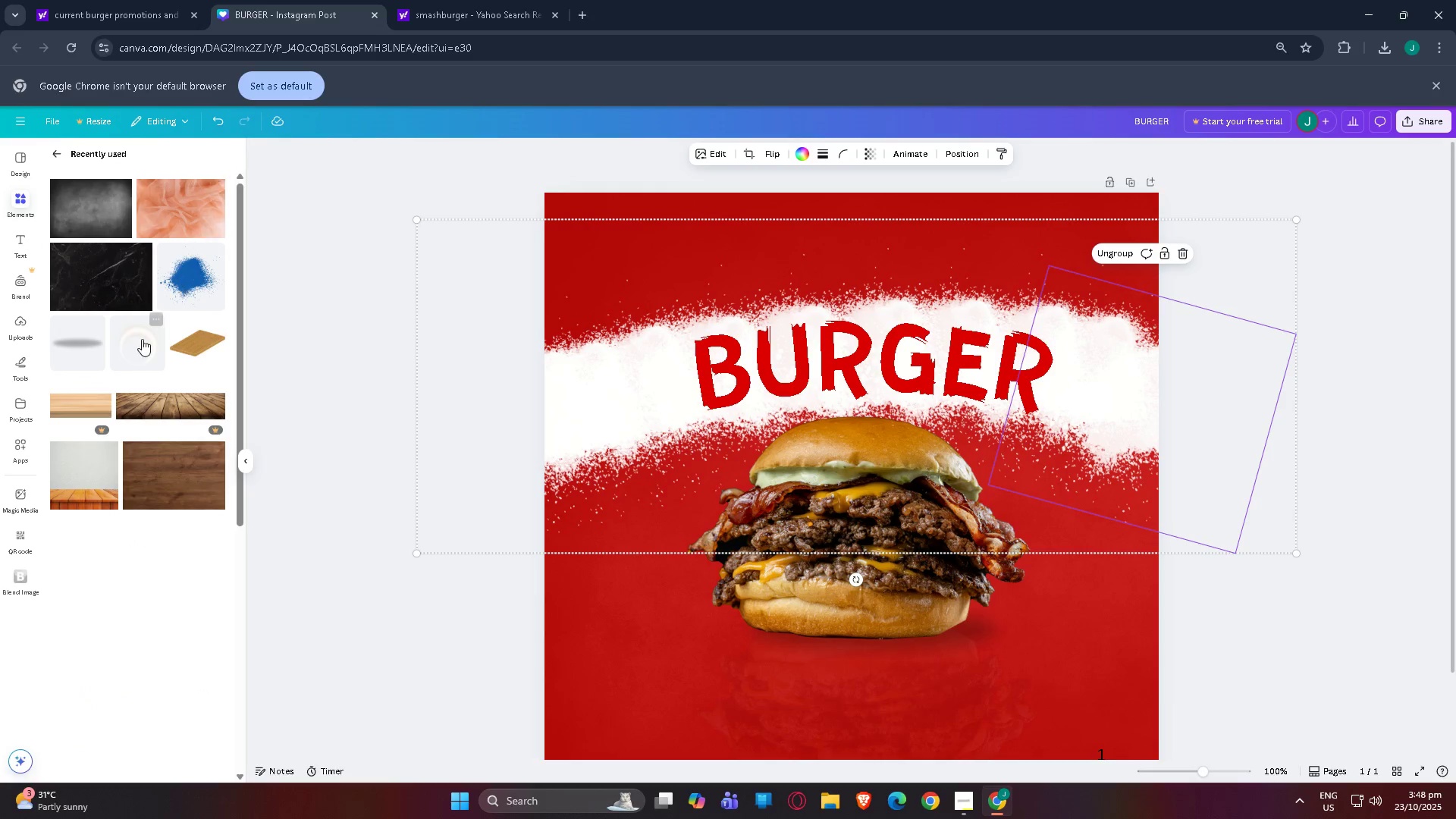 
scroll: coordinate [147, 366], scroll_direction: down, amount: 12.0
 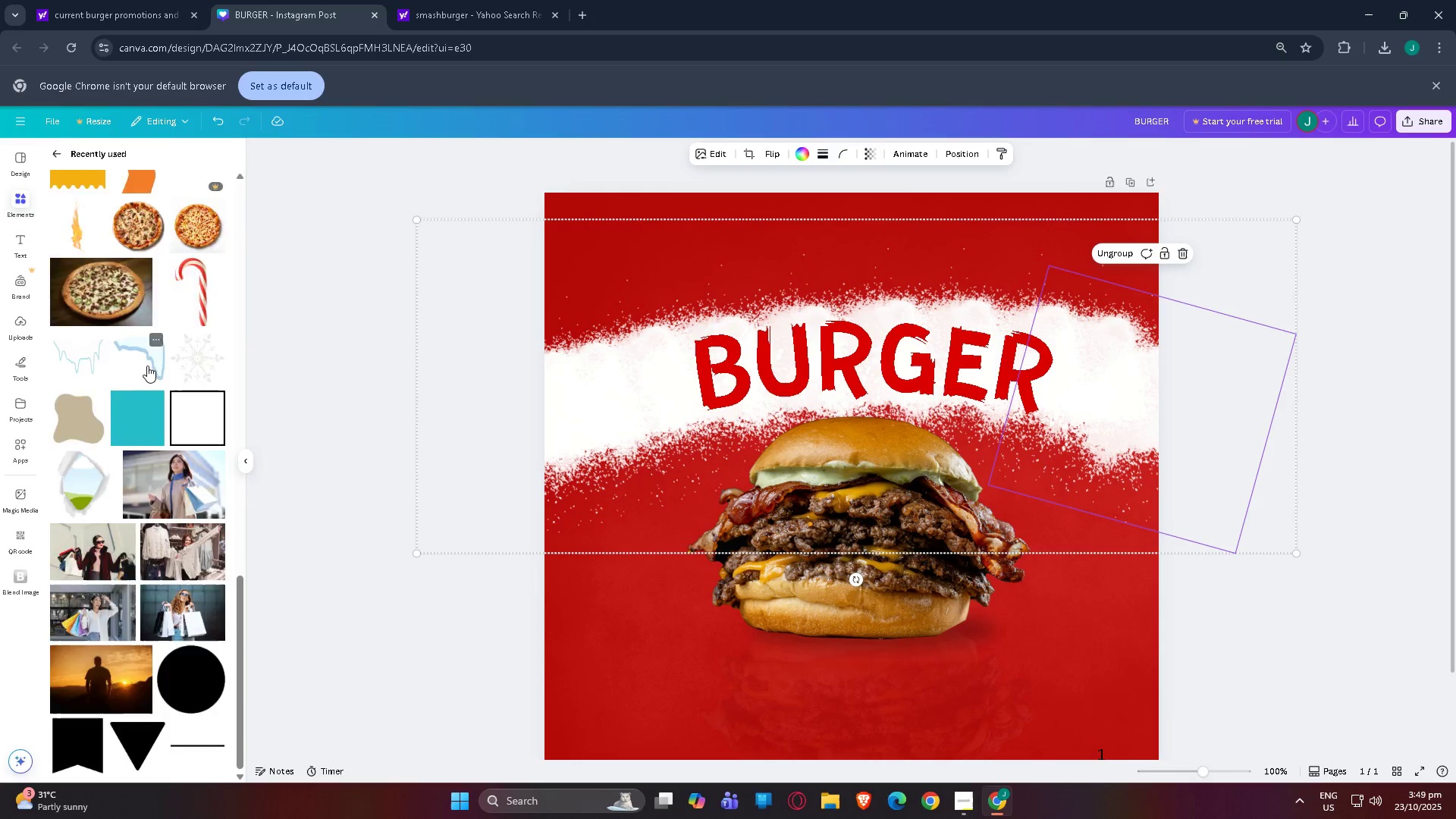 
scroll: coordinate [150, 371], scroll_direction: up, amount: 8.0
 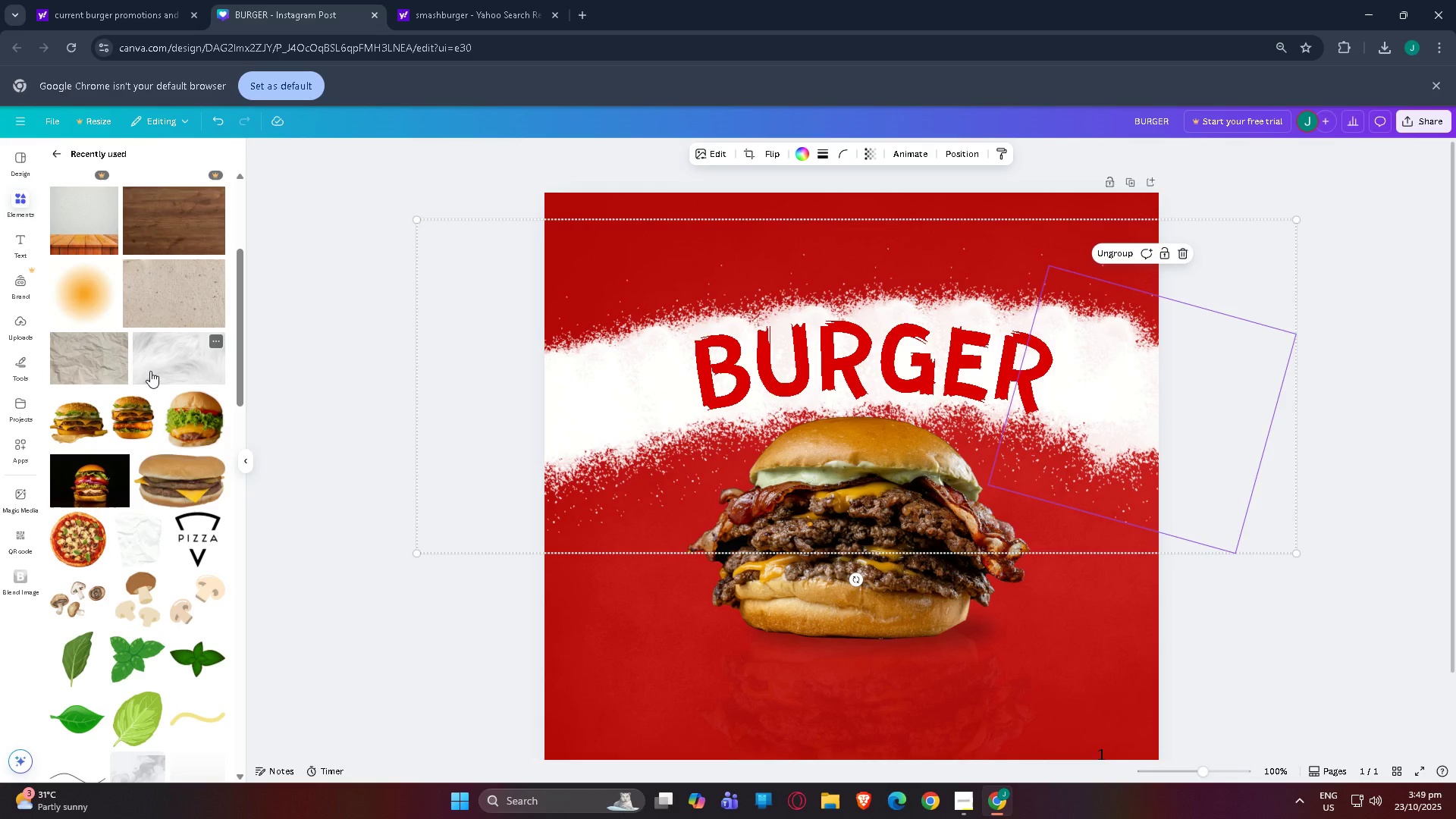 
scroll: coordinate [202, 319], scroll_direction: down, amount: 13.0
 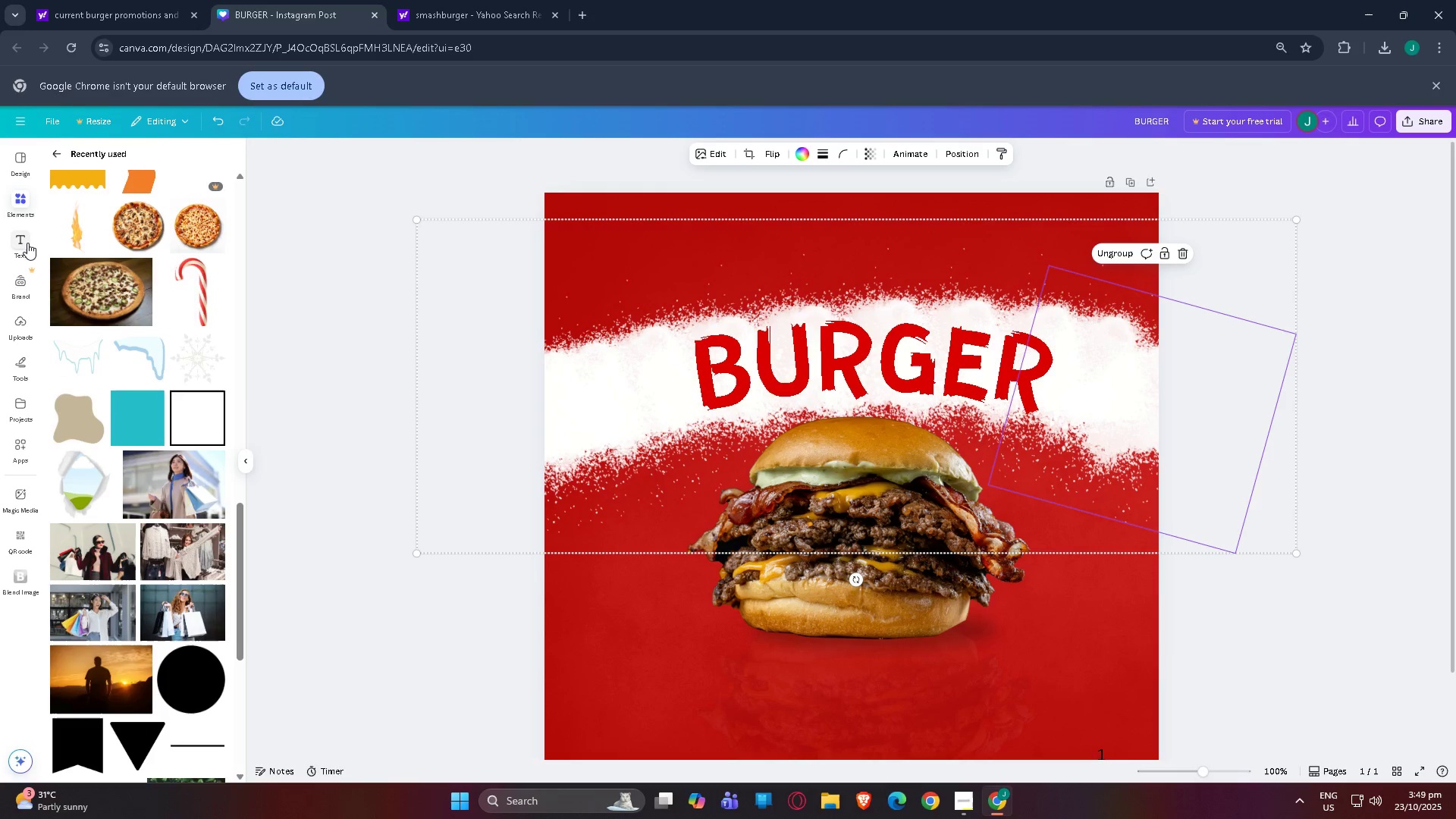 
left_click([61, 233])
 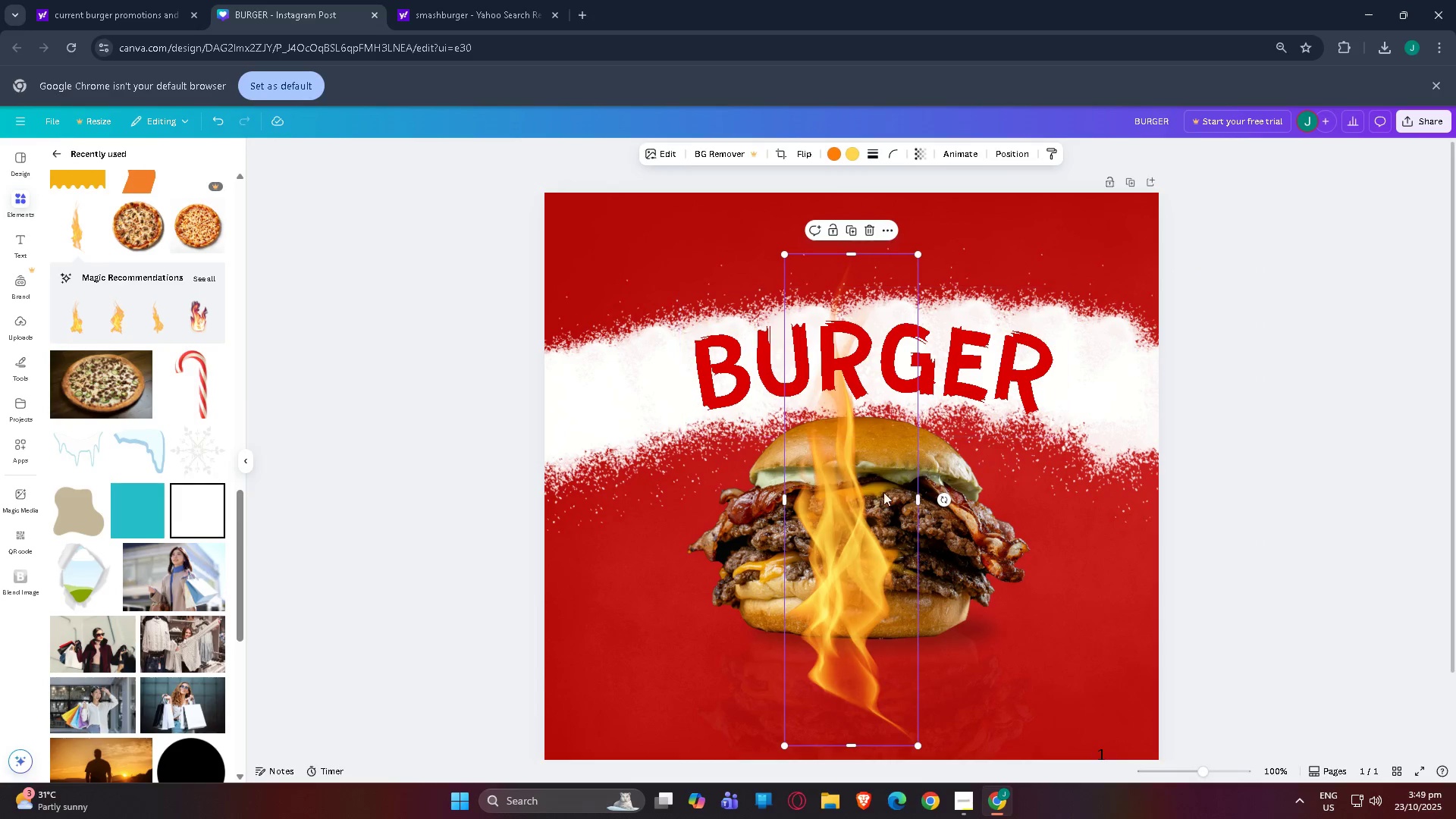 
left_click_drag(start_coordinate=[867, 501], to_coordinate=[617, 551])
 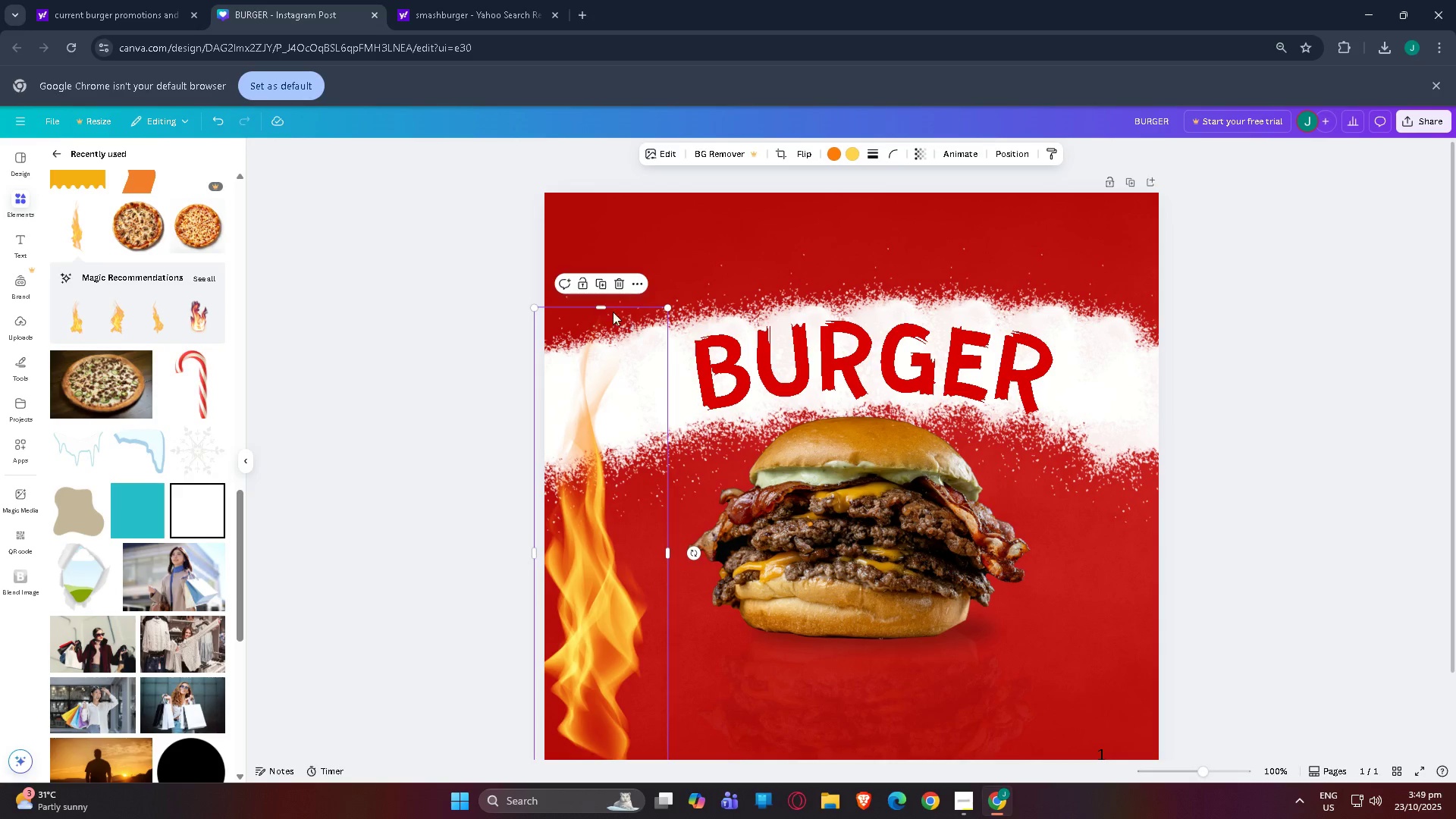 
wait(5.34)
 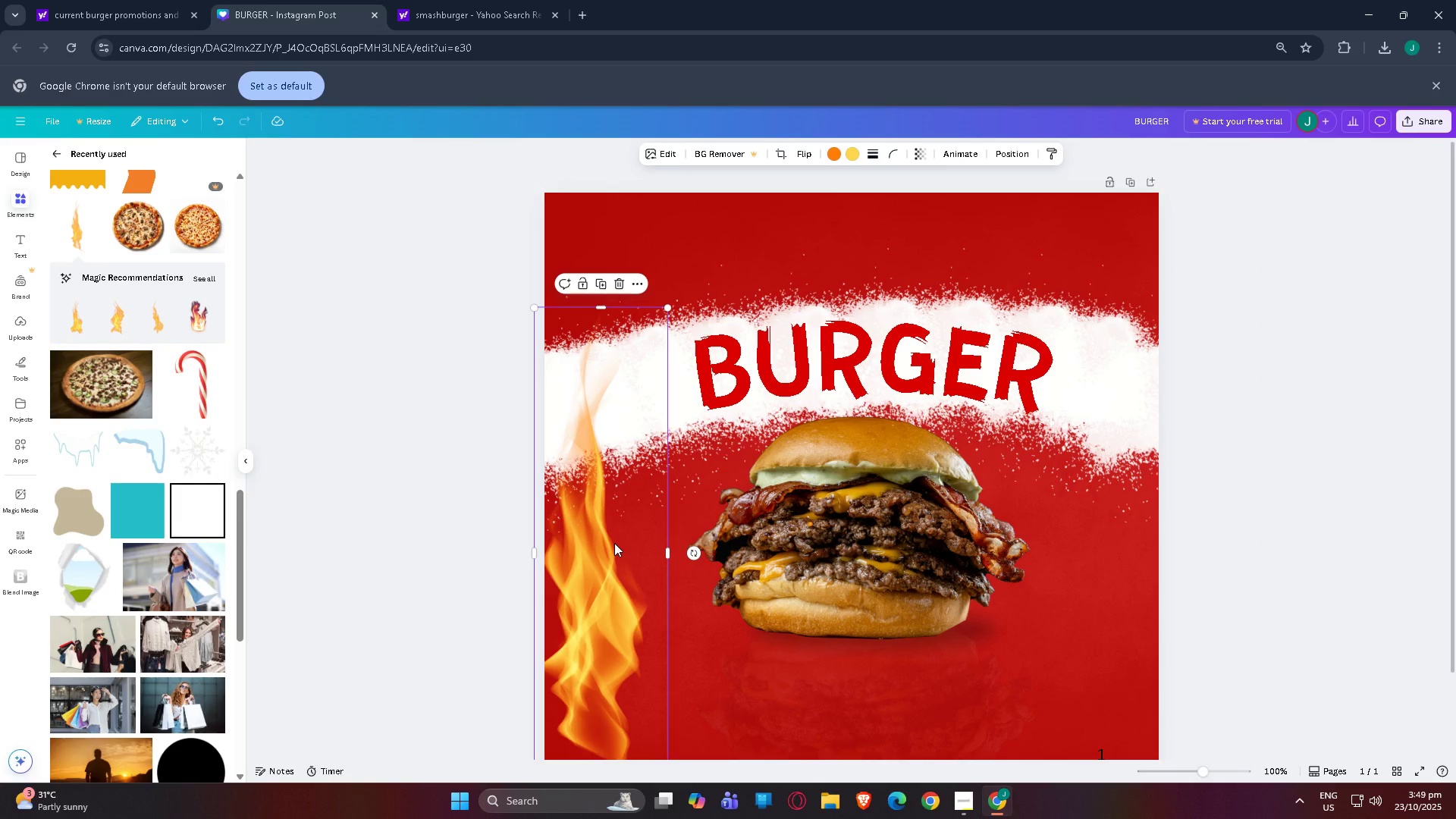 
left_click_drag(start_coordinate=[697, 557], to_coordinate=[702, 610])
 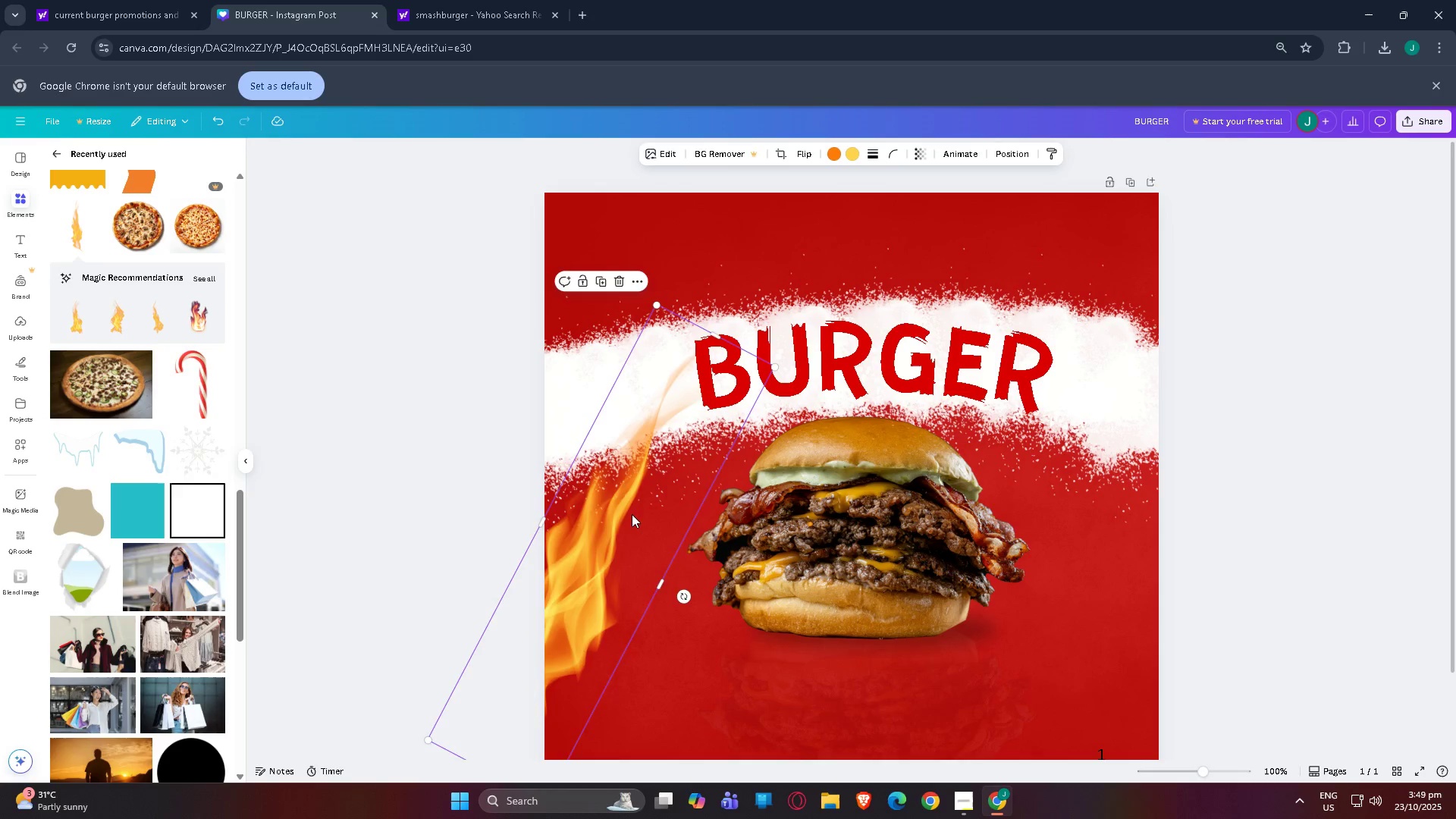 
left_click_drag(start_coordinate=[632, 514], to_coordinate=[614, 614])
 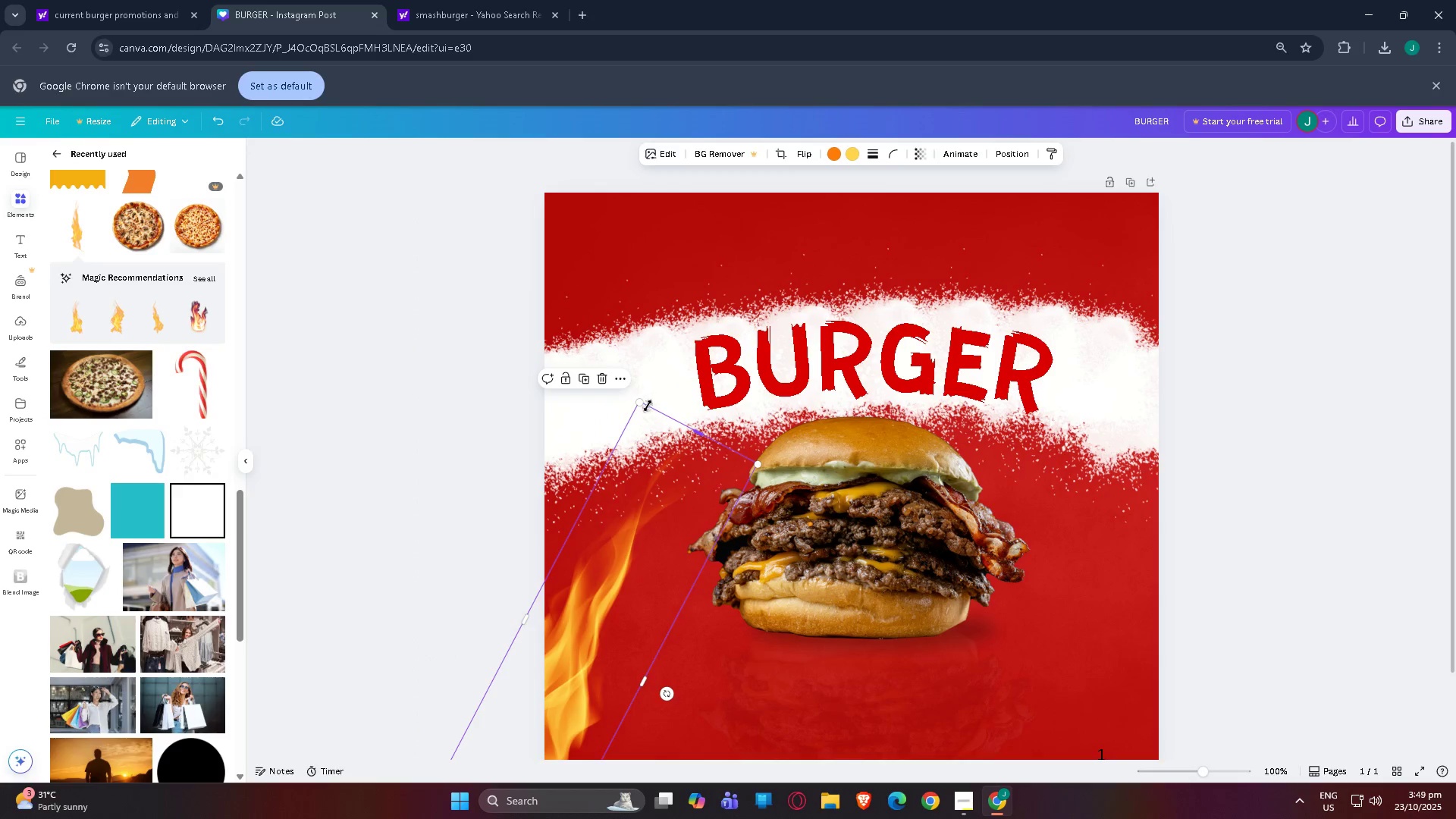 
left_click_drag(start_coordinate=[641, 404], to_coordinate=[611, 533])
 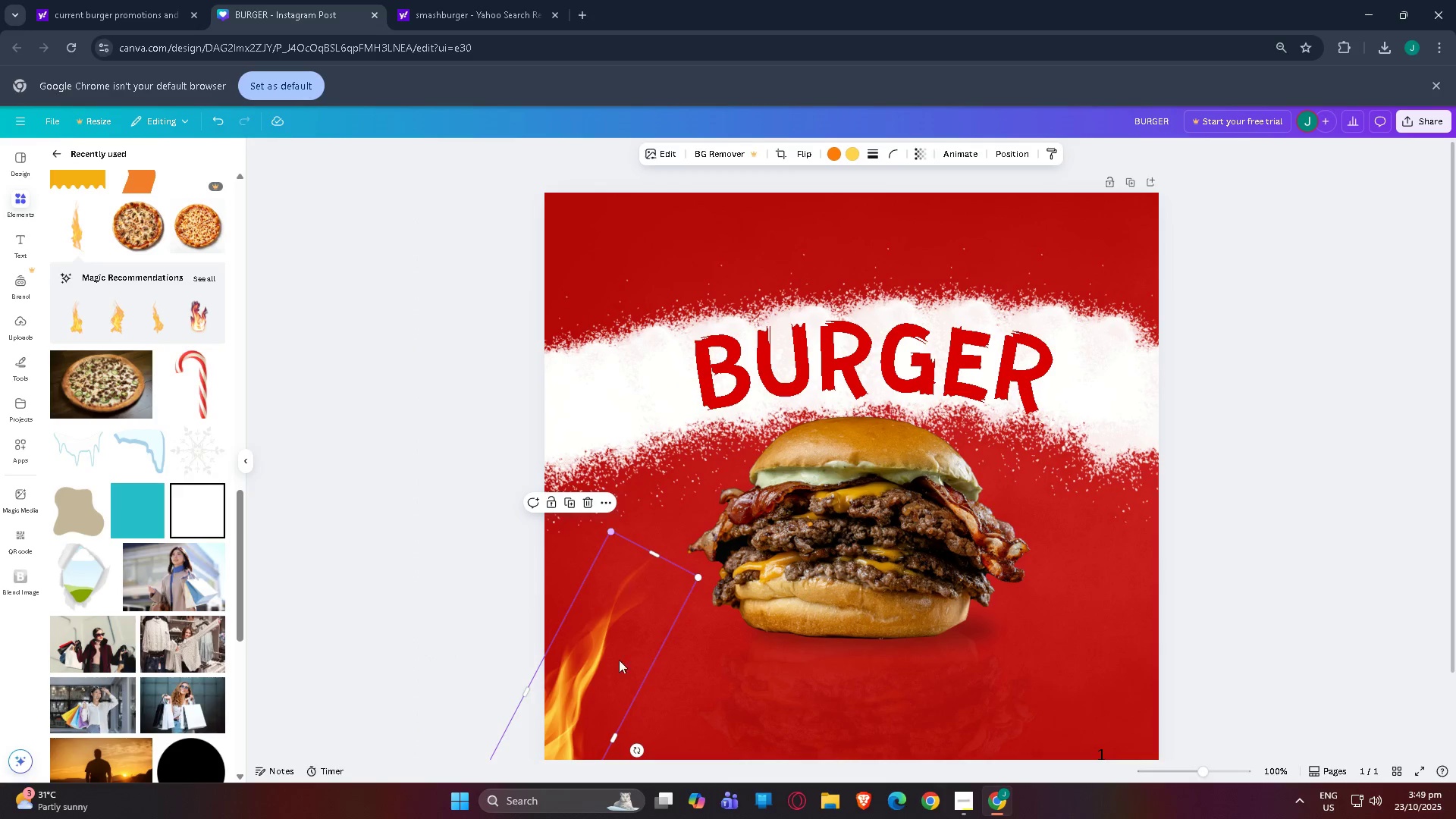 
left_click_drag(start_coordinate=[621, 673], to_coordinate=[619, 598])
 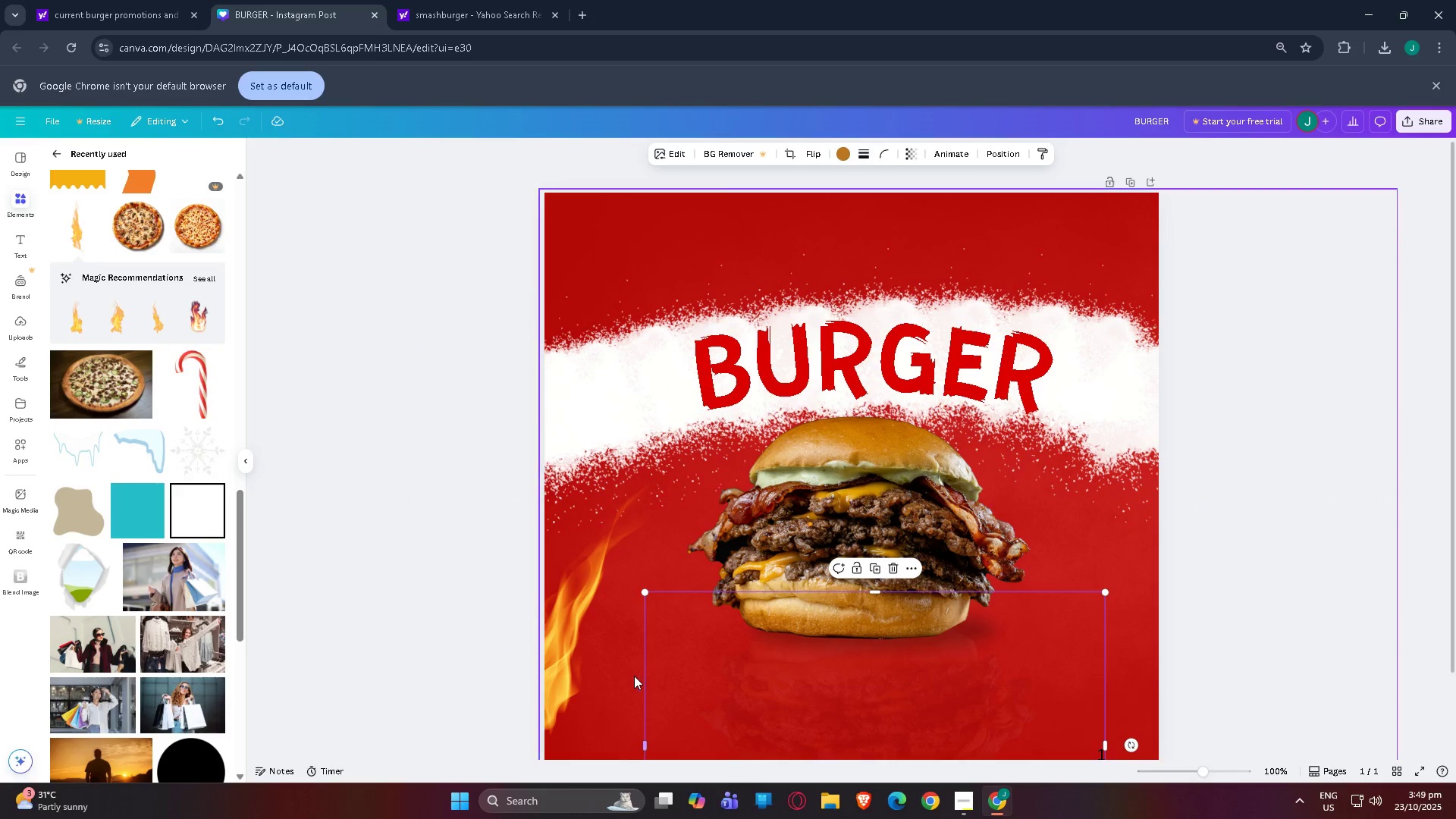 
left_click([579, 665])
 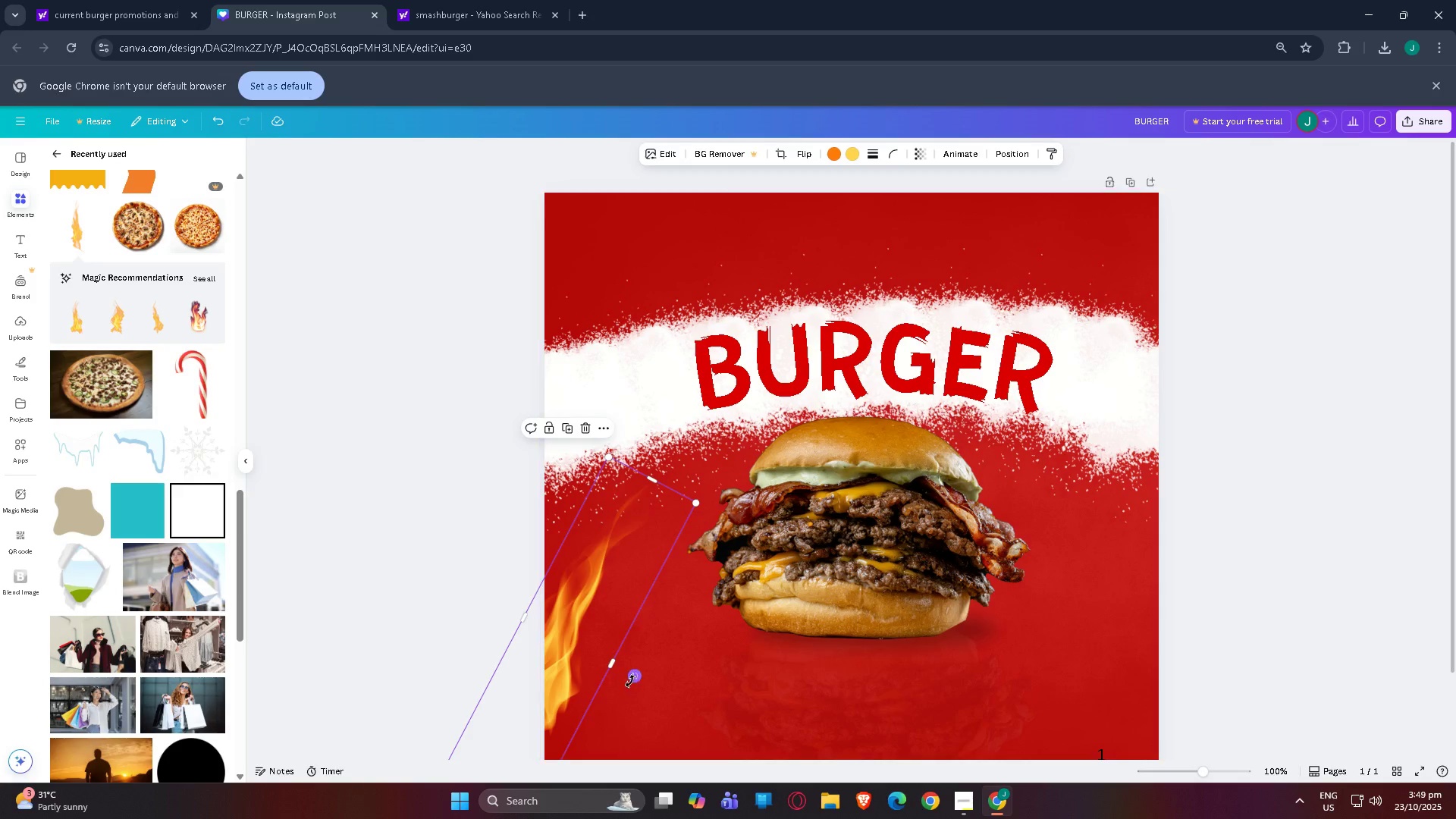 
left_click_drag(start_coordinate=[632, 679], to_coordinate=[652, 661])
 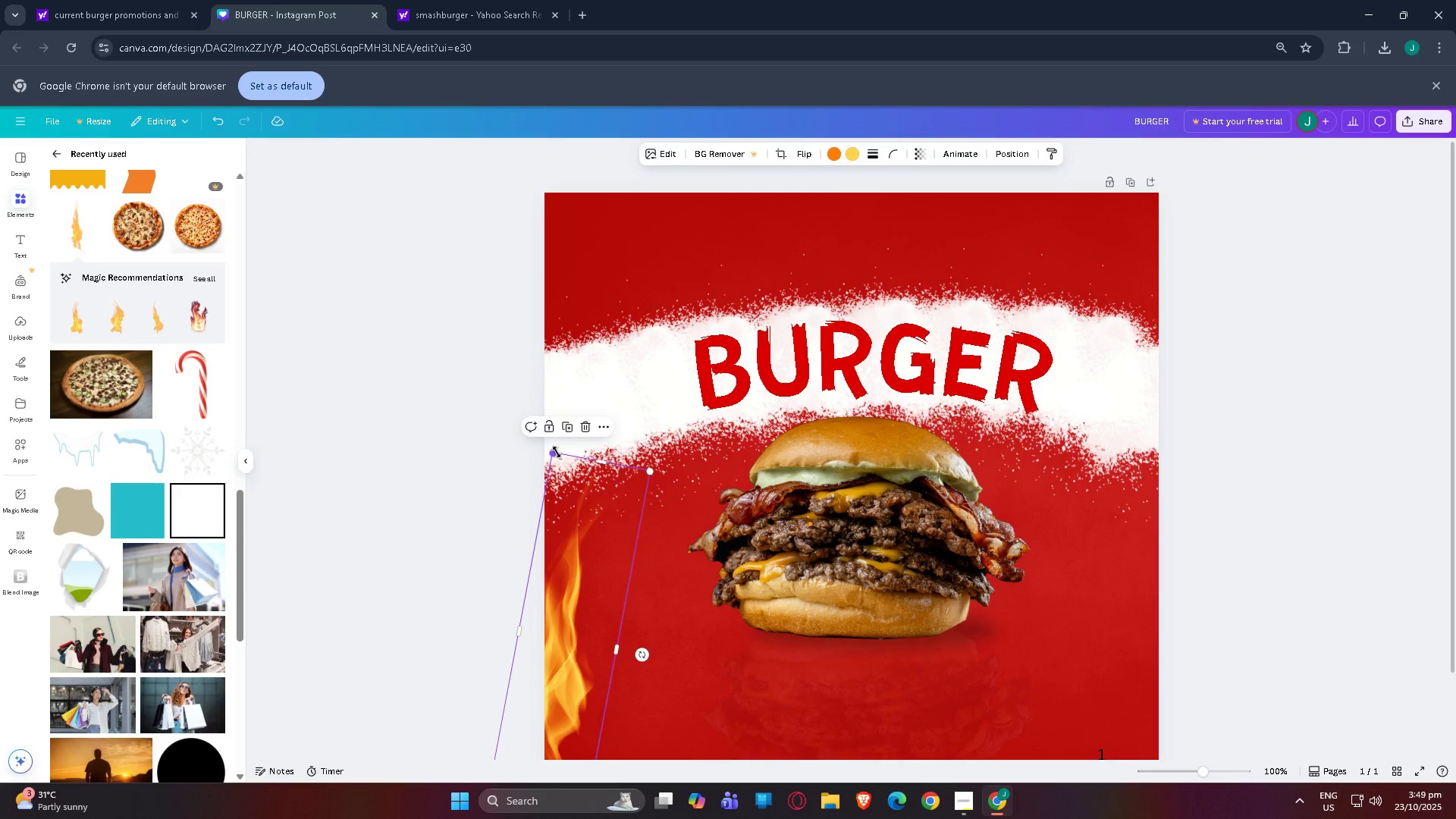 
left_click_drag(start_coordinate=[557, 452], to_coordinate=[608, 548])
 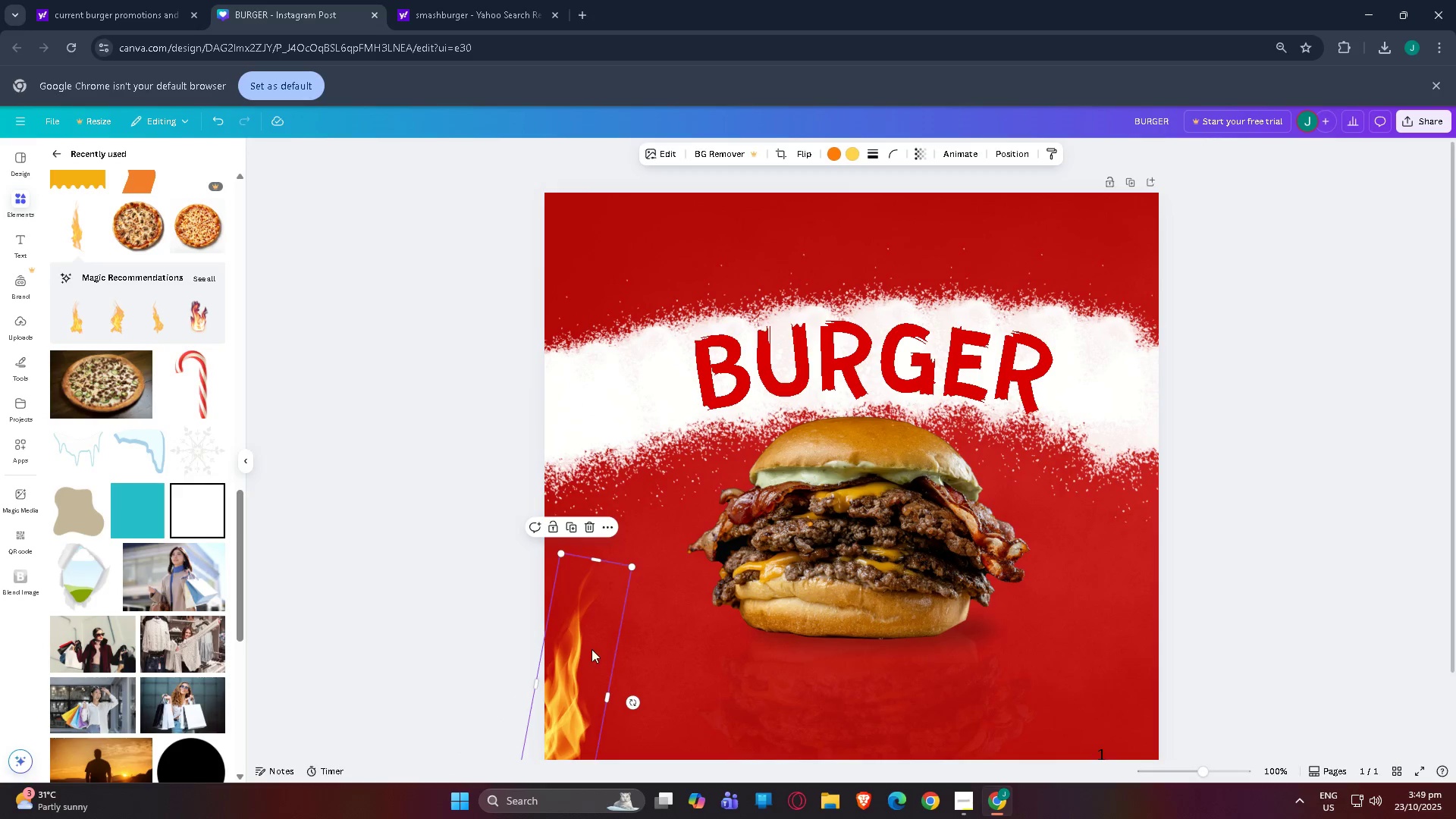 
scroll: coordinate [586, 649], scroll_direction: down, amount: 3.0
 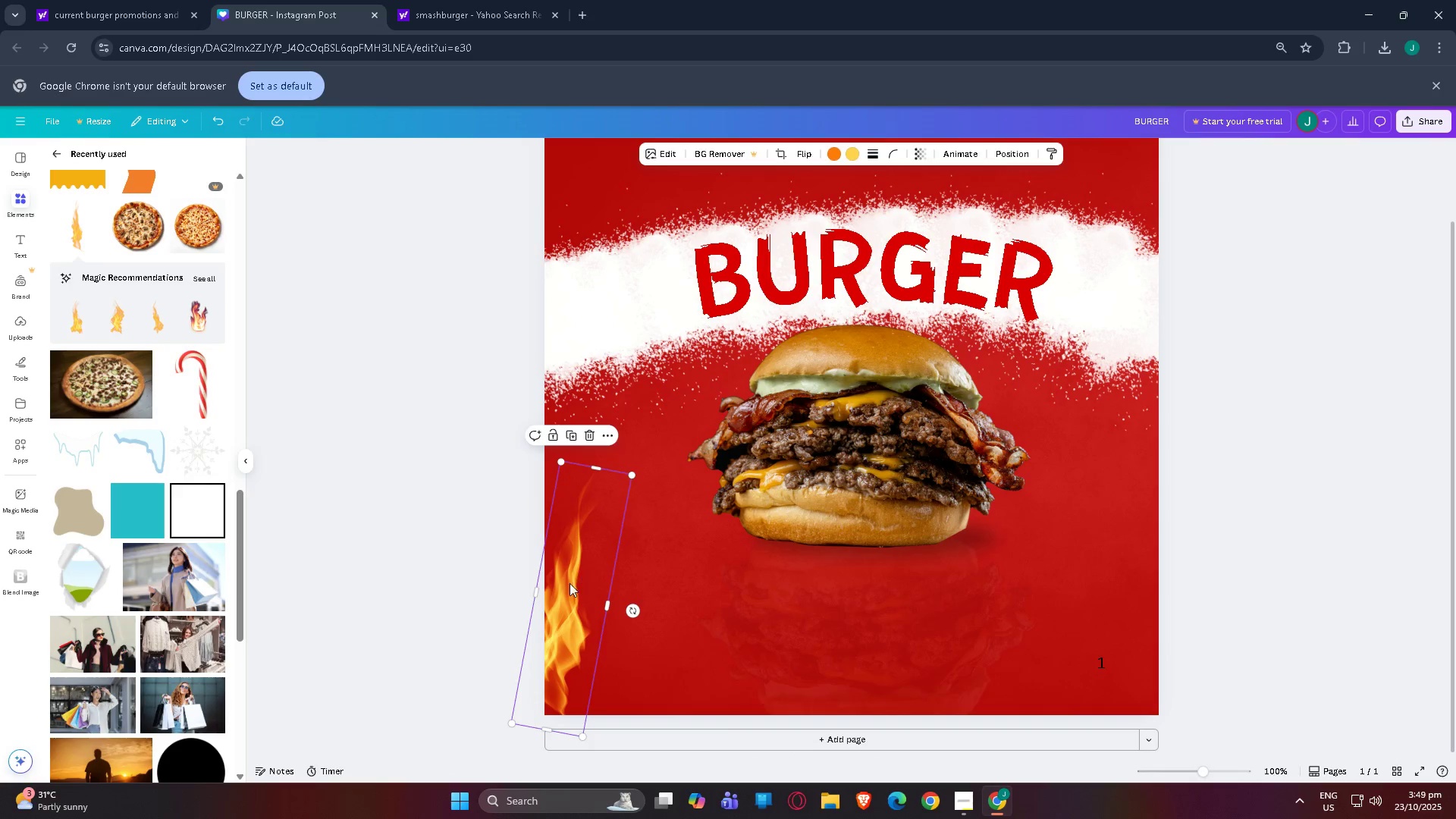 
left_click_drag(start_coordinate=[566, 586], to_coordinate=[571, 537])
 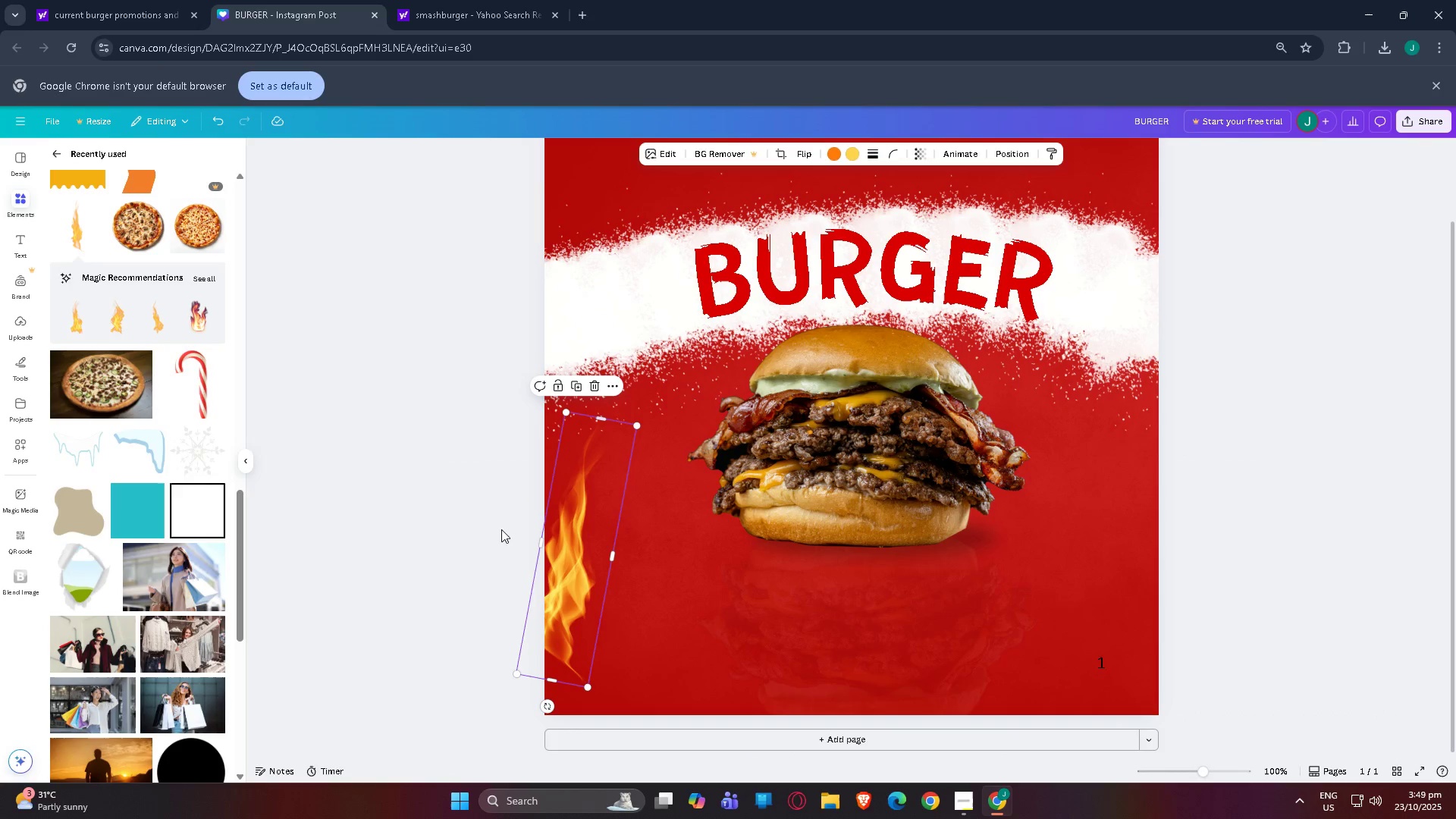 
key(Control+C)
 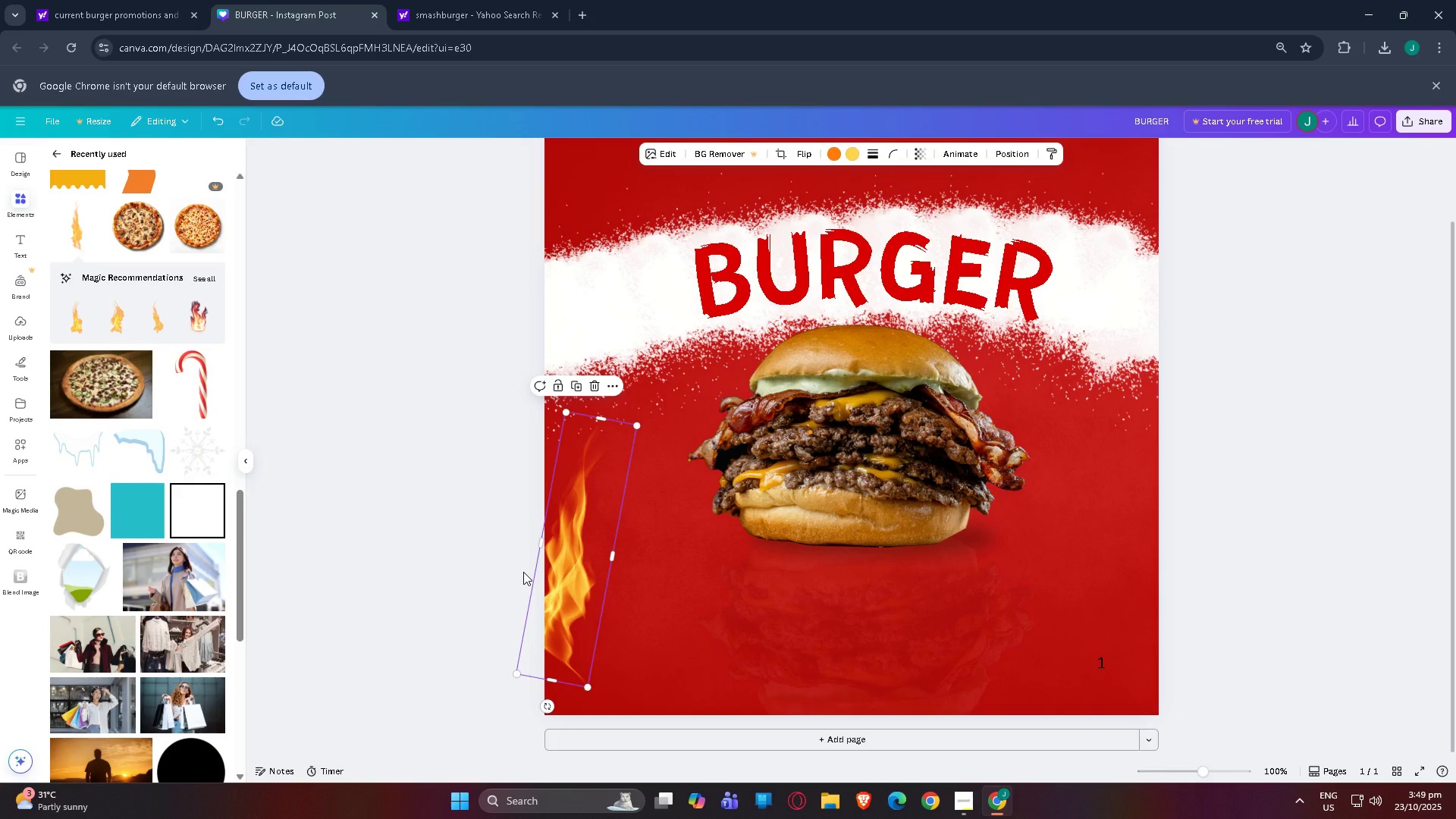 
left_click_drag(start_coordinate=[552, 578], to_coordinate=[540, 559])
 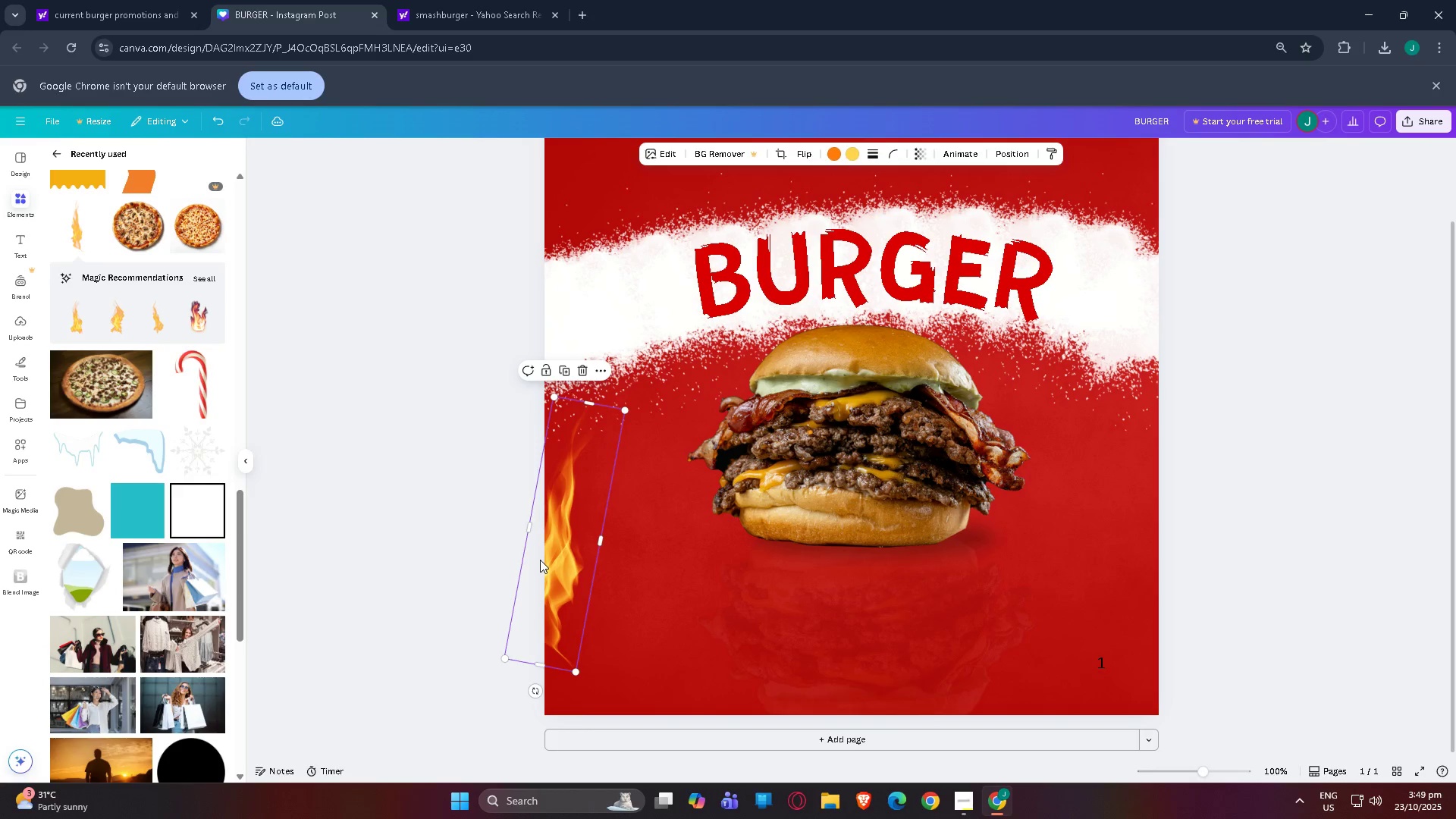 
hold_key(key=ControlLeft, duration=0.52)
 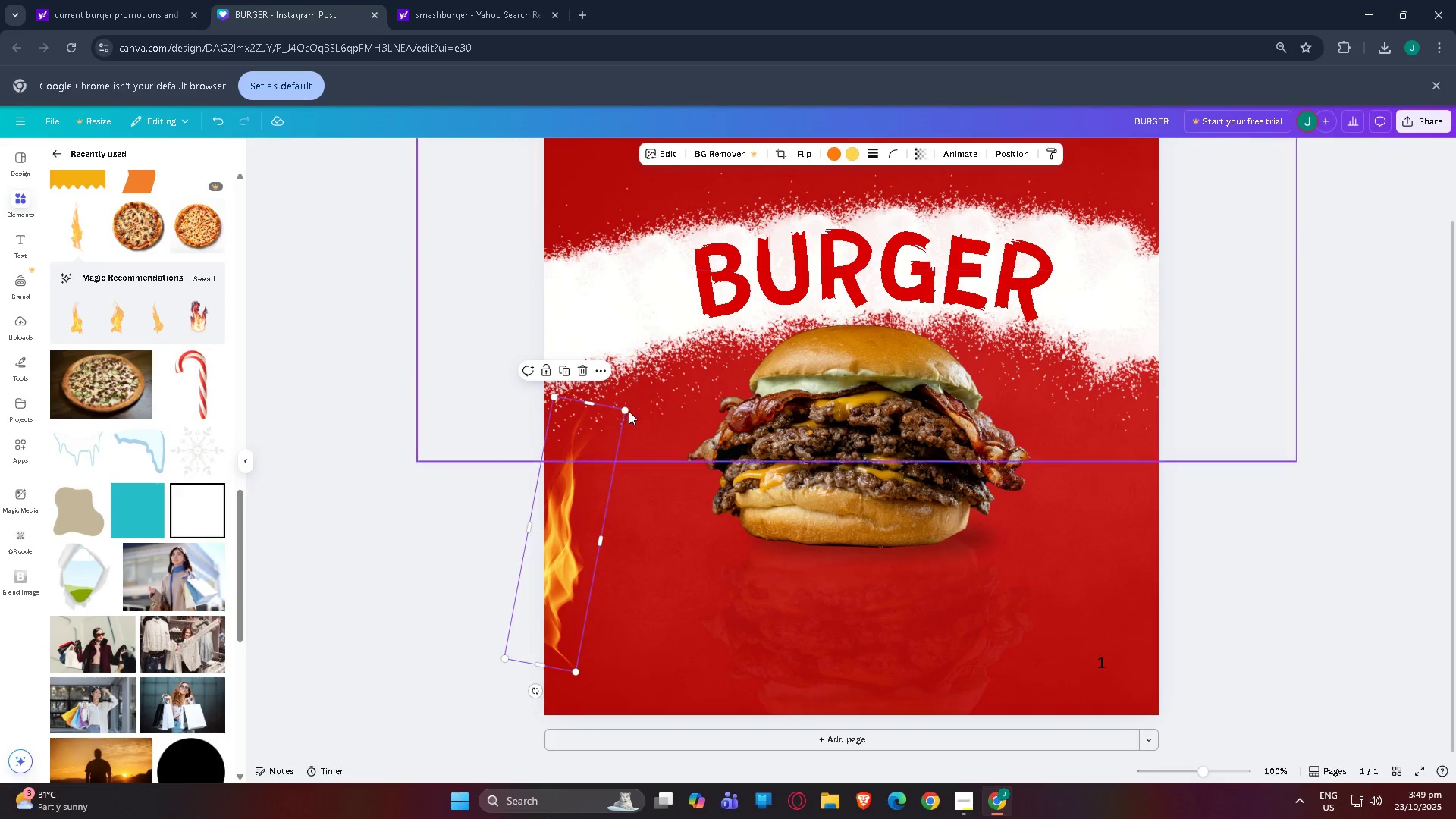 
left_click_drag(start_coordinate=[624, 410], to_coordinate=[668, 403])
 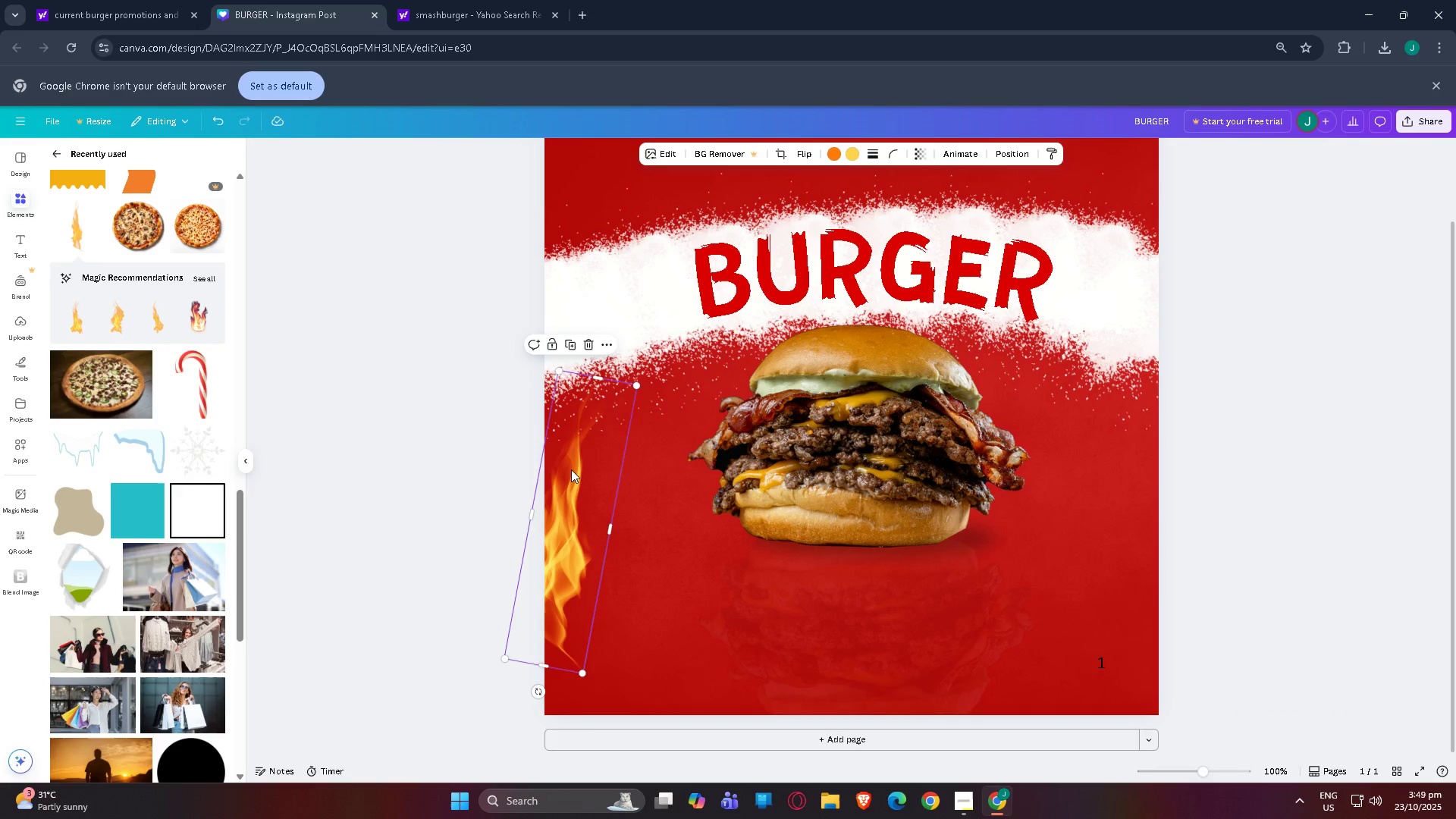 
left_click_drag(start_coordinate=[571, 469], to_coordinate=[570, 482])
 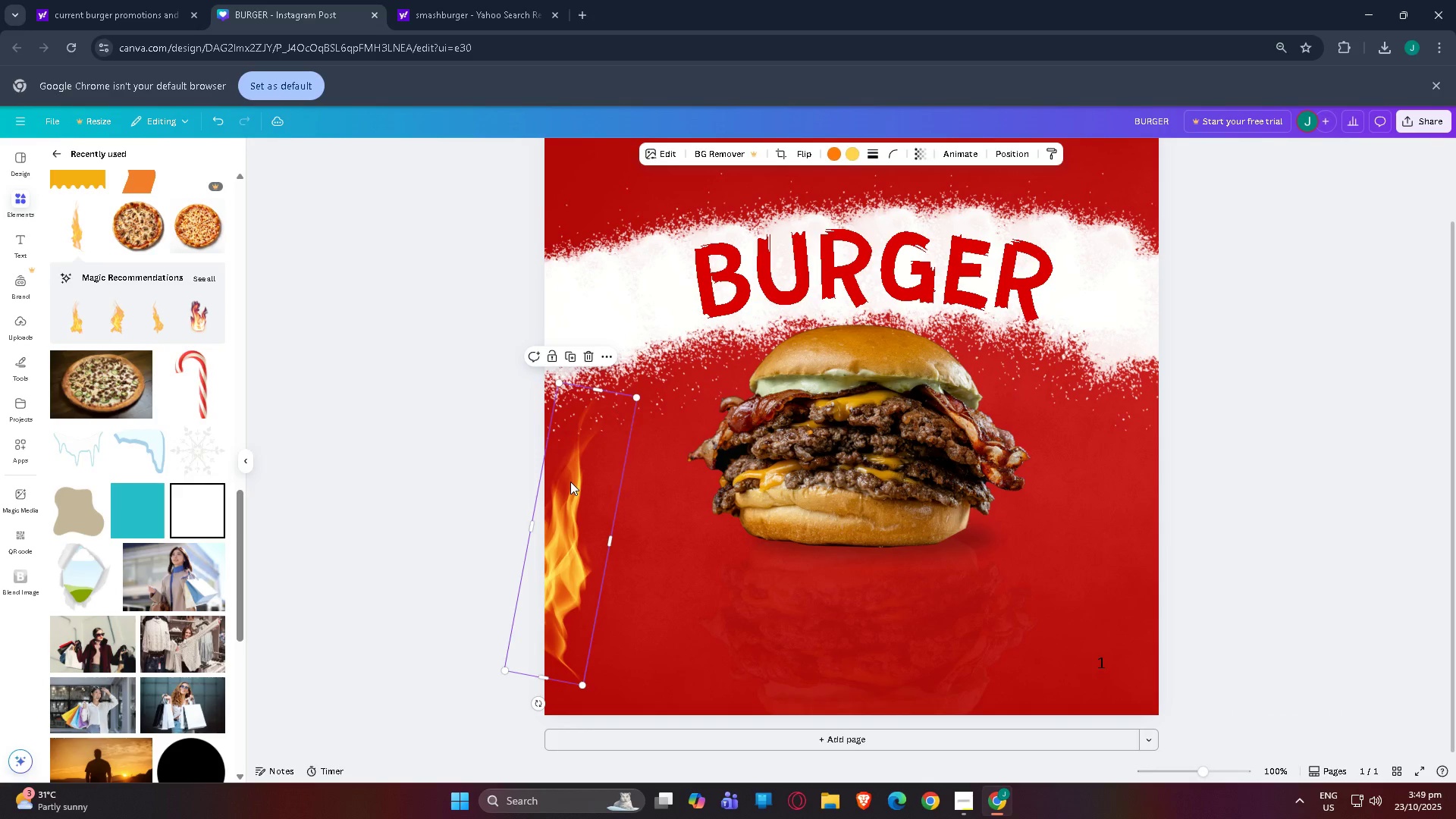 
hold_key(key=ControlLeft, duration=0.6)
 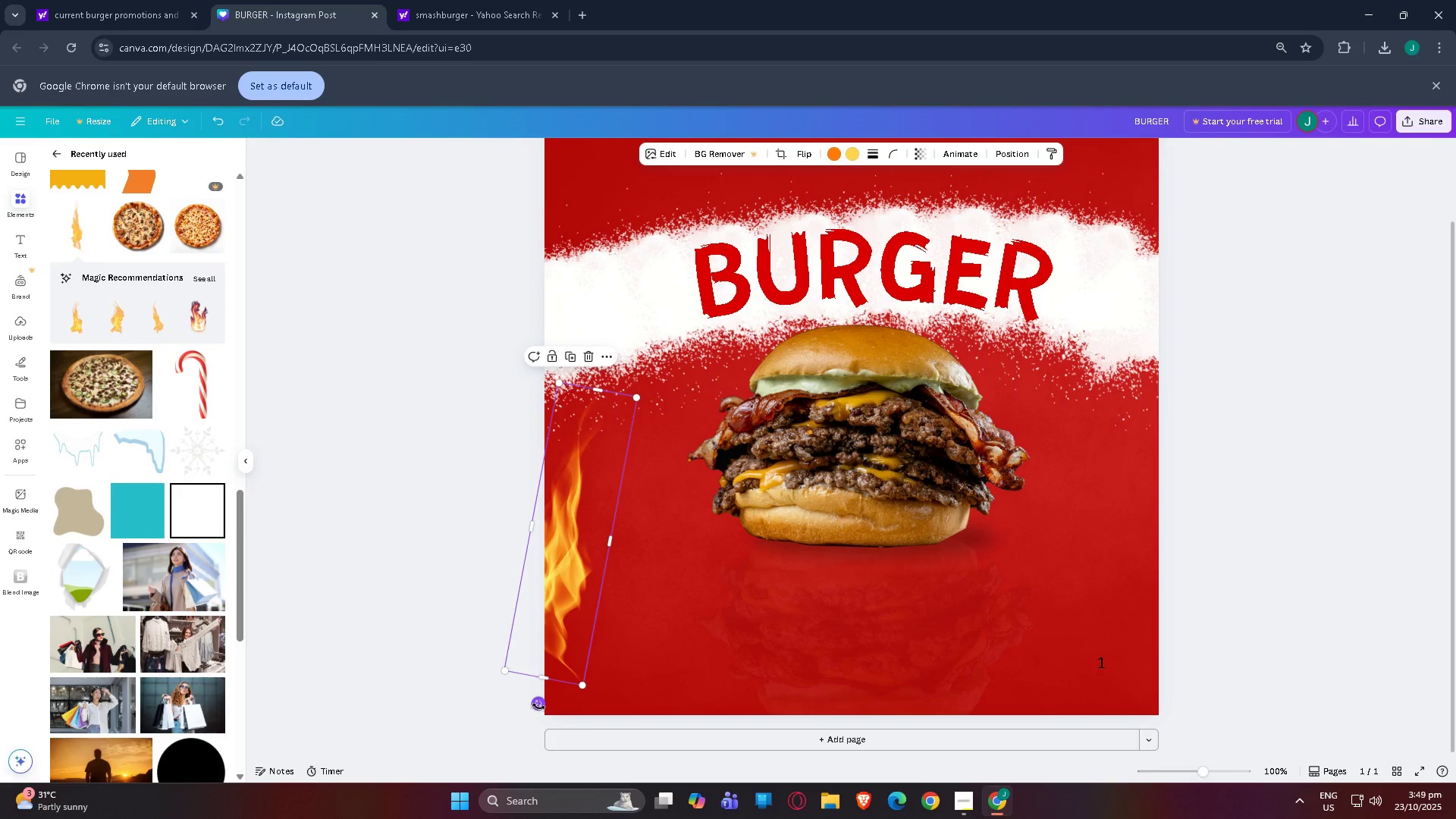 
left_click_drag(start_coordinate=[538, 707], to_coordinate=[500, 706])
 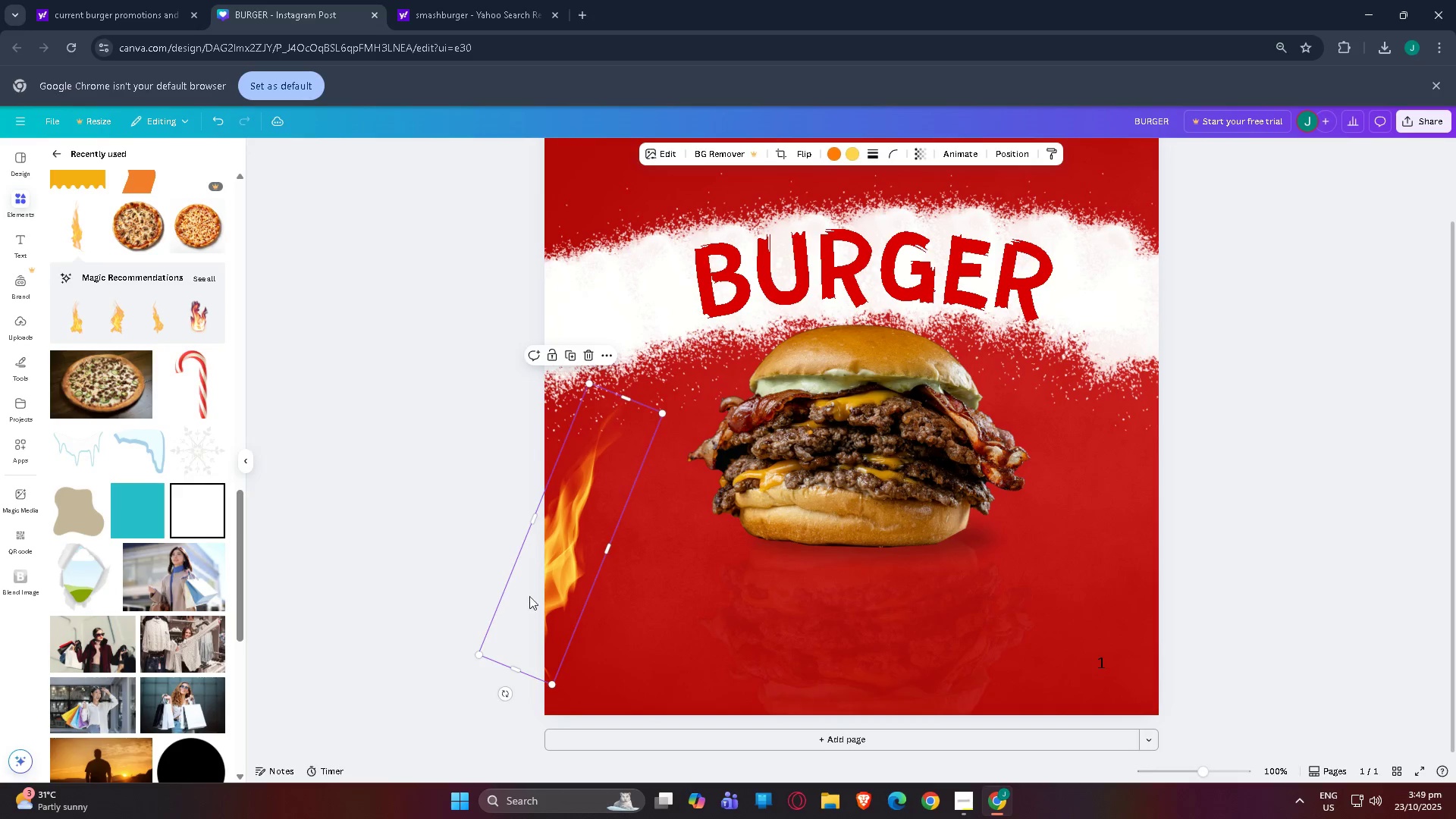 
left_click_drag(start_coordinate=[532, 595], to_coordinate=[538, 592])
 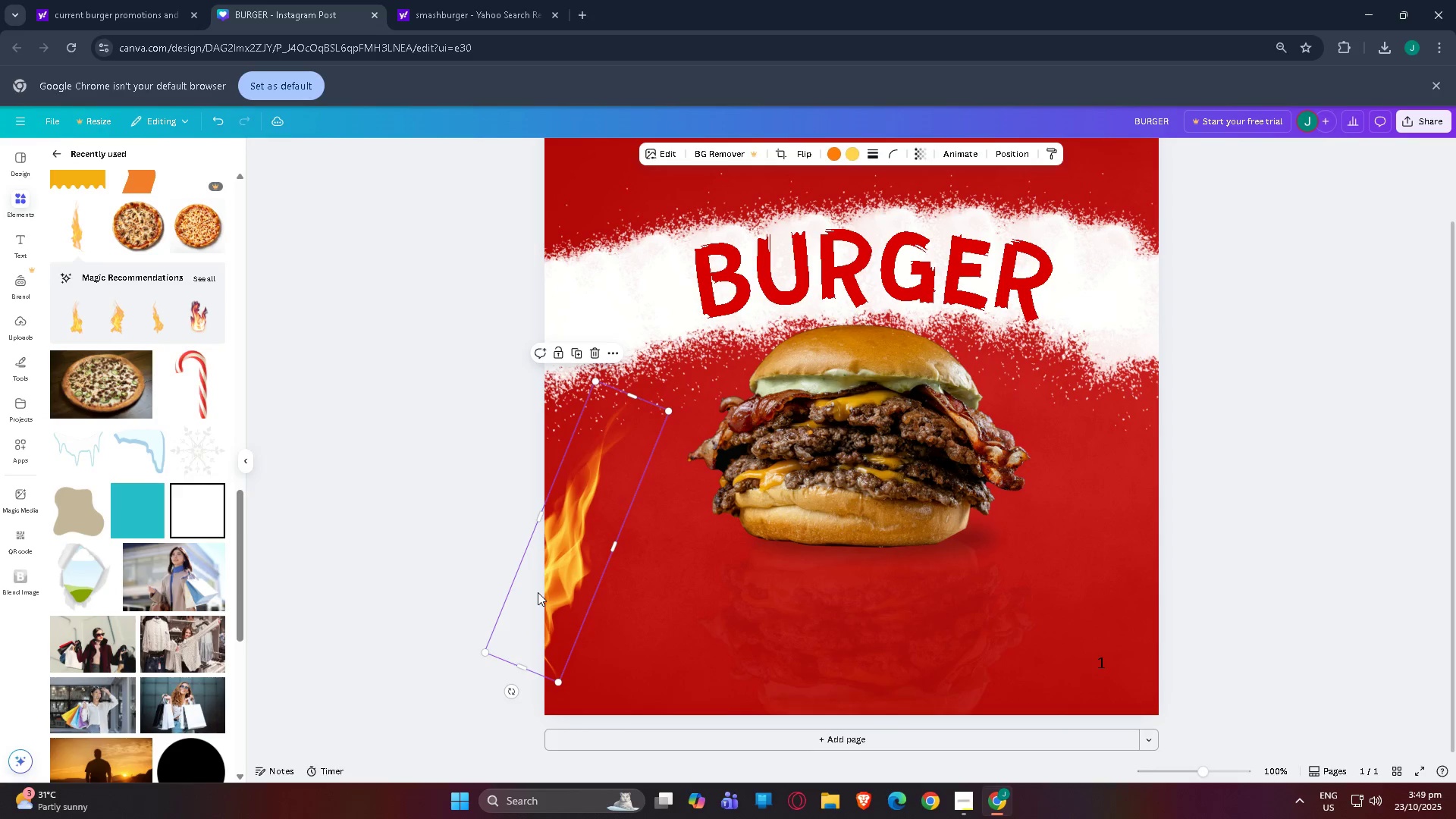 
key(Control+C)
 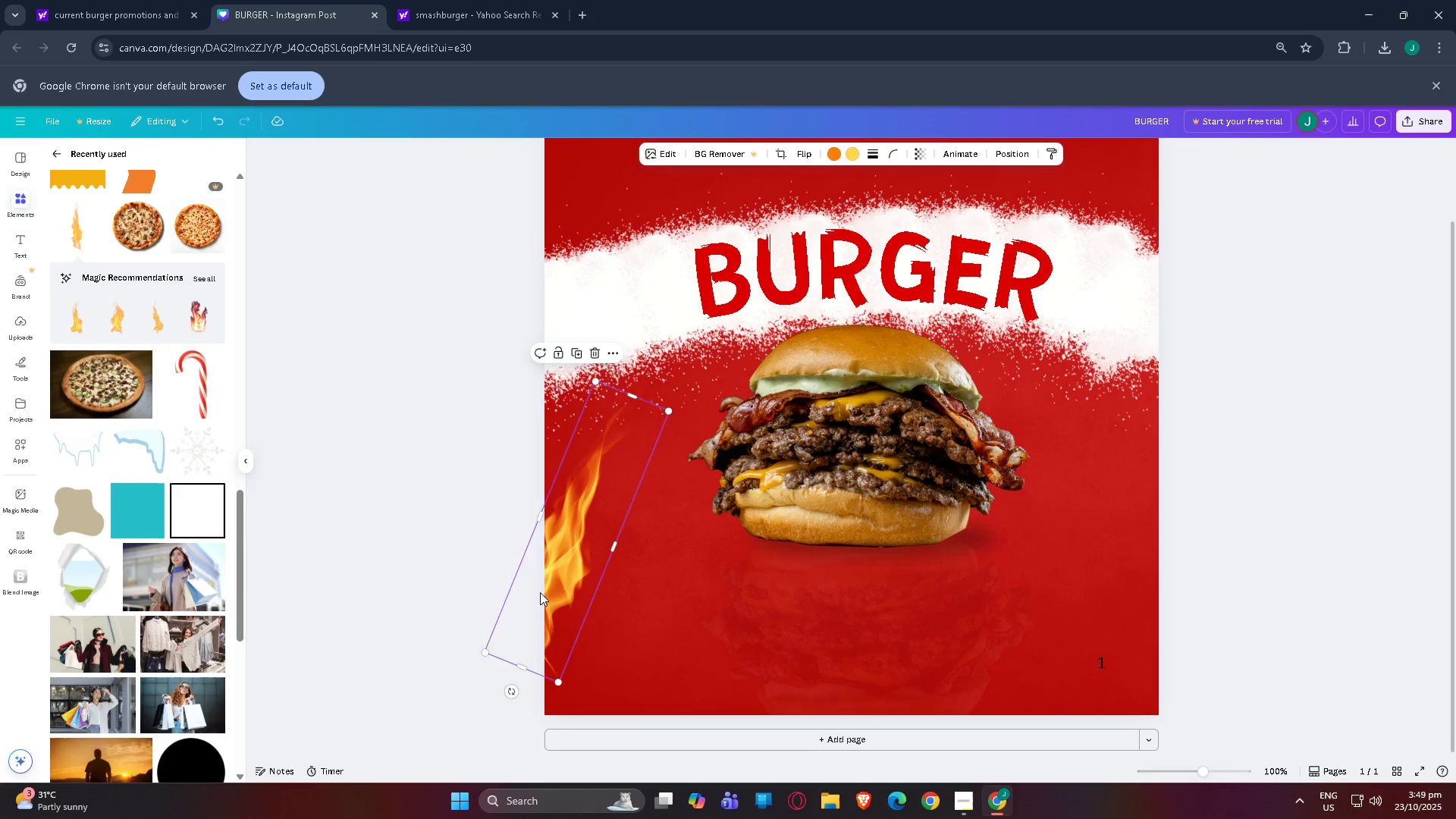 
key(Control+V)
 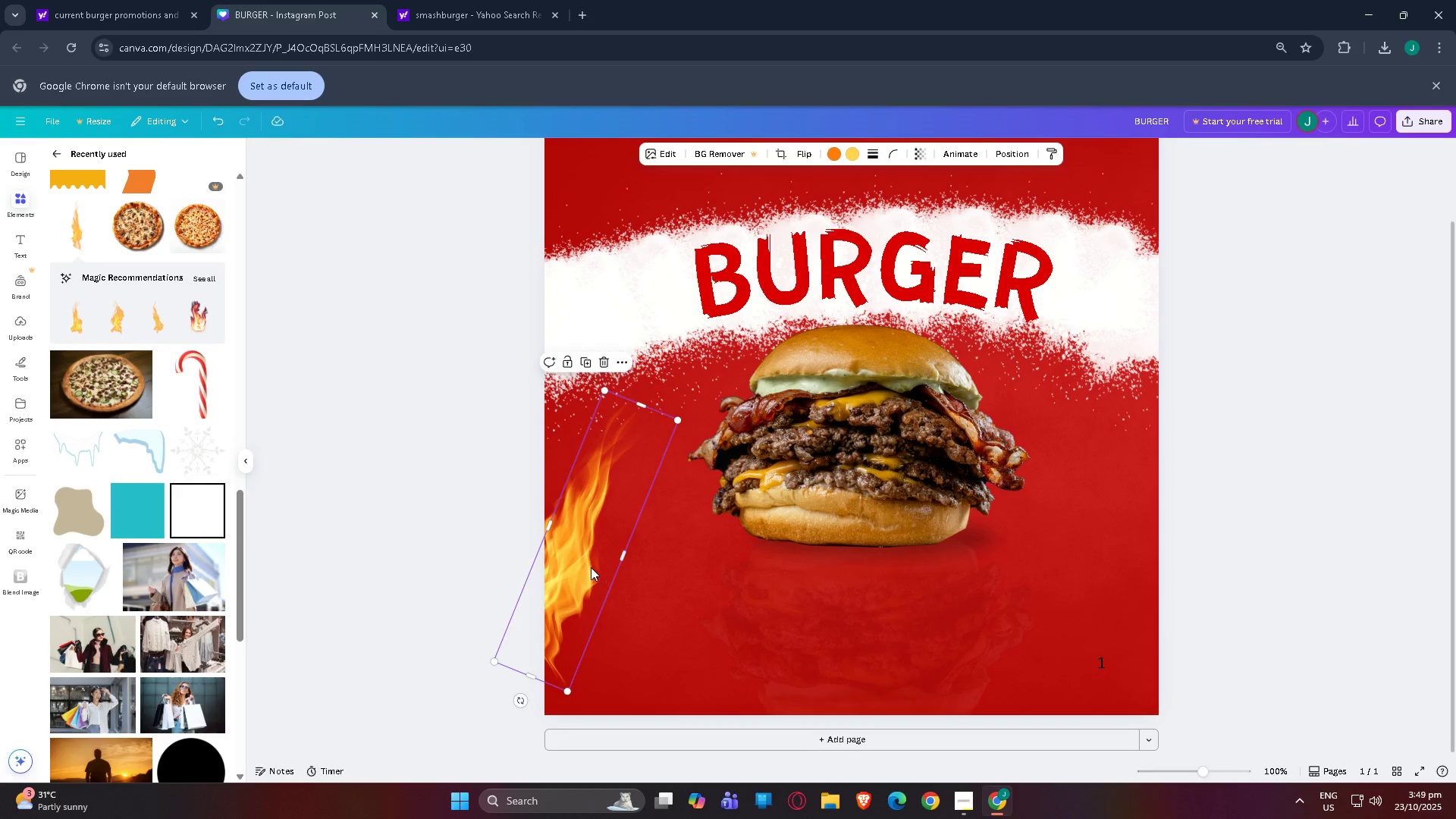 
left_click_drag(start_coordinate=[591, 566], to_coordinate=[1169, 651])
 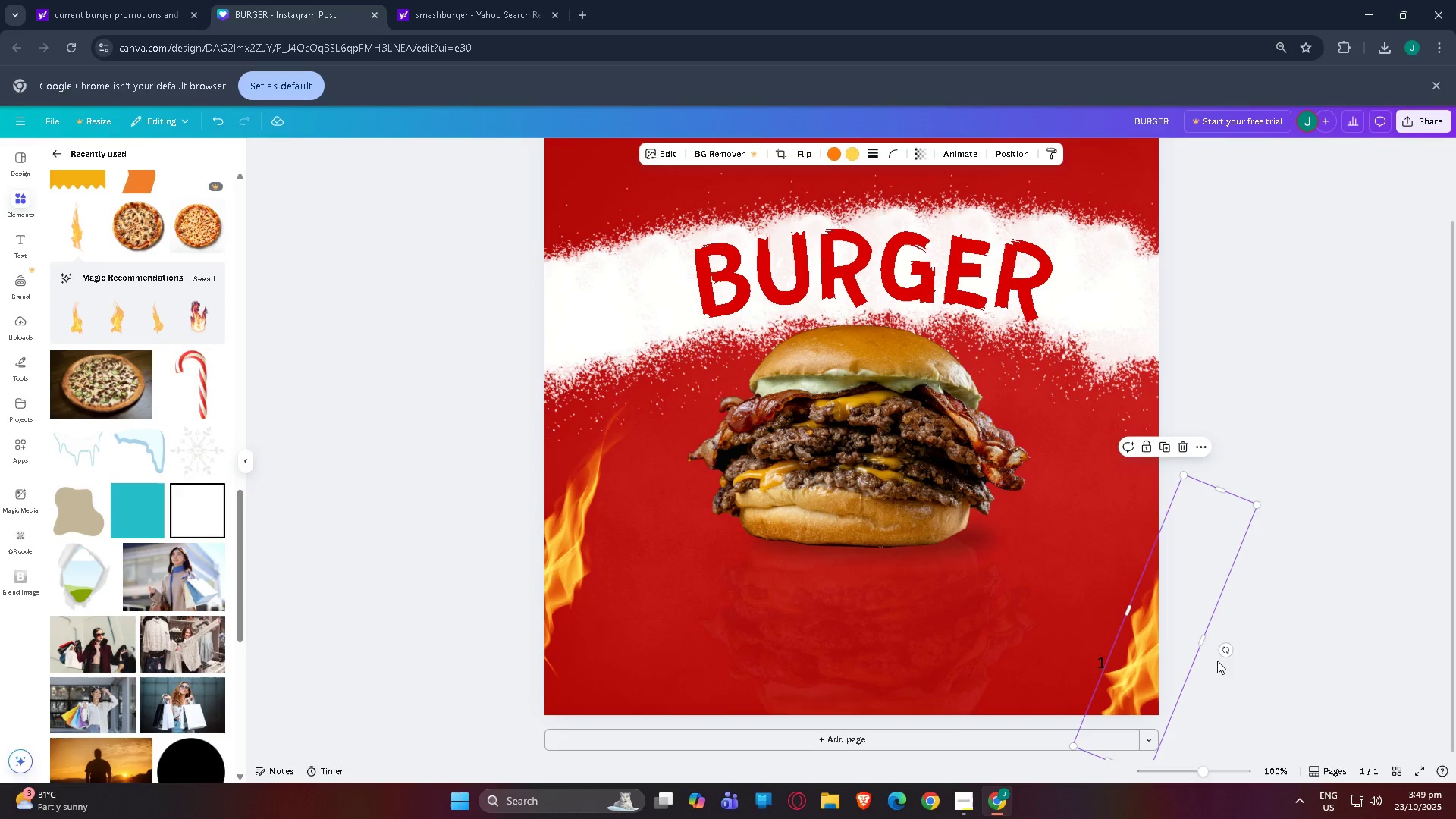 
left_click_drag(start_coordinate=[1230, 655], to_coordinate=[1228, 588])
 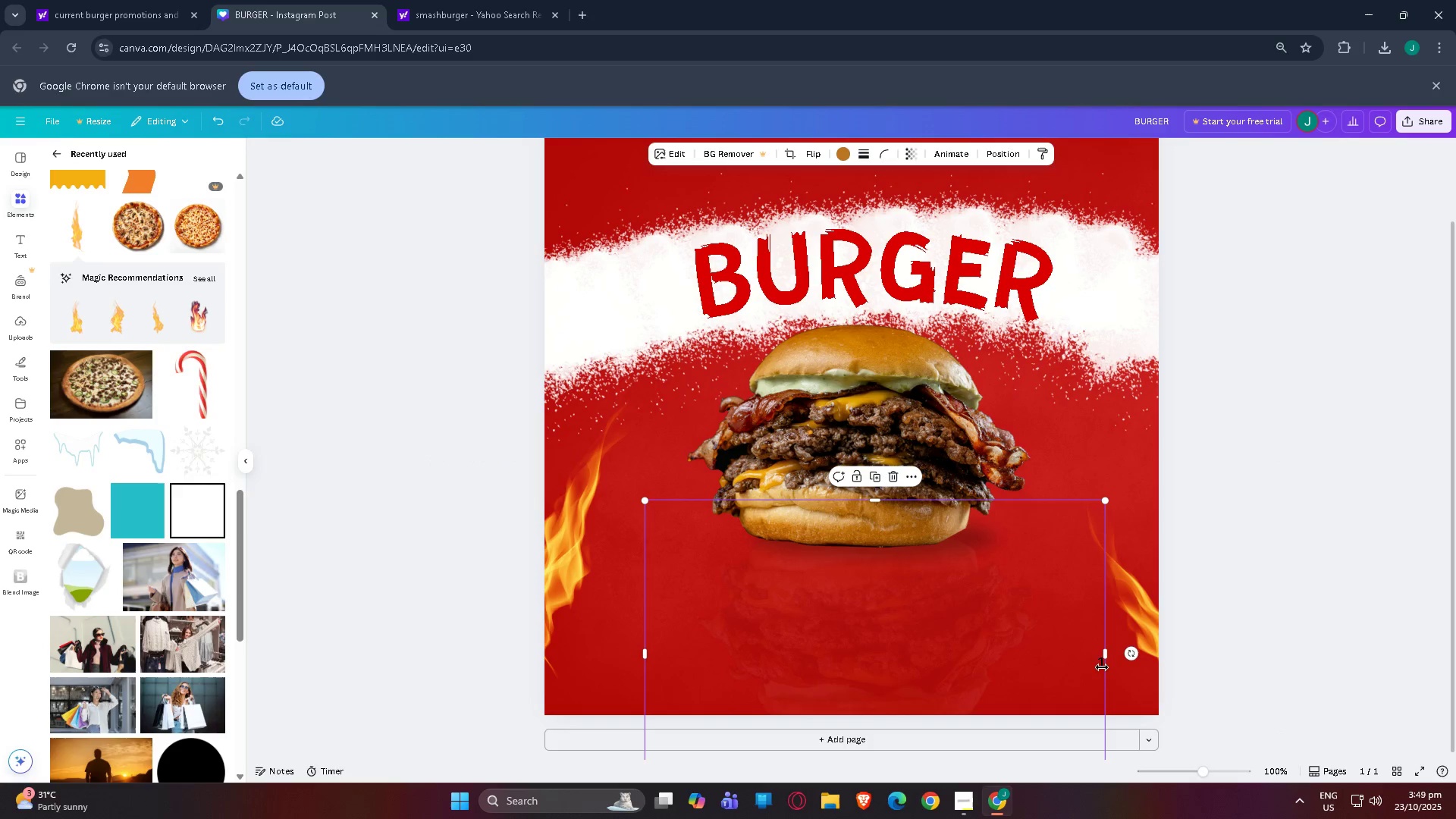 
double_click([1103, 667])
 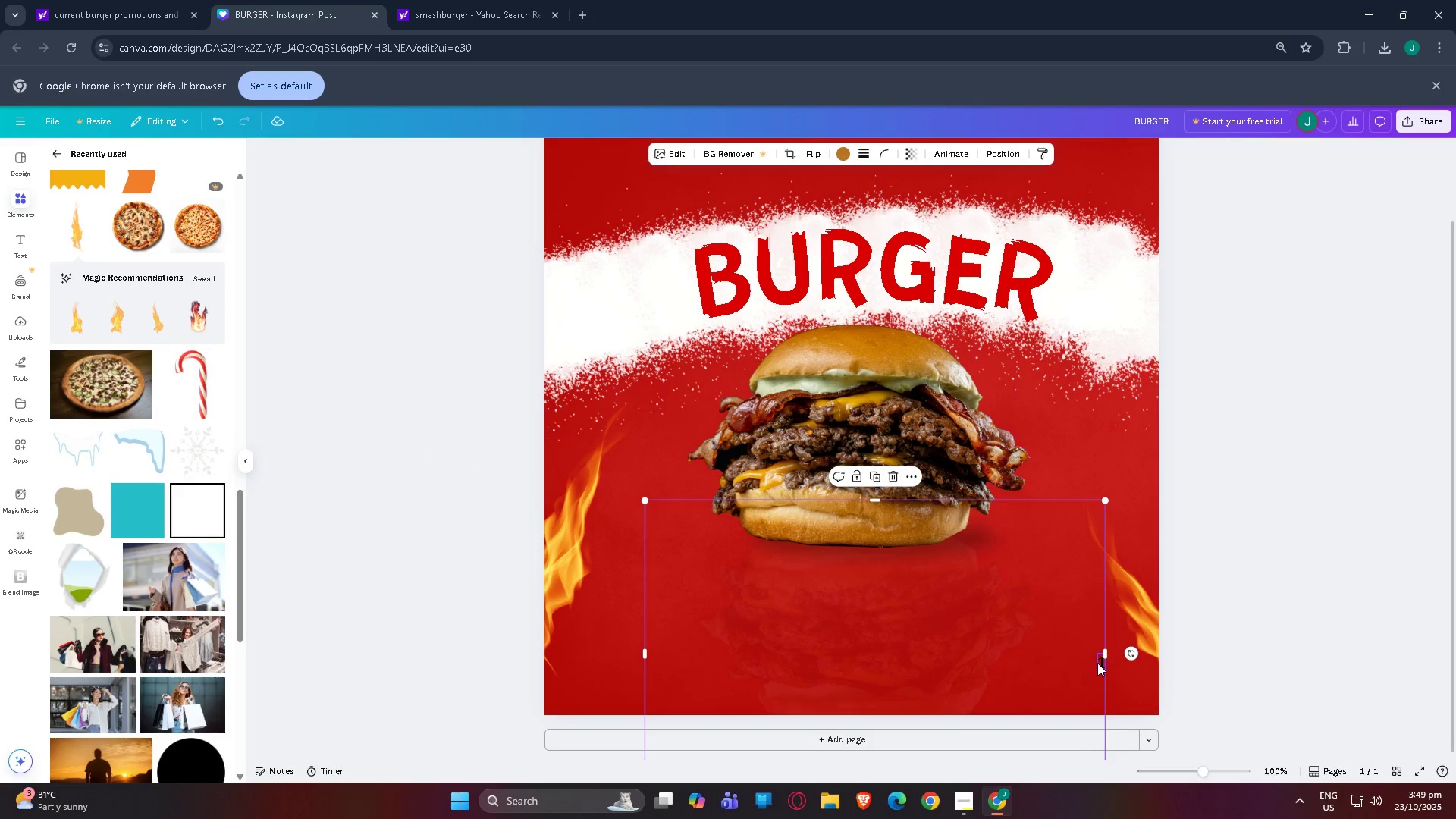 
left_click([1097, 663])
 